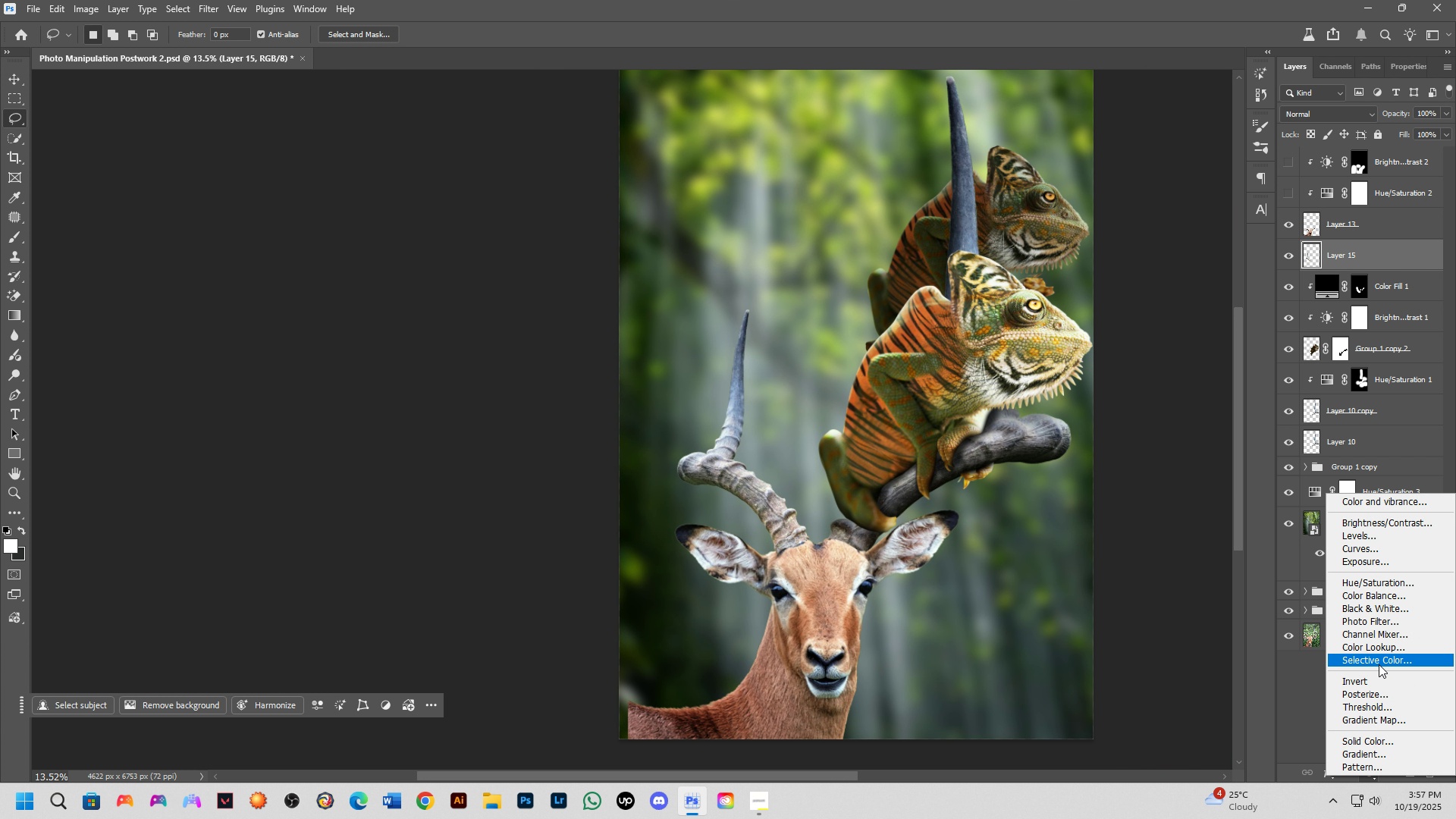 
left_click_drag(start_coordinate=[1379, 664], to_coordinate=[1373, 582])
 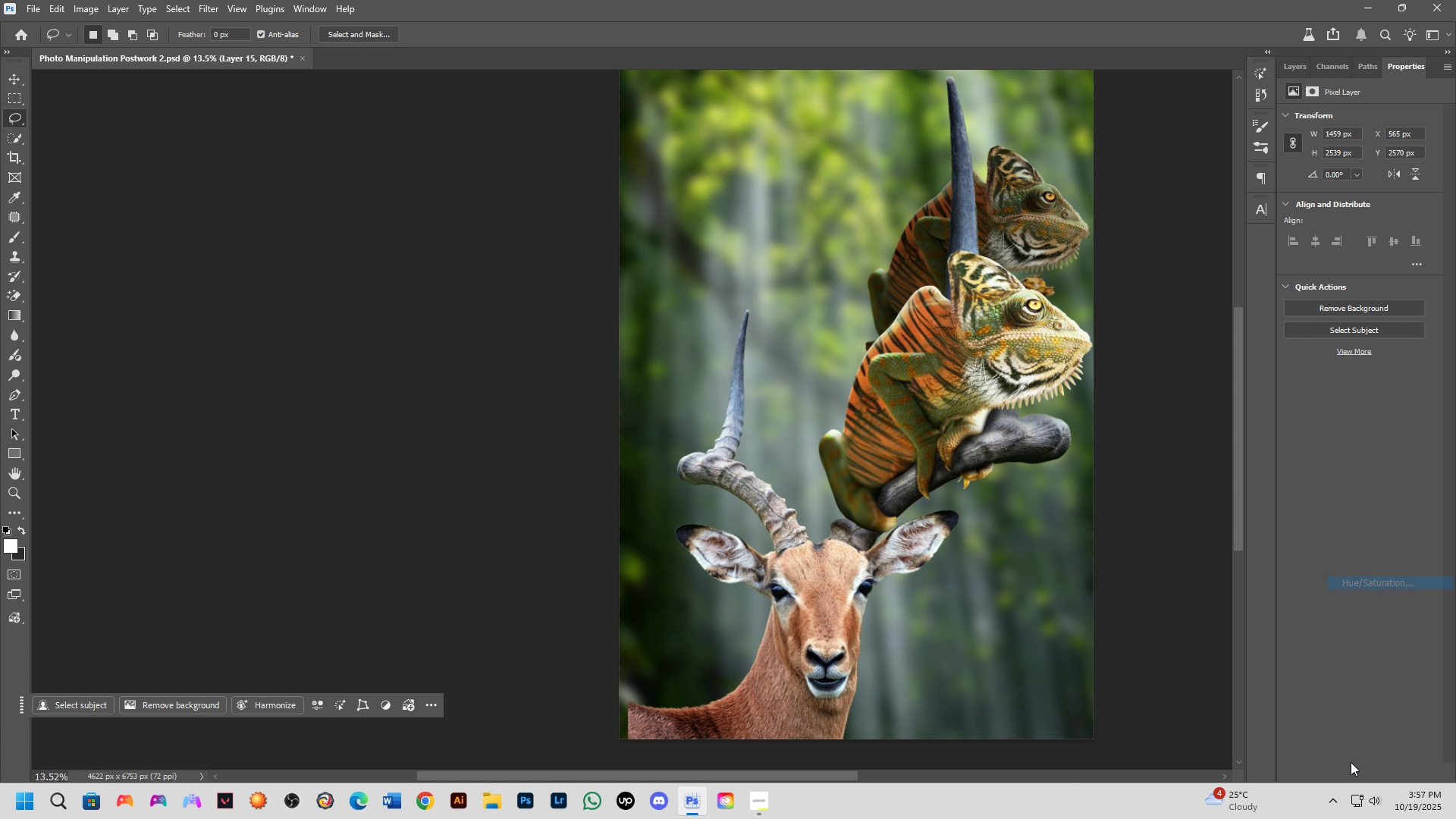 
mouse_move([1354, 740])
 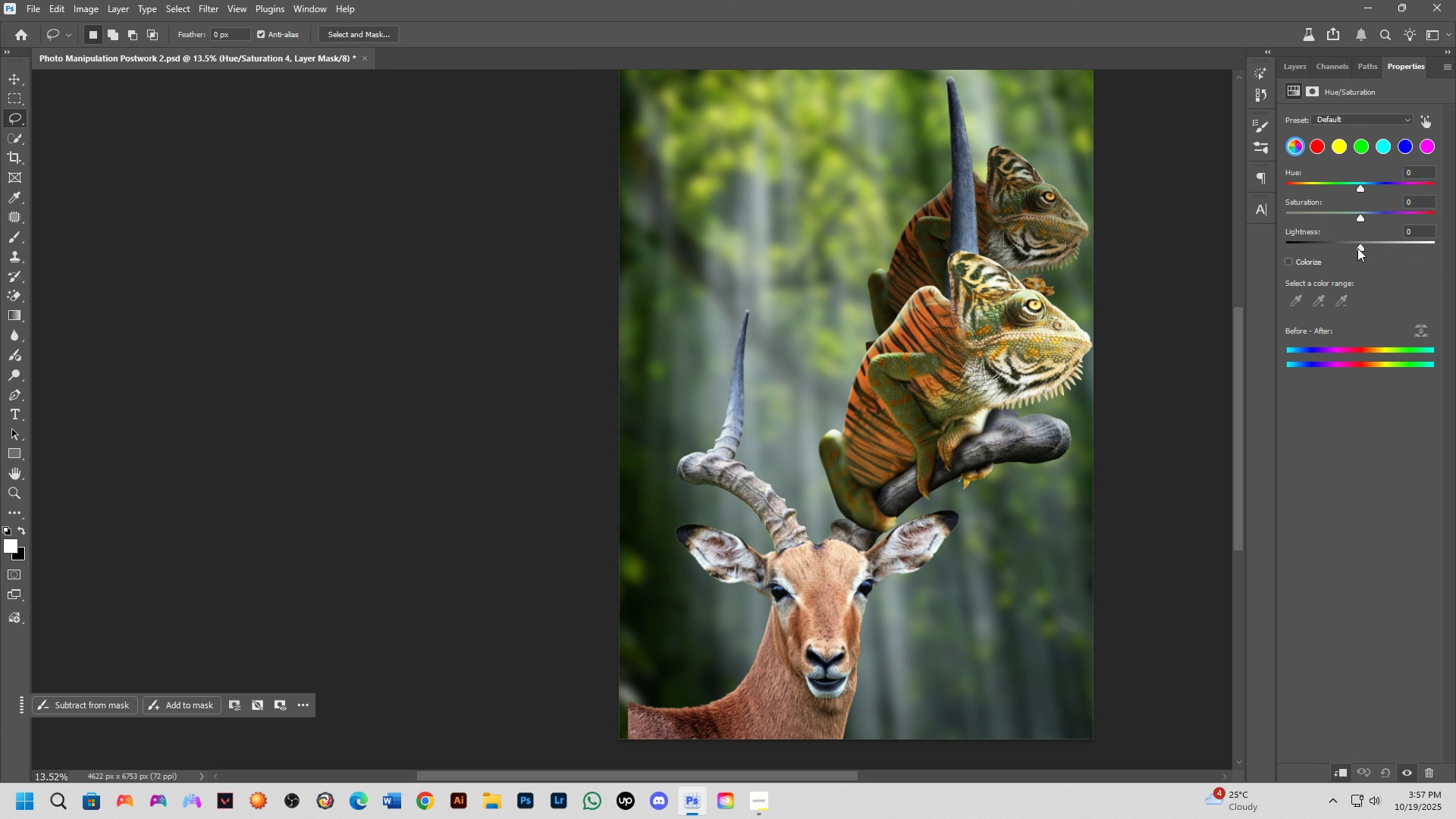 
left_click_drag(start_coordinate=[1357, 243], to_coordinate=[1337, 243])
 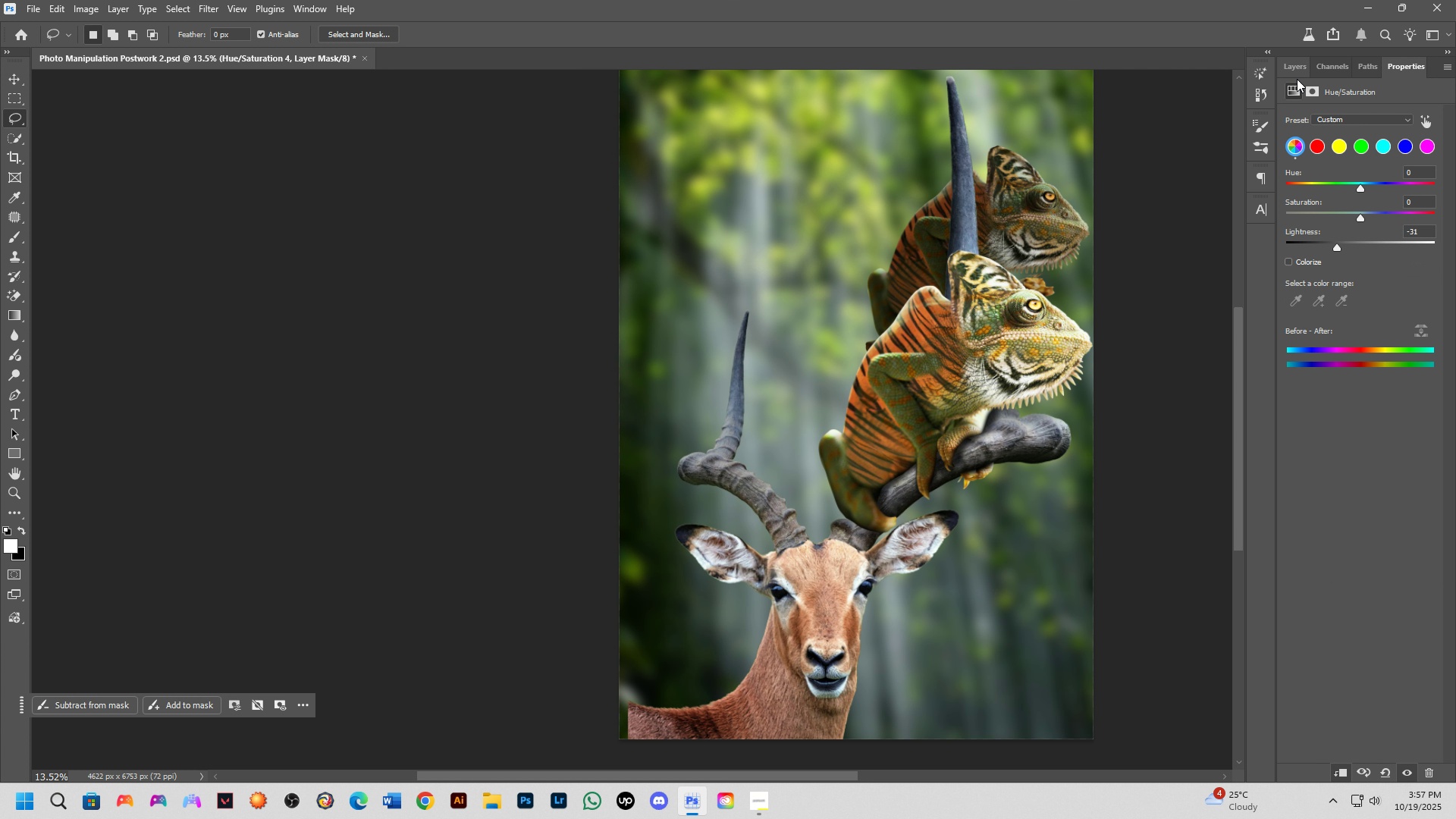 
left_click([1296, 68])
 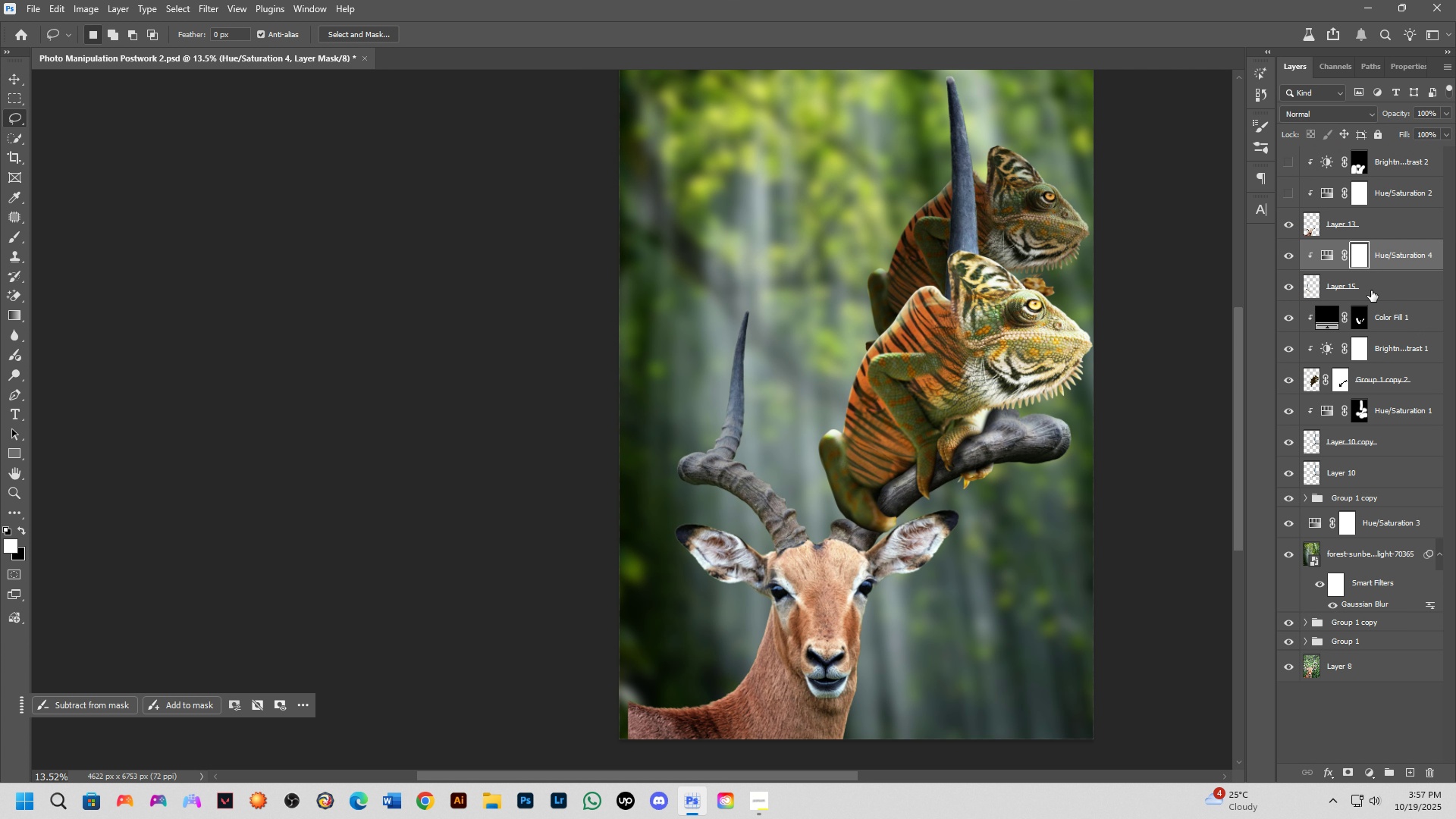 
hold_key(key=ControlLeft, duration=0.44)
hold_key(key=ShiftLeft, duration=0.34)
left_click([1371, 290])
 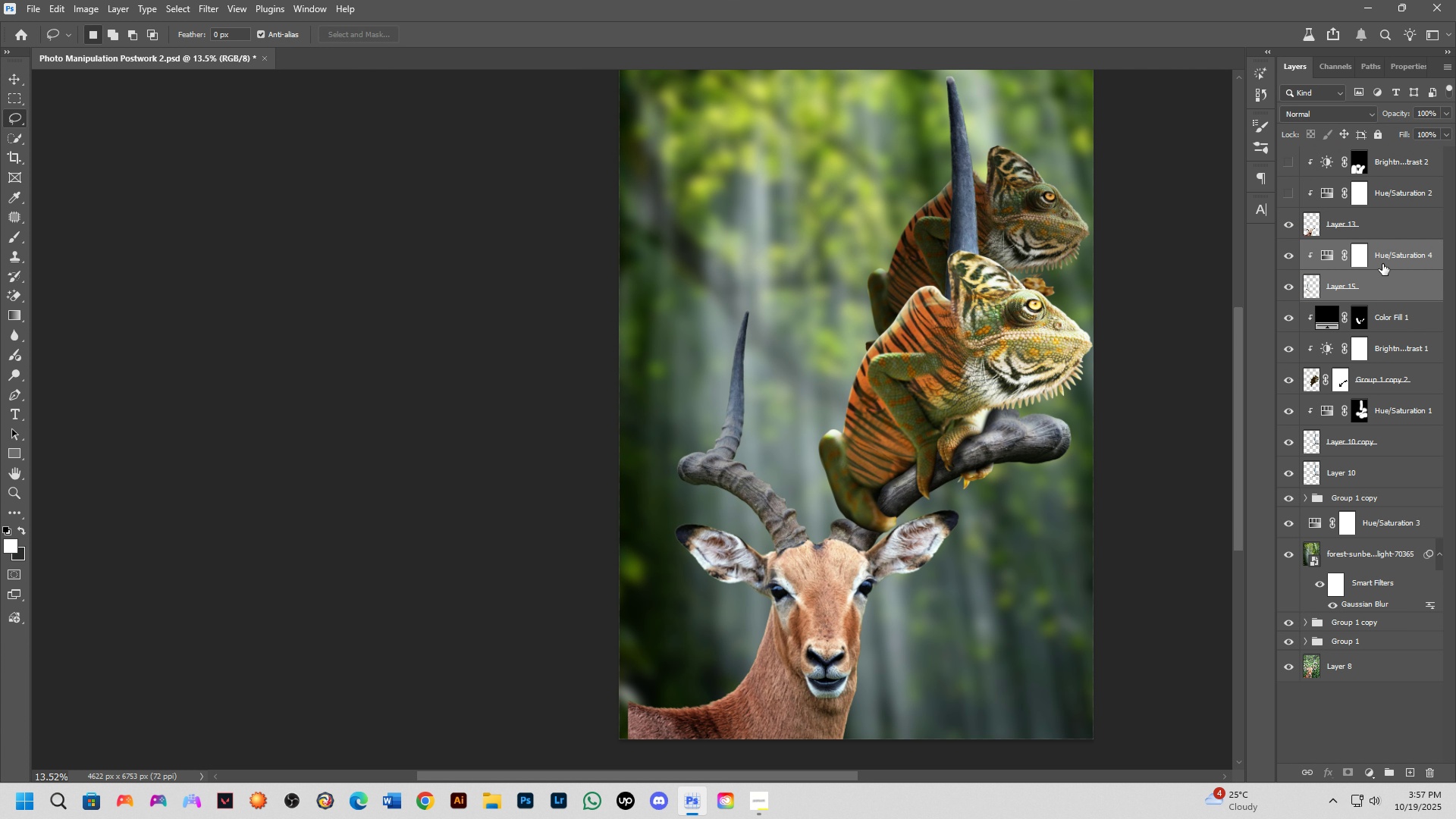 
hold_key(key=ControlLeft, duration=1.5)
left_click([1390, 231])
 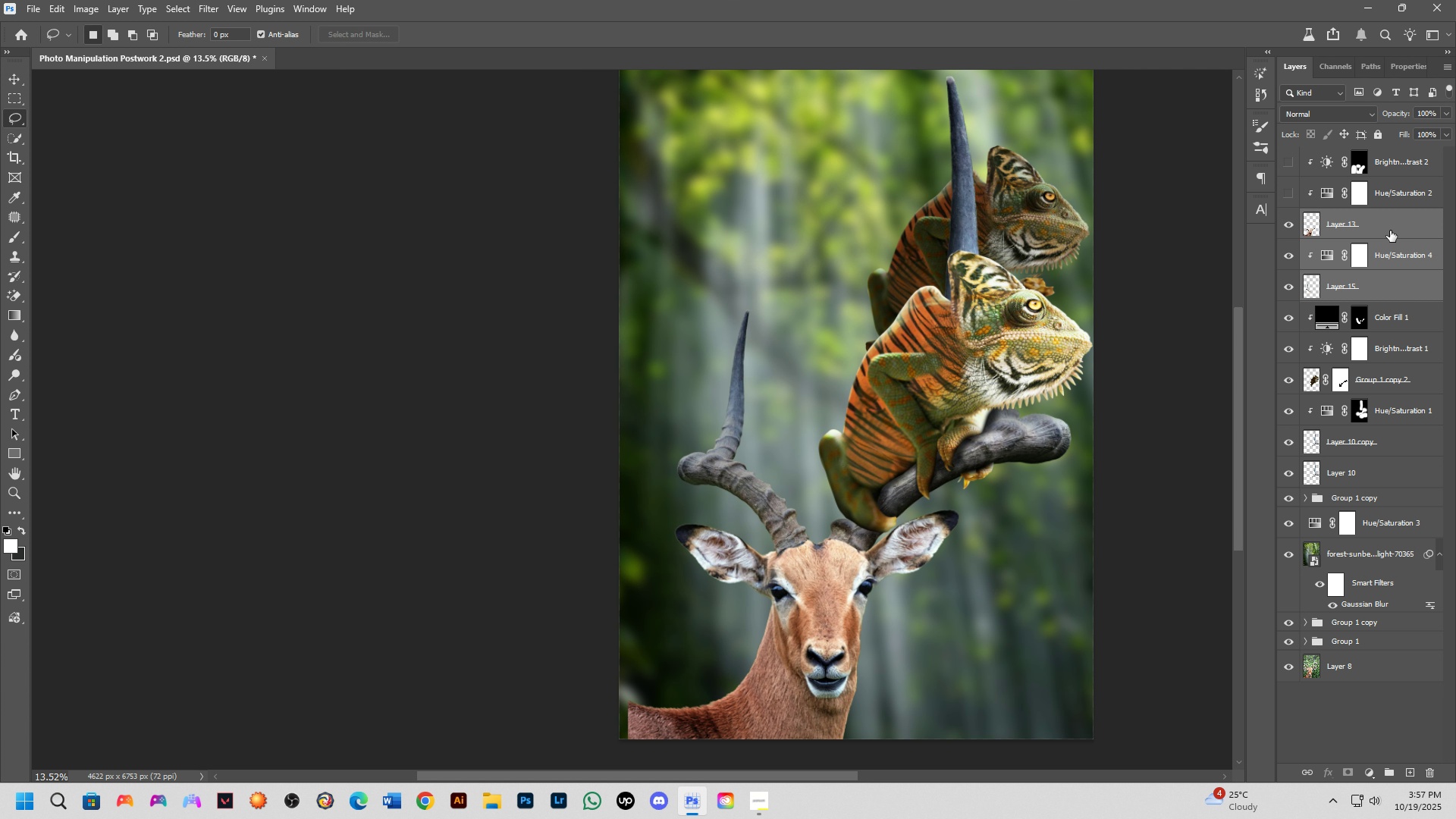 
key(Control+E)
 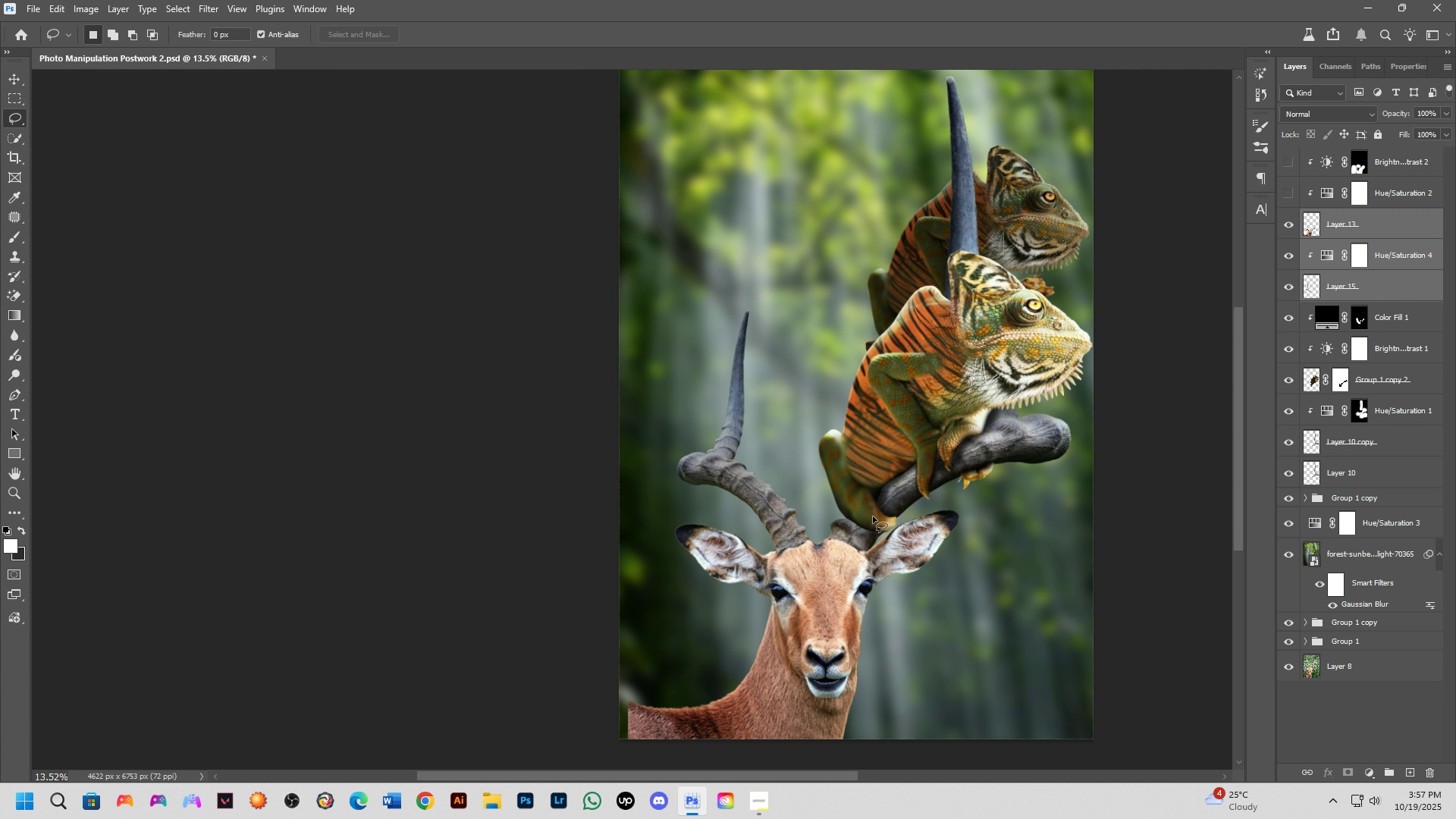 
hold_key(key=ShiftLeft, duration=0.37)
scroll: coordinate [784, 535], scroll_direction: up, amount: 9.0
 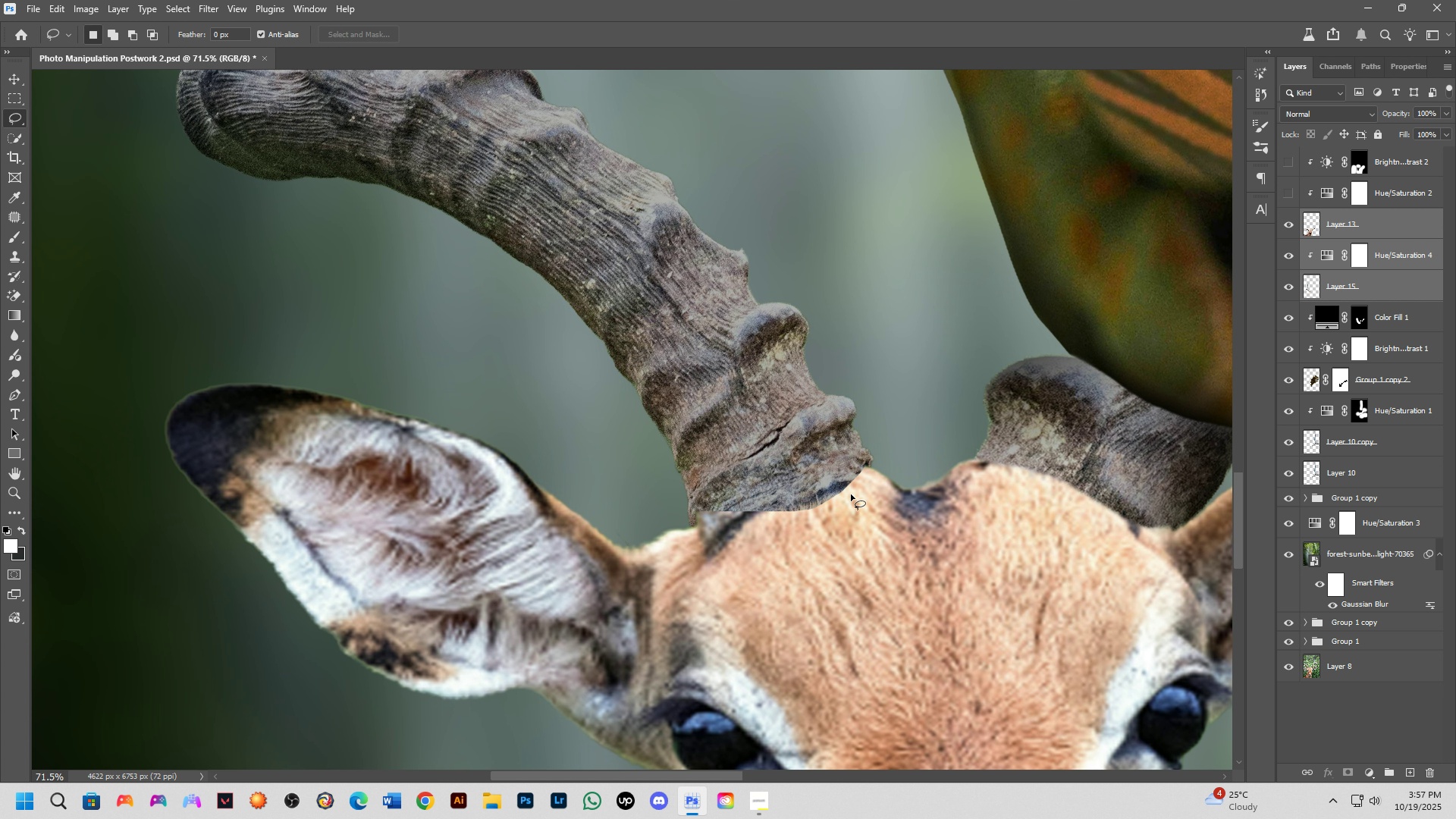 
hold_key(key=ControlLeft, duration=1.27)
 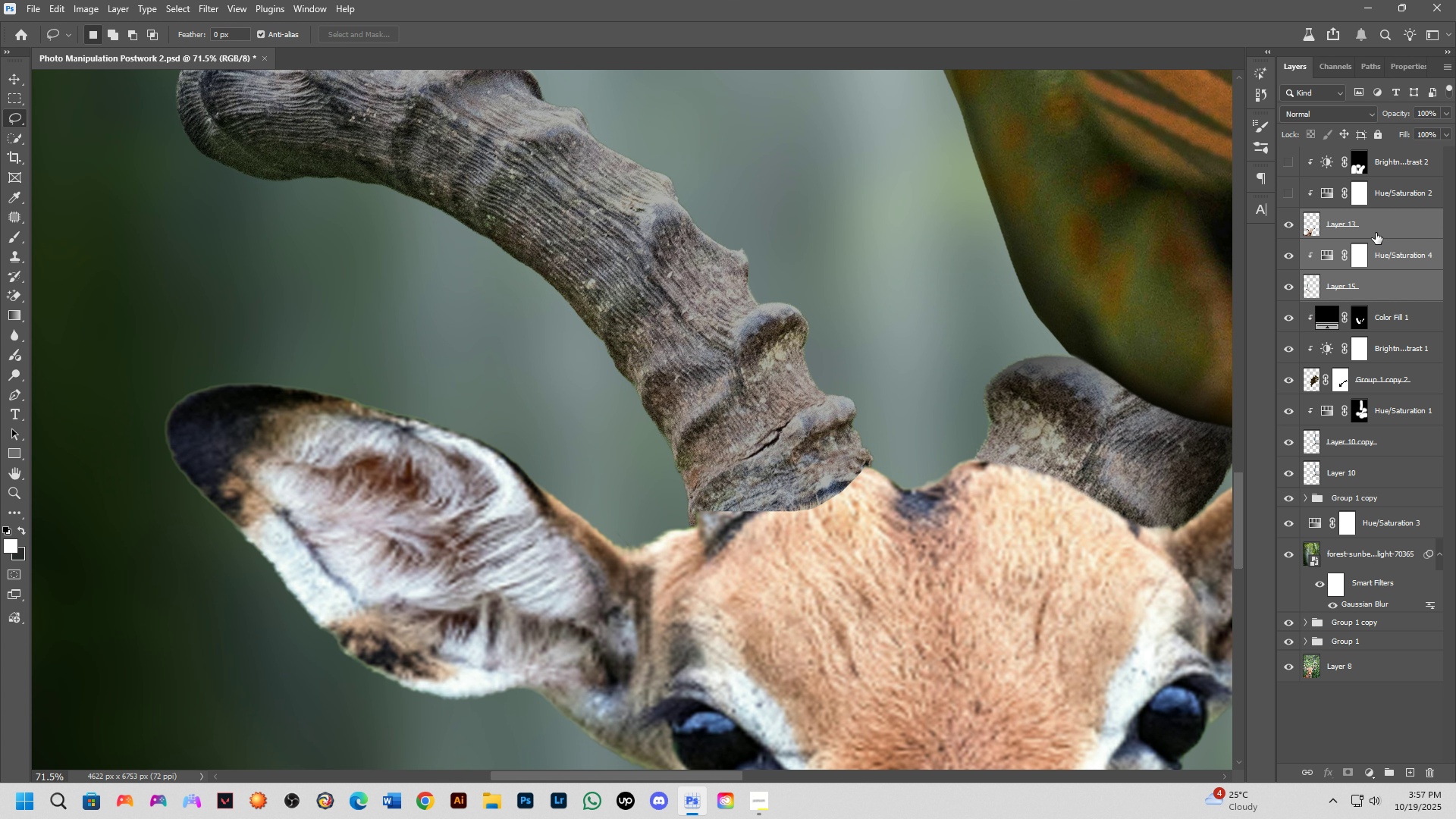 
left_click([1376, 233])
 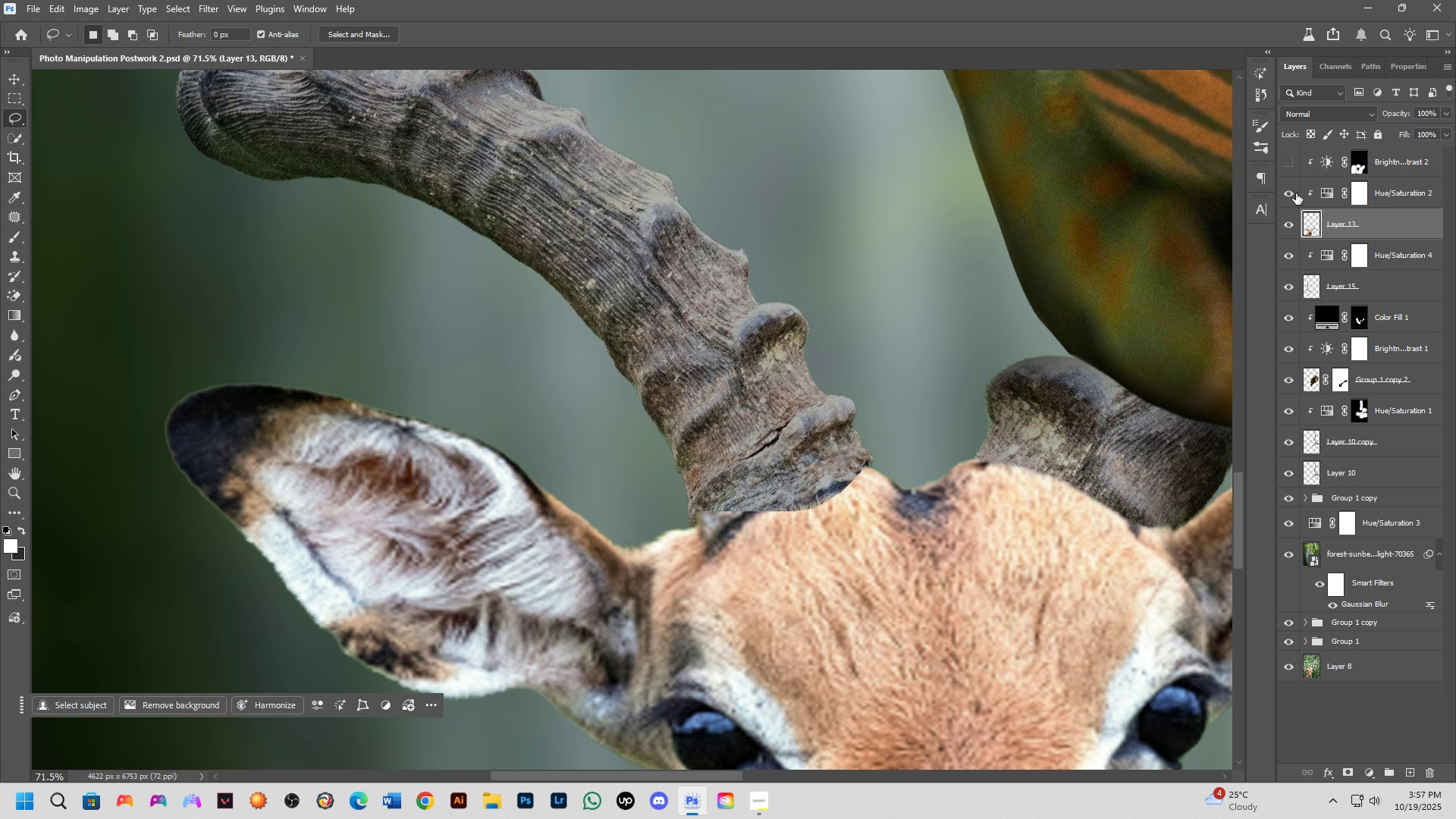 
left_click([1296, 193])
 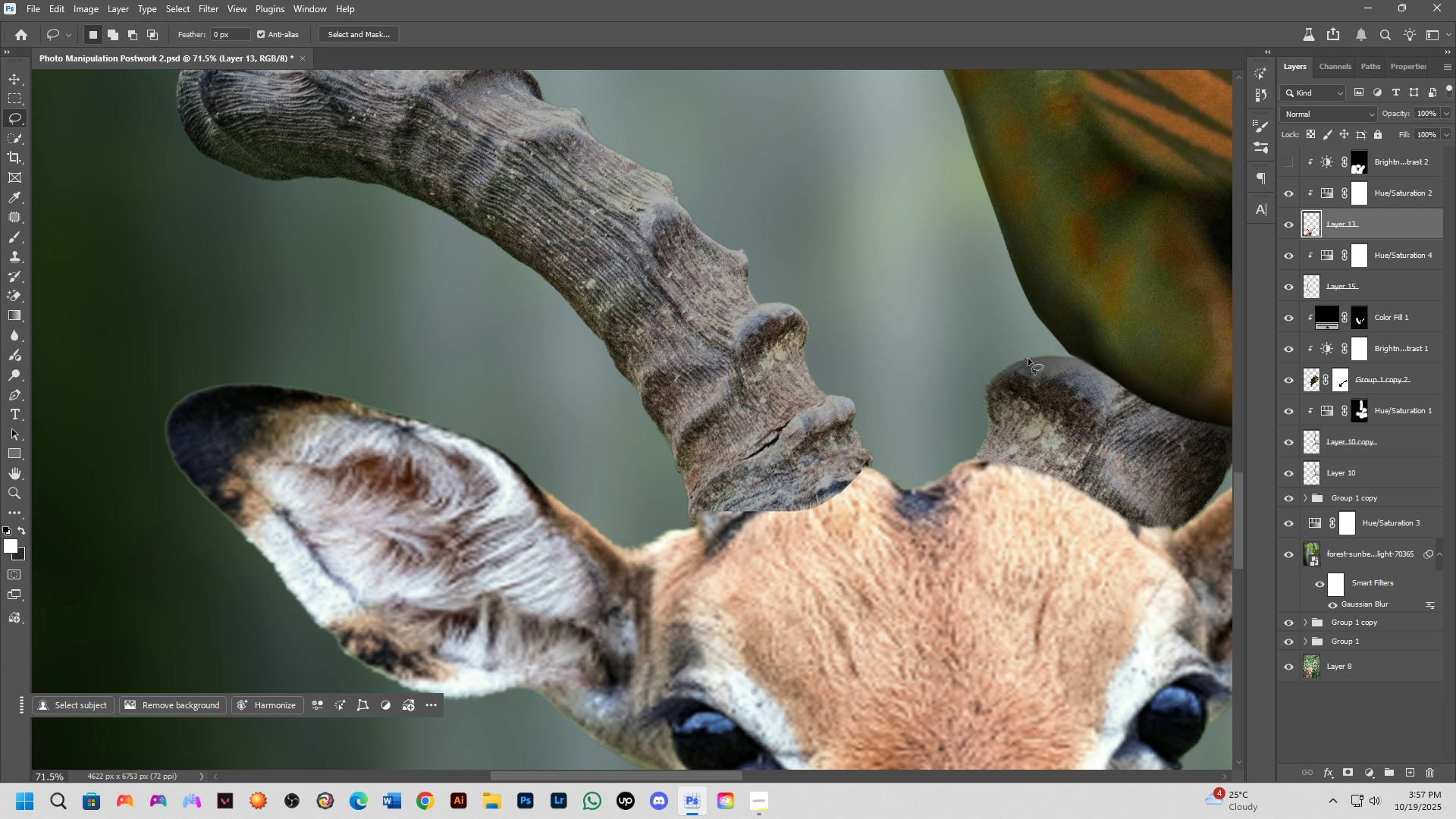 
hold_key(key=ShiftLeft, duration=0.33)
scroll: coordinate [1010, 375], scroll_direction: down, amount: 5.0
 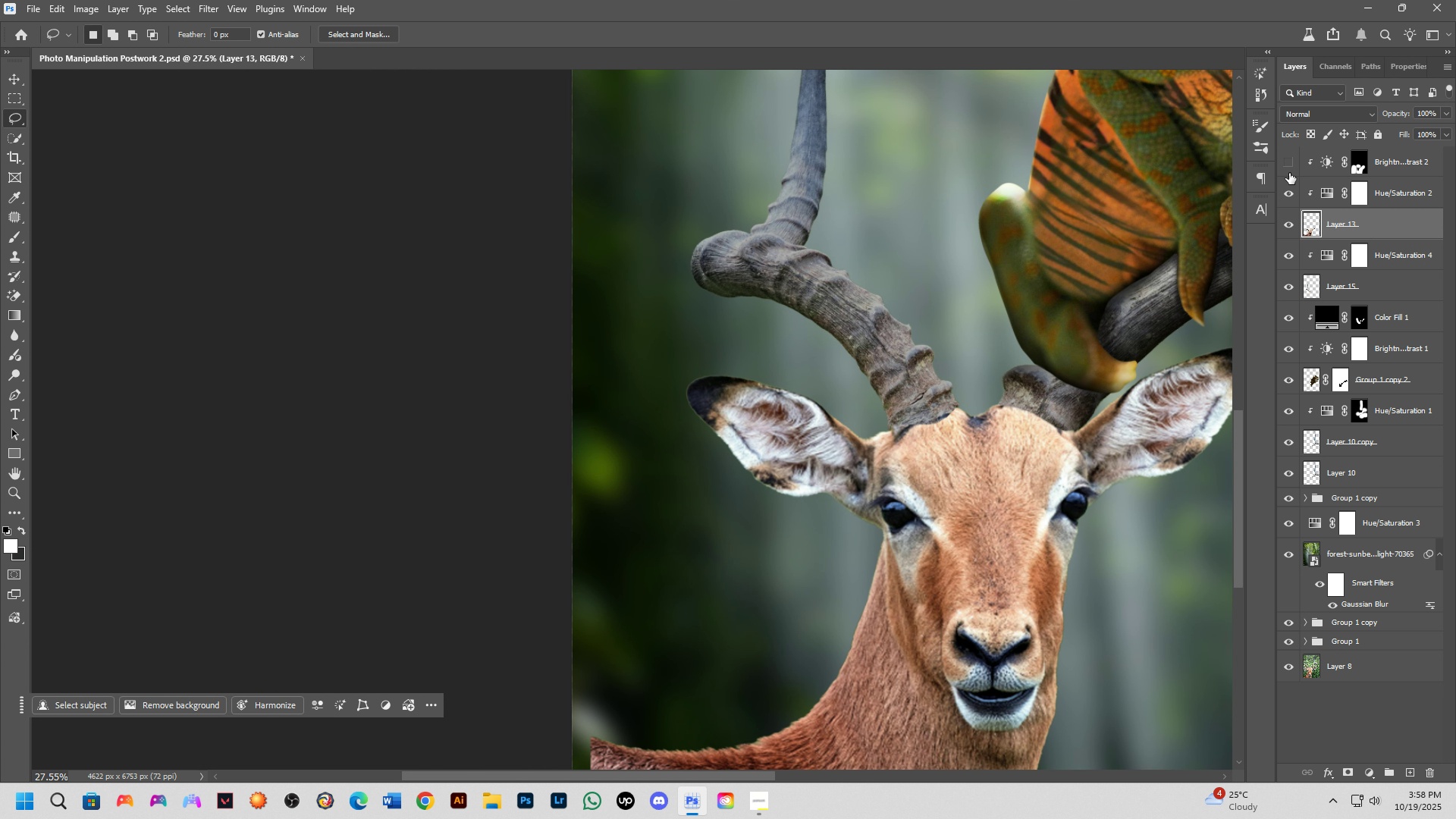 
left_click([1289, 173])
 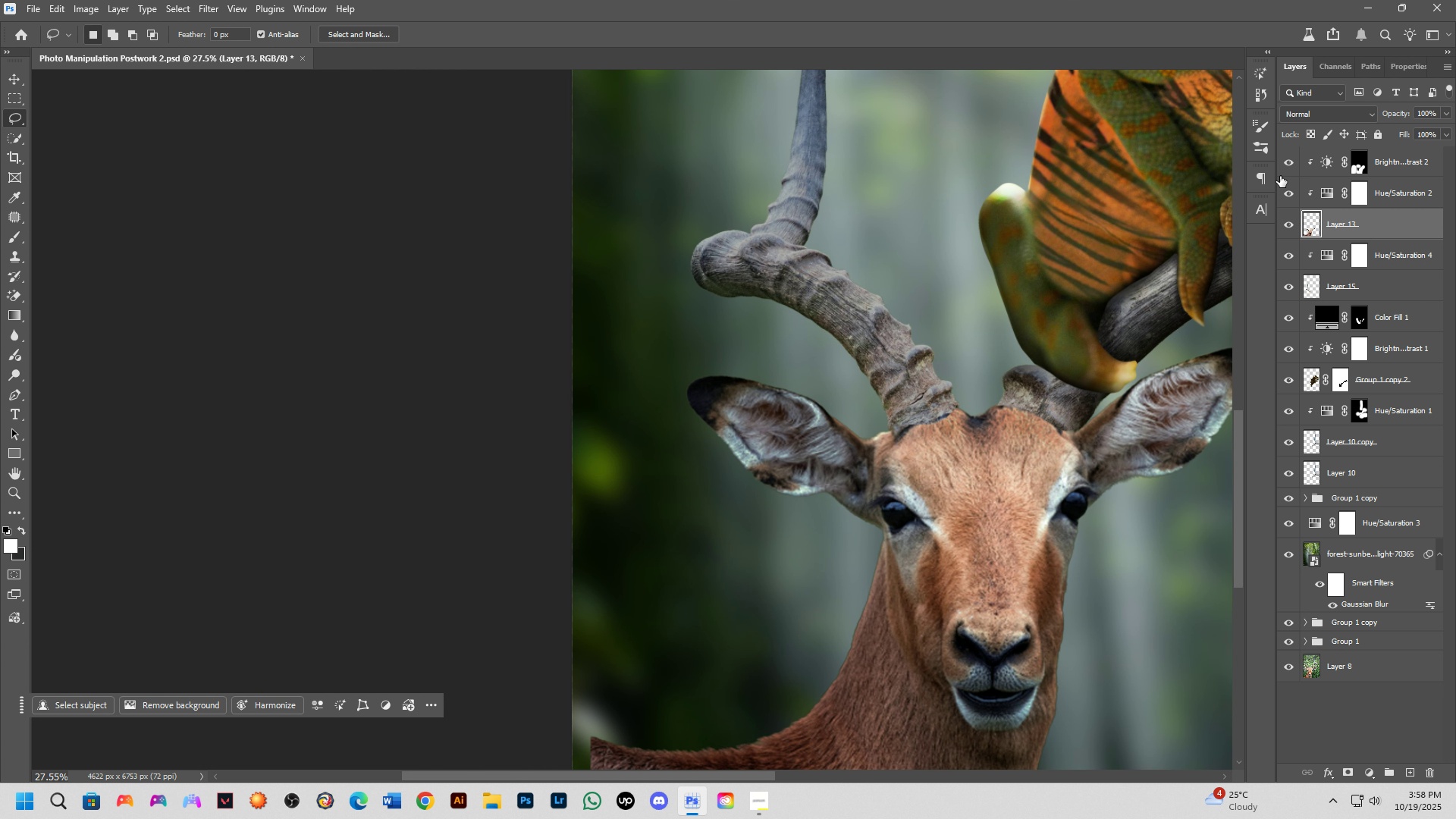 
scroll: coordinate [920, 466], scroll_direction: down, amount: 8.0
 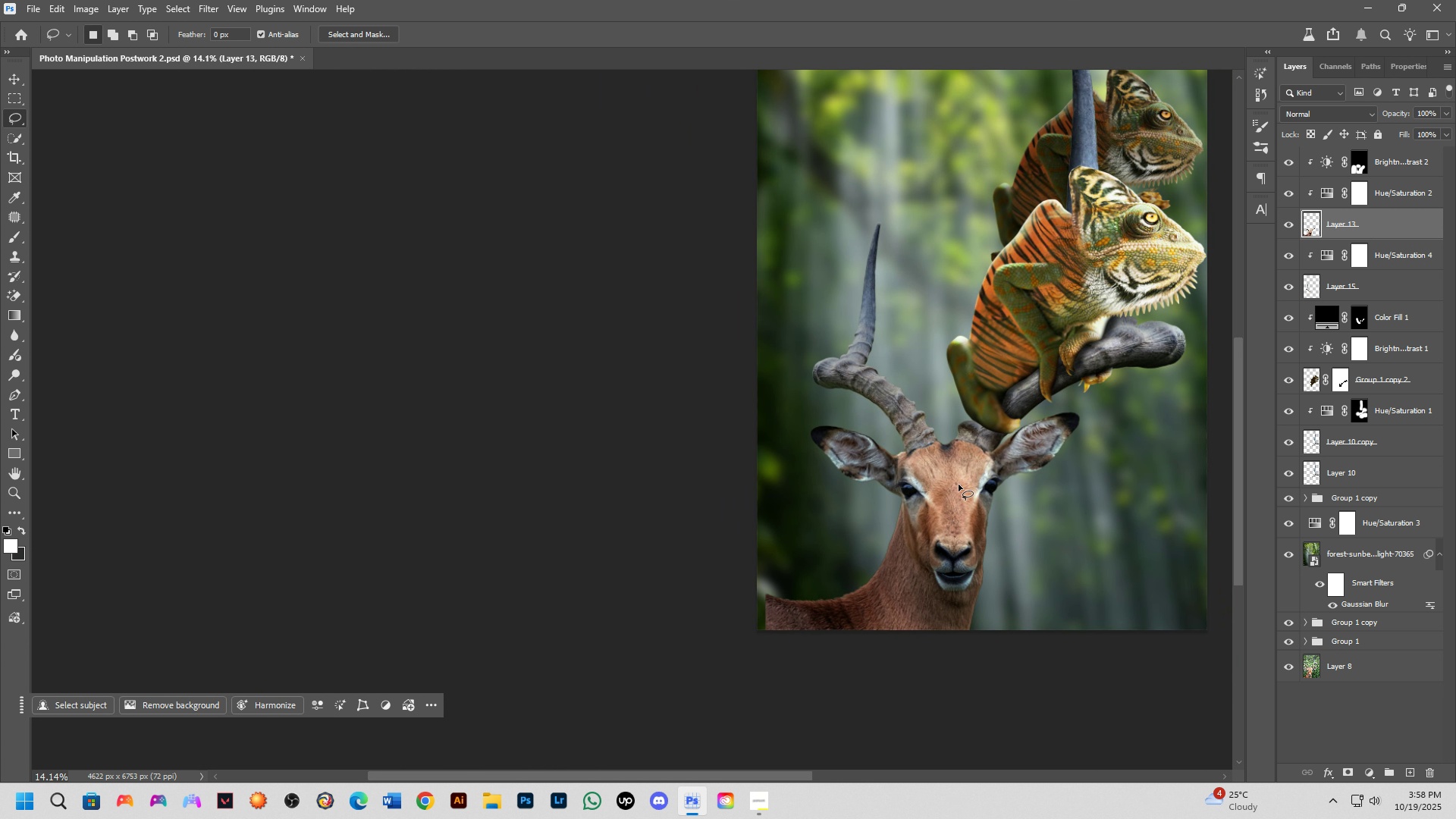 
hold_key(key=Space, duration=0.59)
 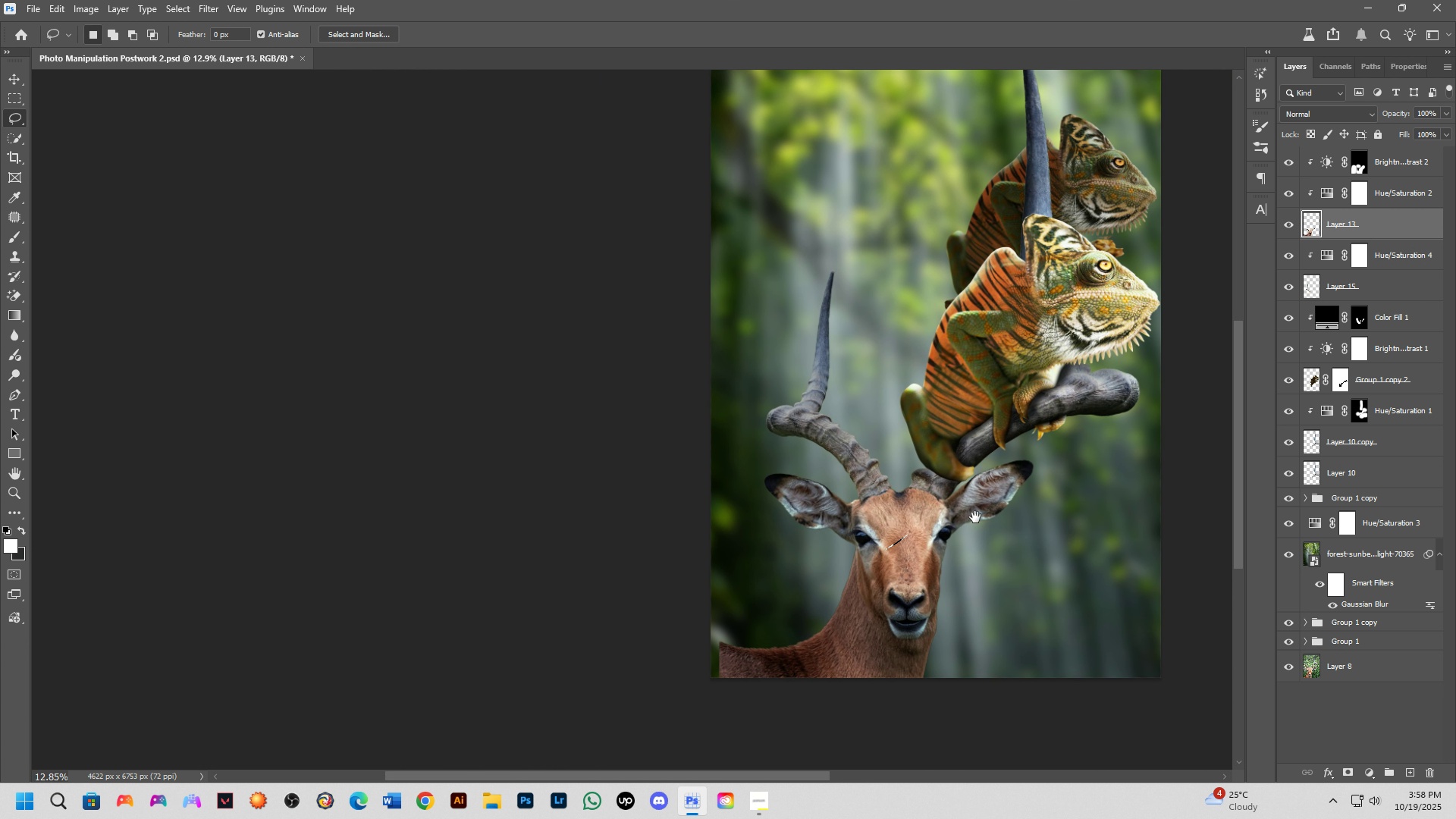 
left_click_drag(start_coordinate=[957, 485], to_coordinate=[929, 504])
 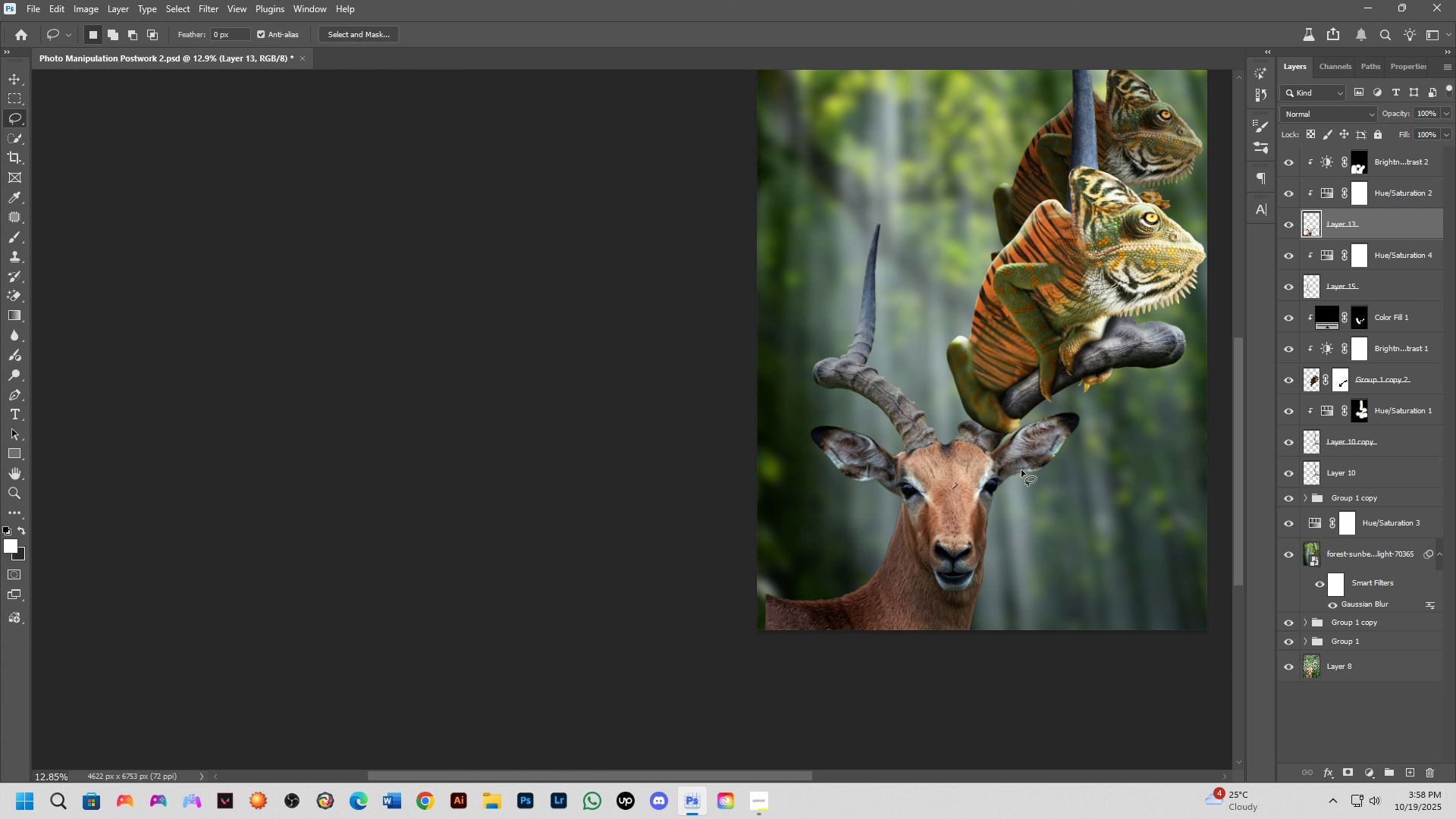 
hold_key(key=Space, duration=0.86)
 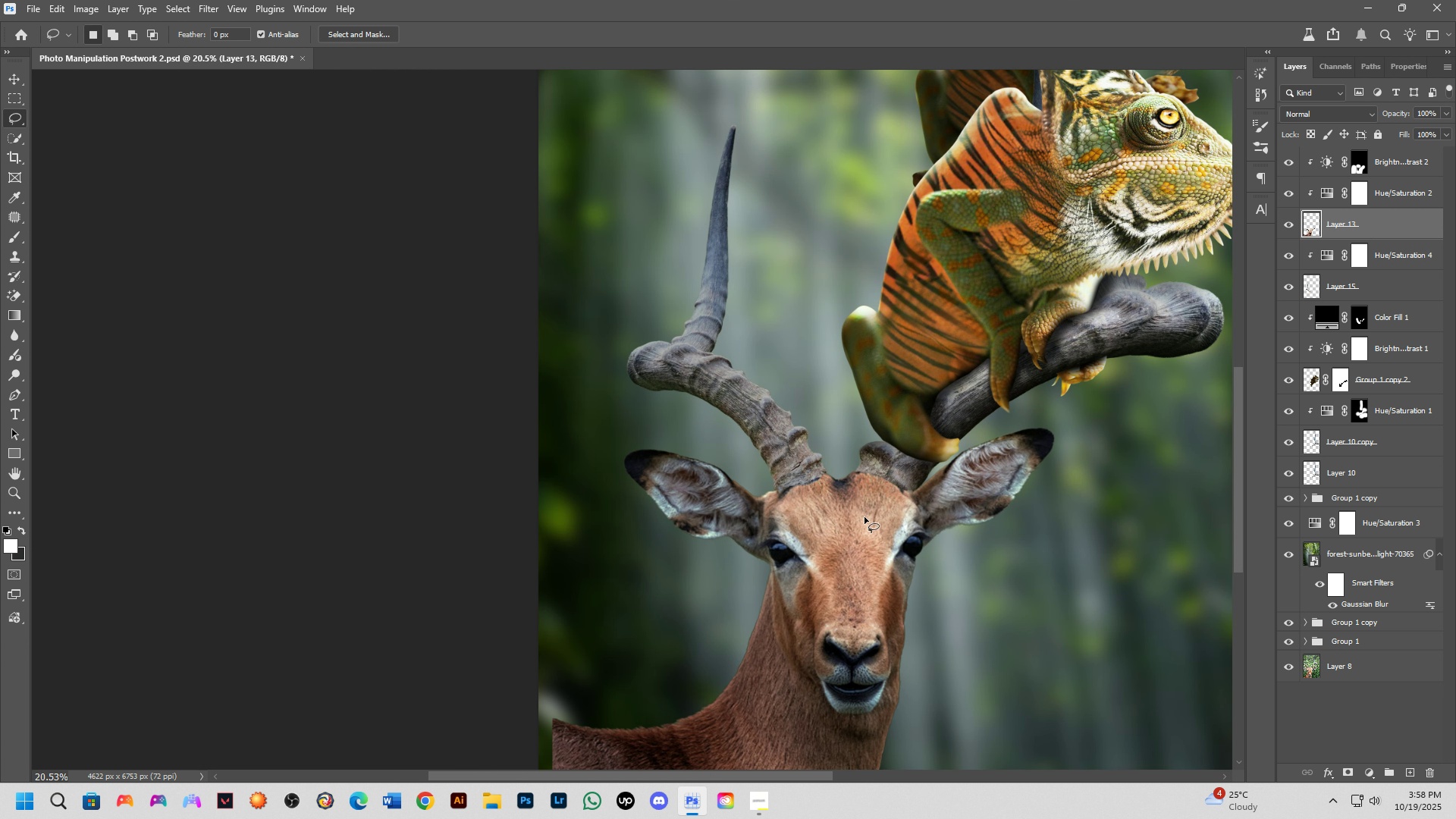 
left_click_drag(start_coordinate=[1021, 469], to_coordinate=[933, 524])
 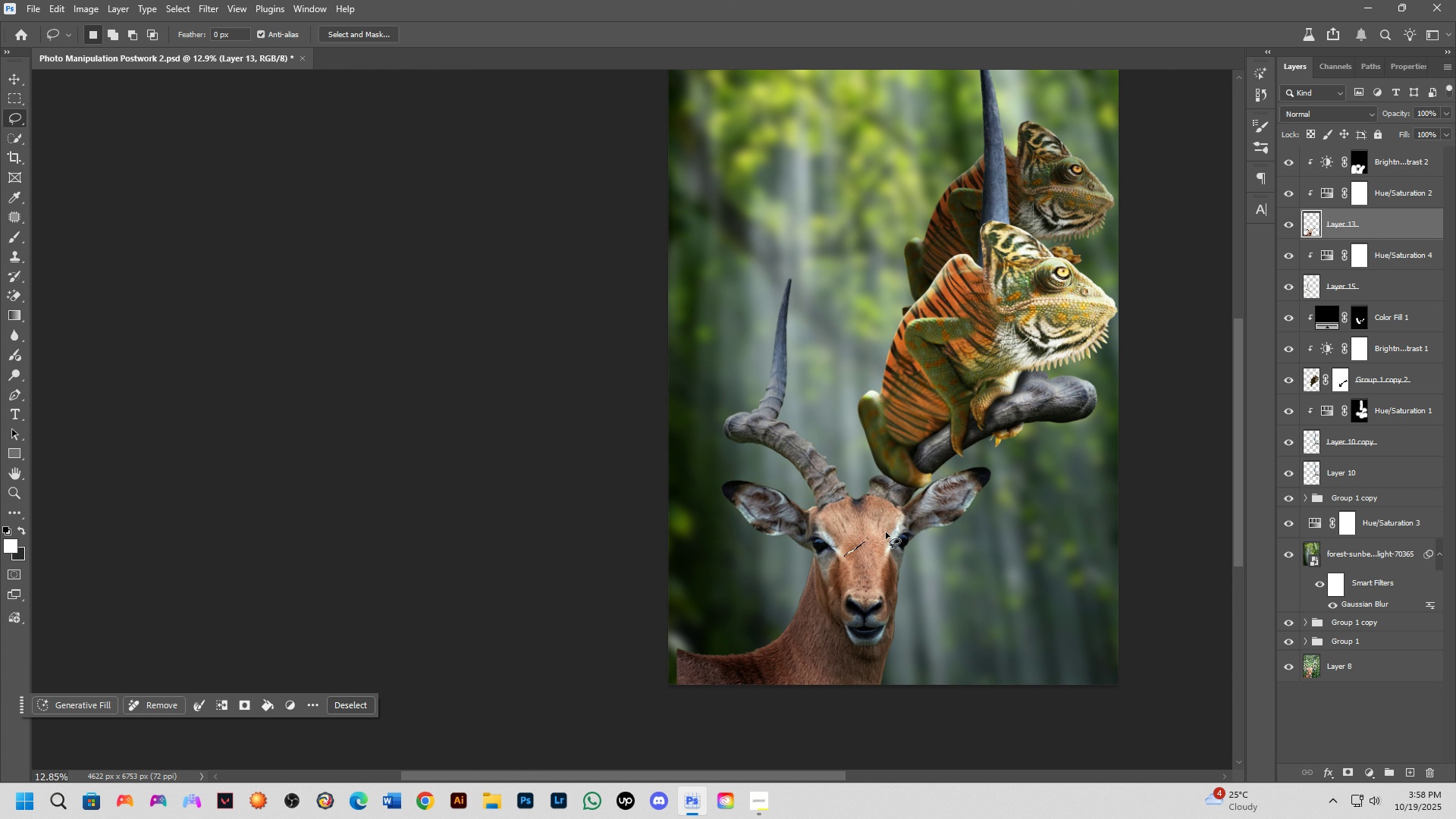 
scroll: coordinate [878, 530], scroll_direction: up, amount: 5.0
 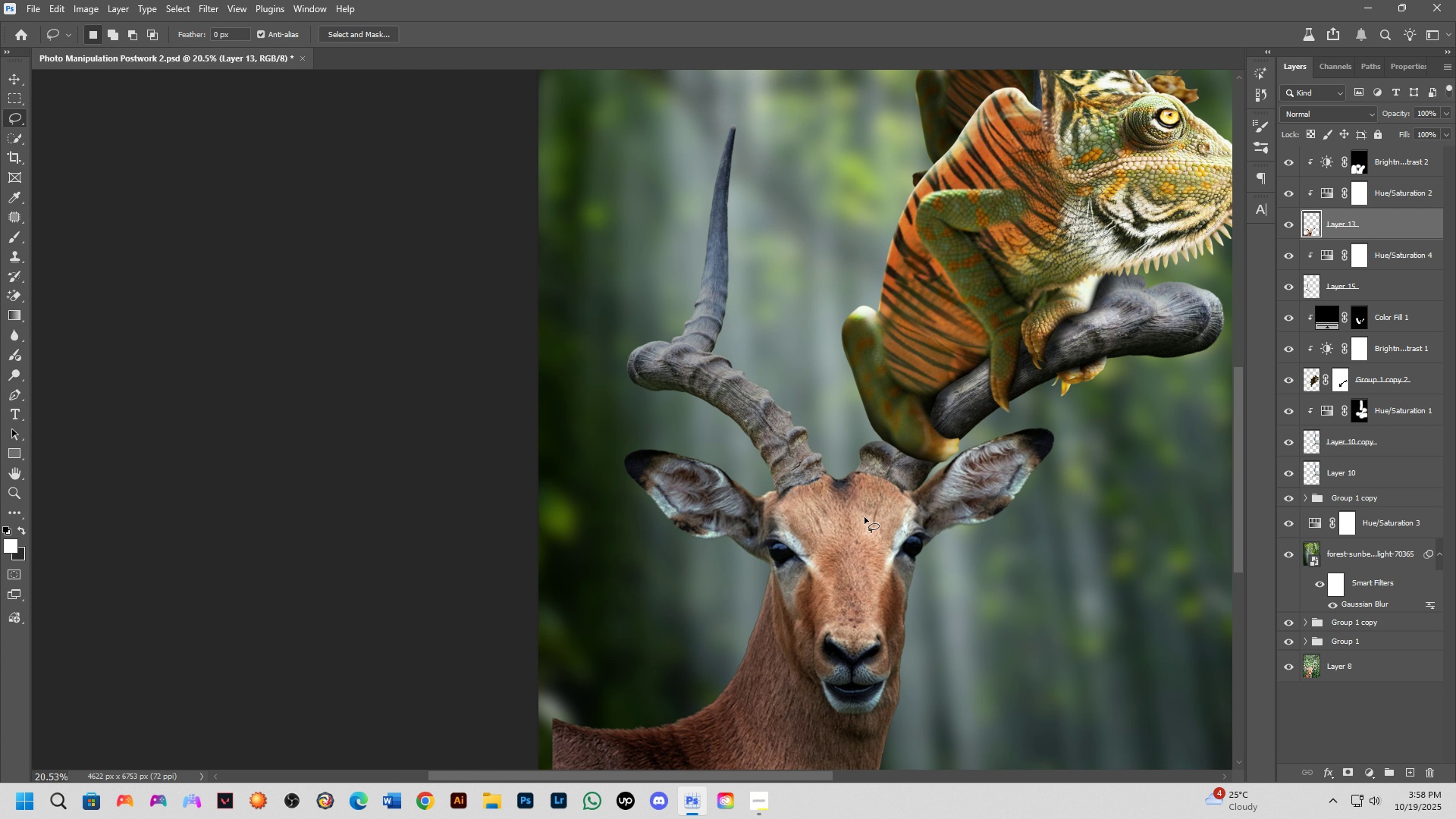 
left_click([864, 517])
 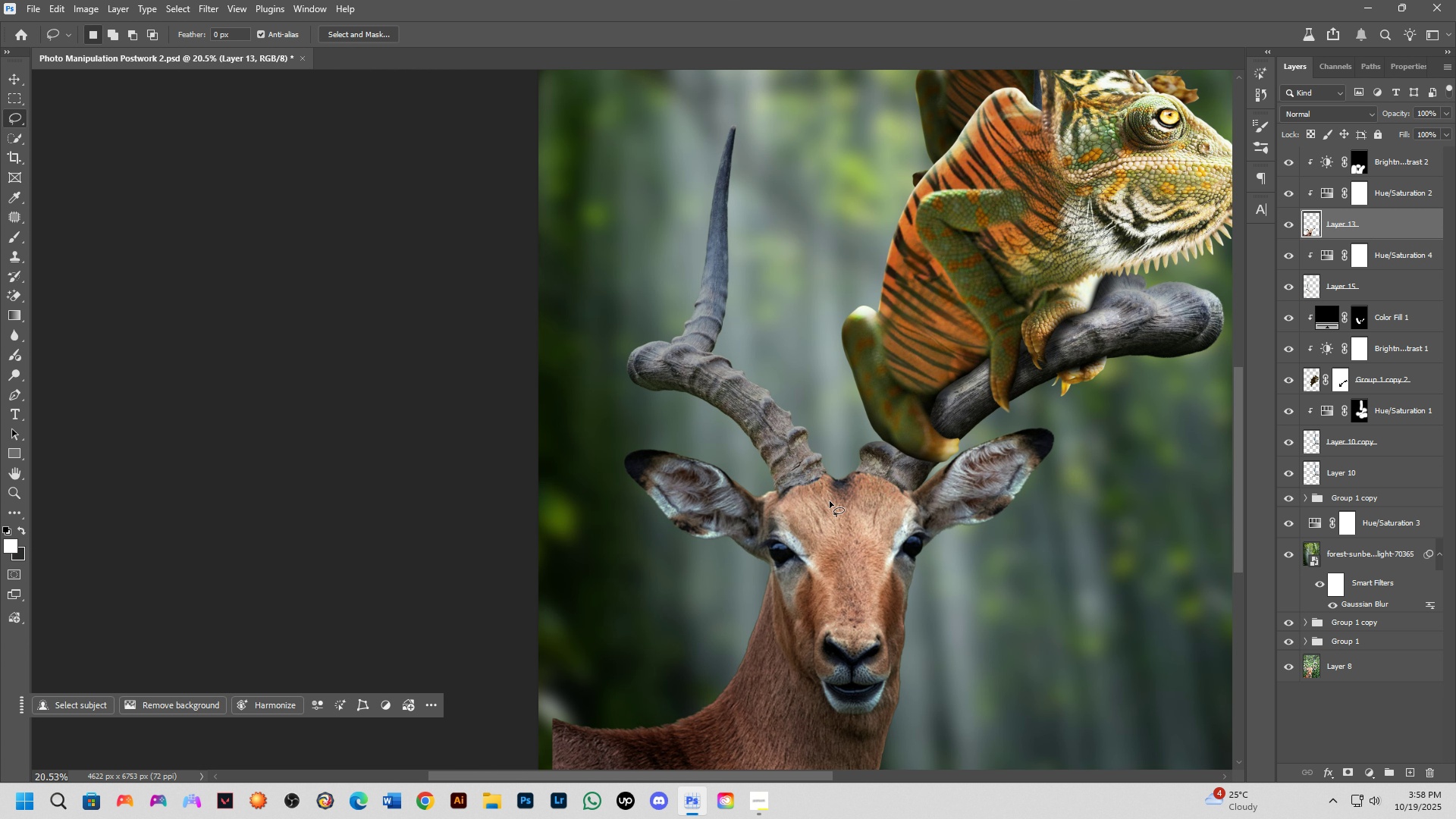 
scroll: coordinate [797, 475], scroll_direction: up, amount: 15.0
 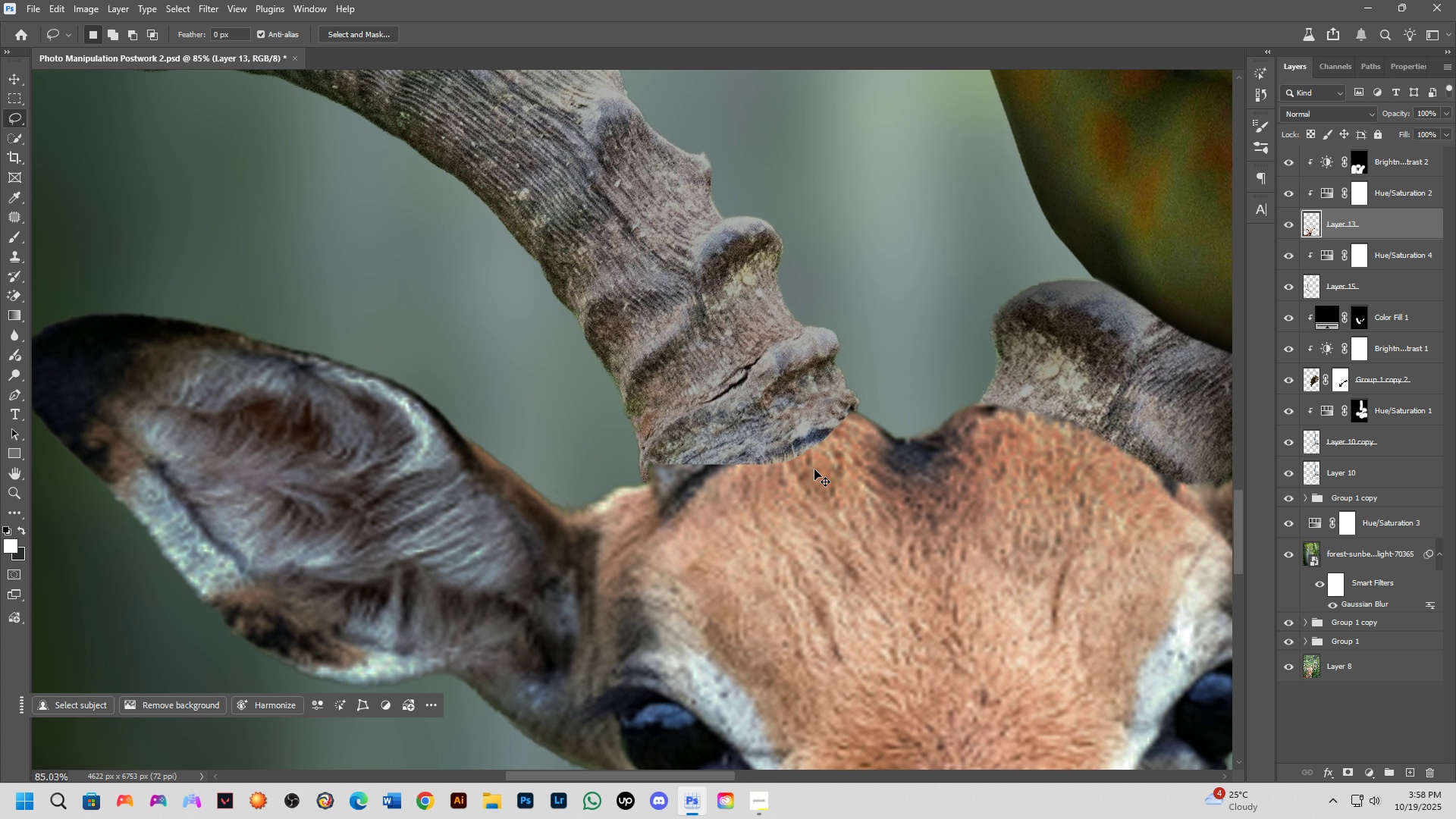 
hold_key(key=ControlLeft, duration=1.53)
left_click([792, 403])
 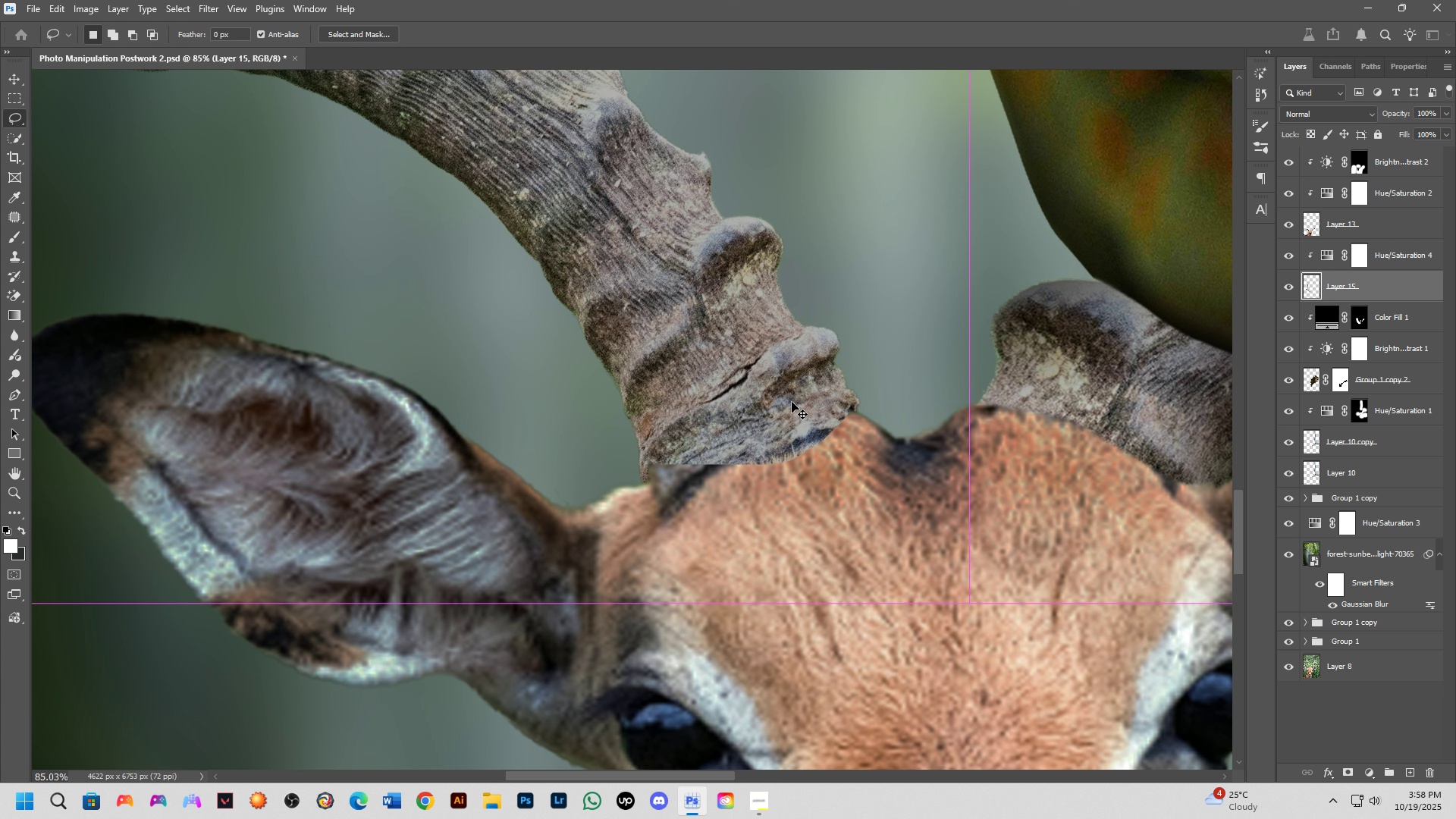 
left_click_drag(start_coordinate=[792, 403], to_coordinate=[771, 376])
 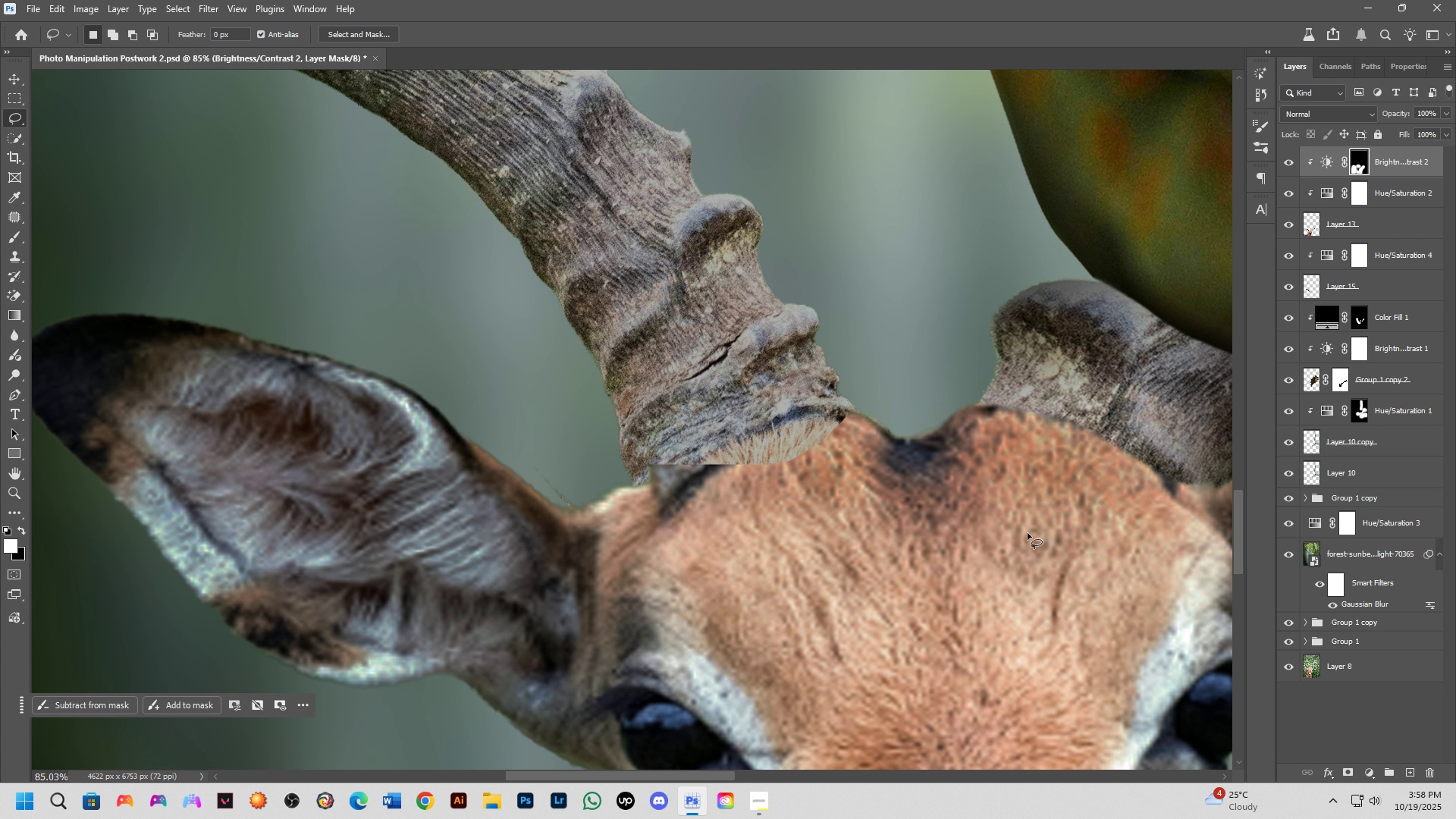 
hold_key(key=ControlLeft, duration=1.27)
 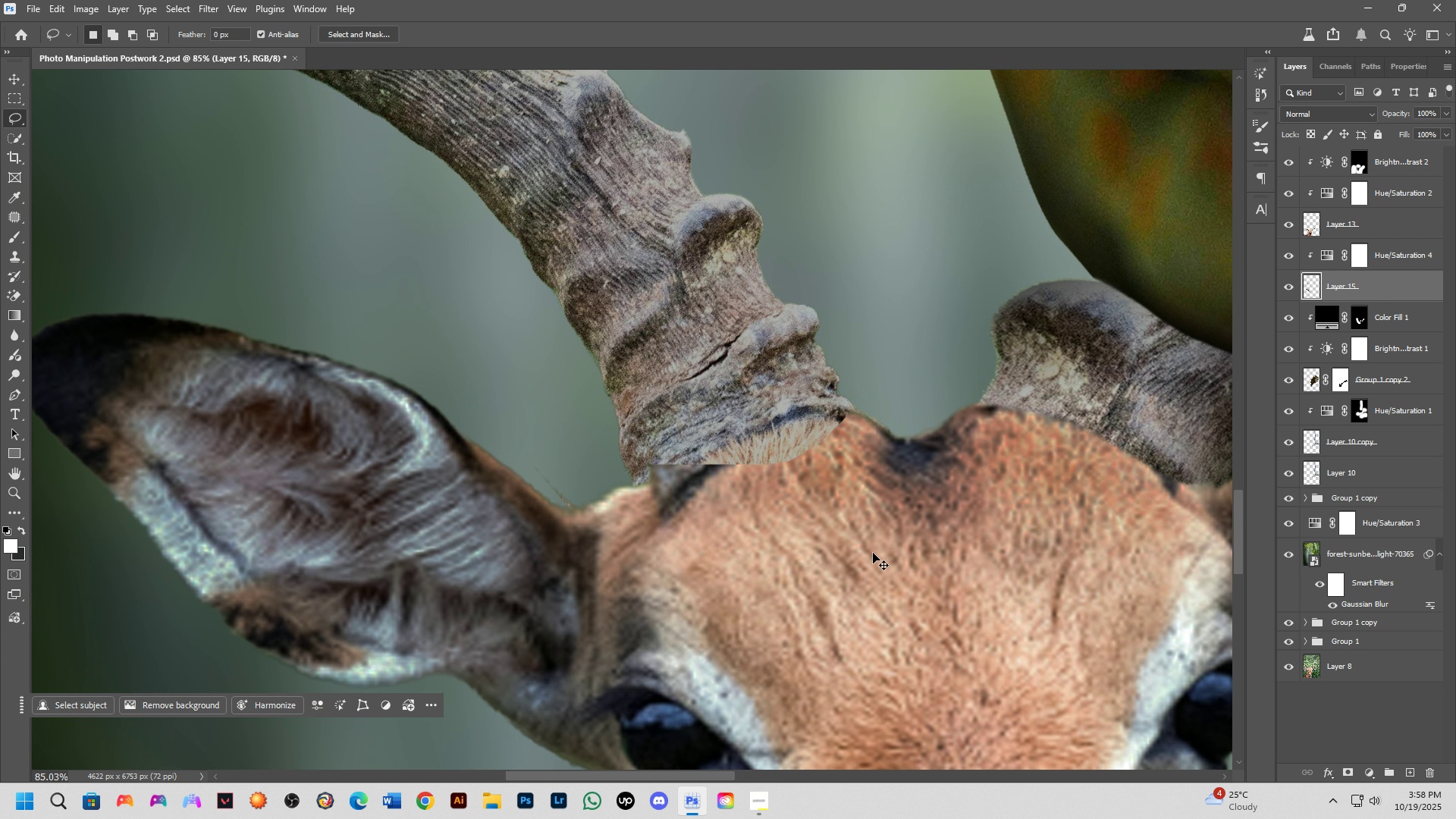 
hold_key(key=ControlLeft, duration=0.37)
left_click([873, 553])
 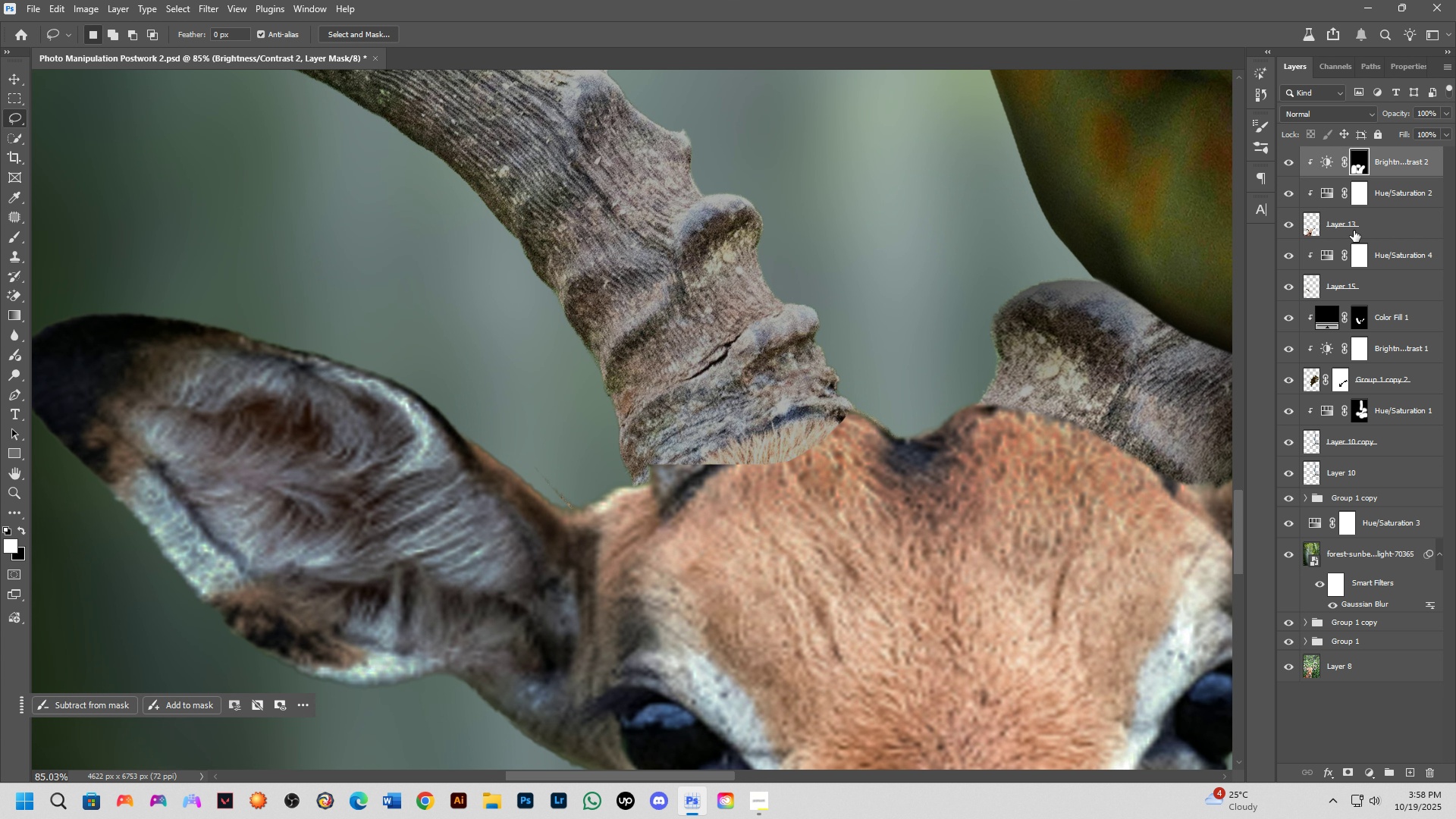 
left_click([1355, 229])
 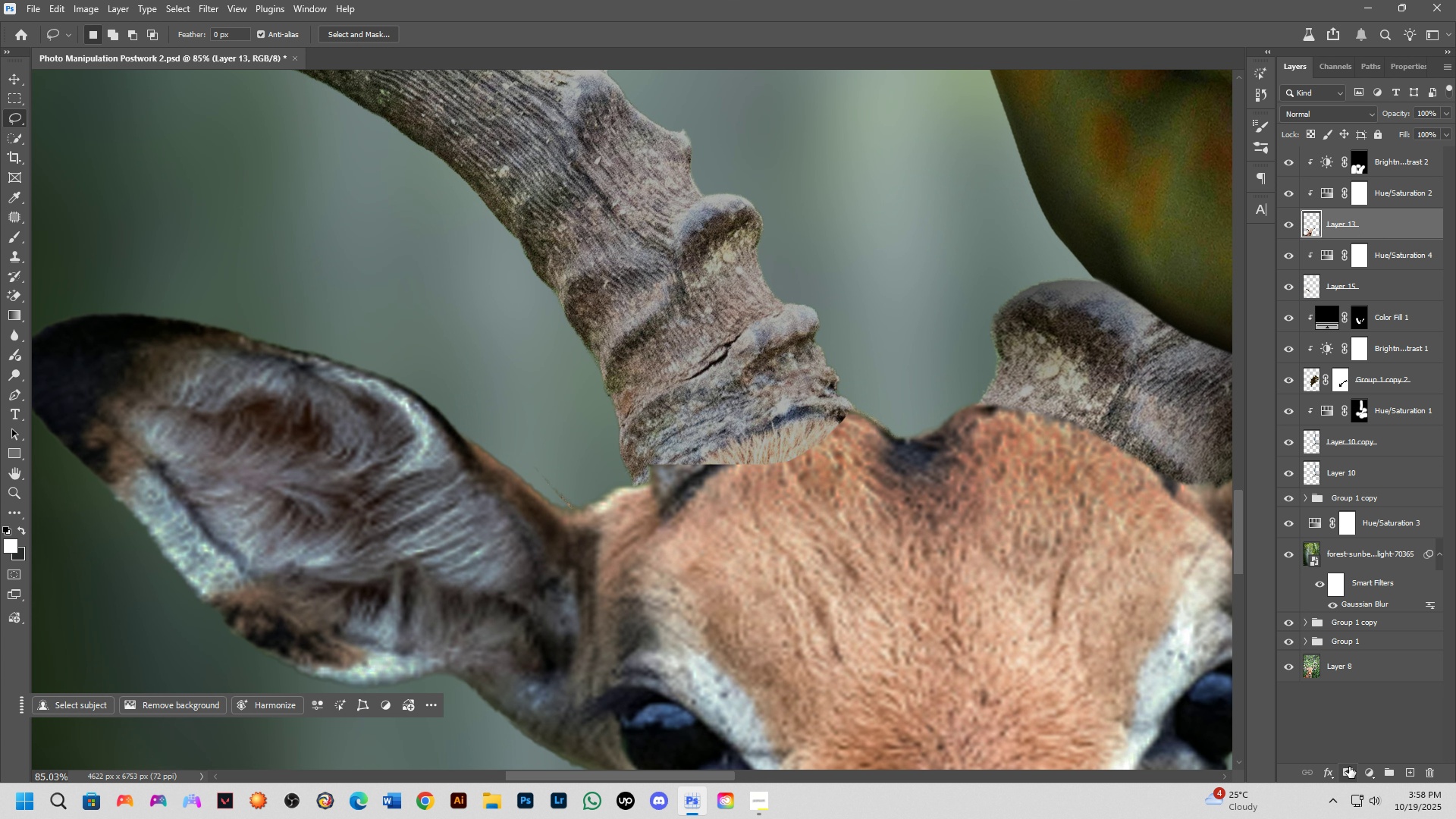 
left_click([1349, 769])
 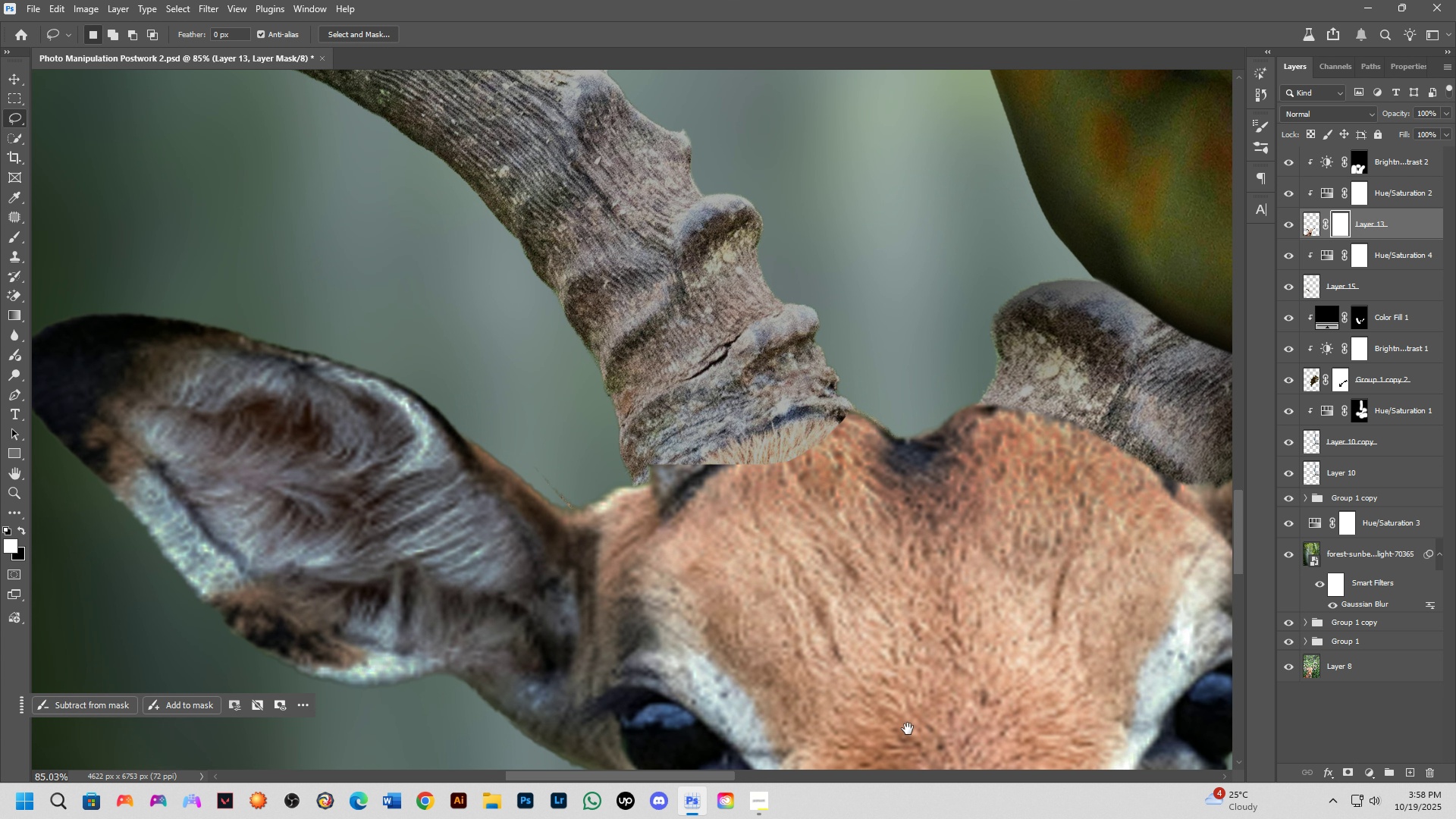 
hold_key(key=Space, duration=0.49)
 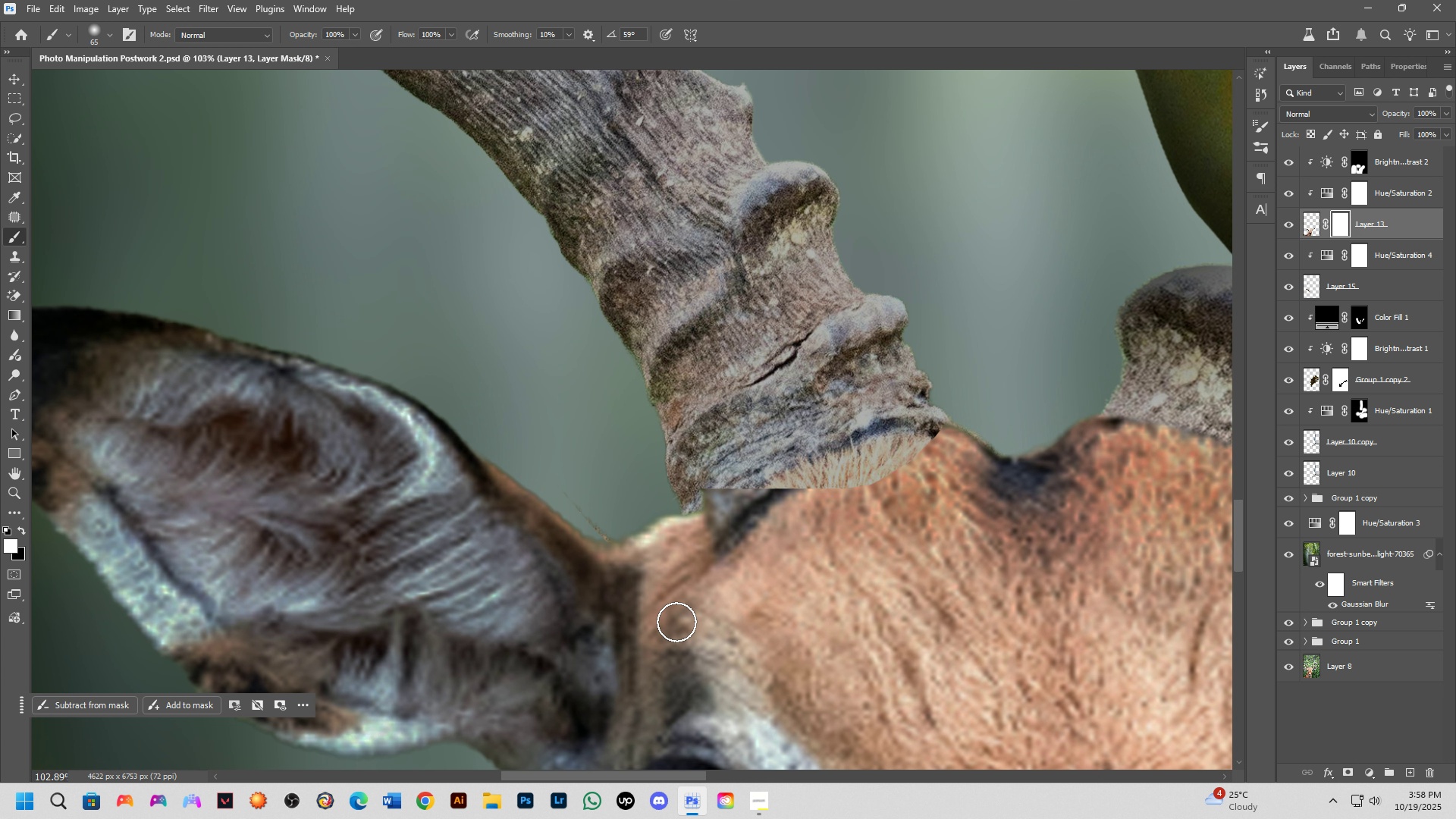 
left_click_drag(start_coordinate=[824, 690], to_coordinate=[873, 737])
 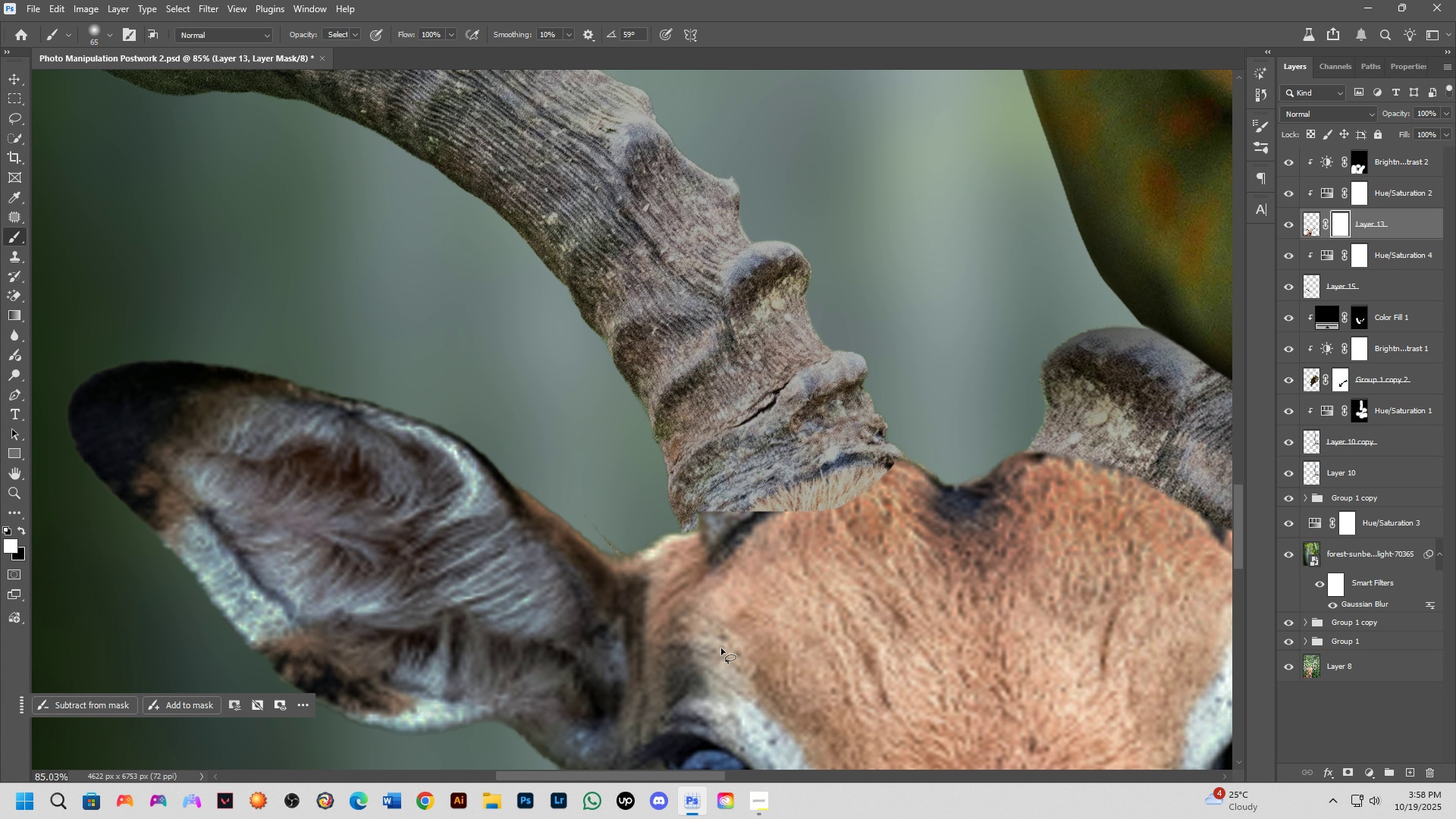 
type(bx)
 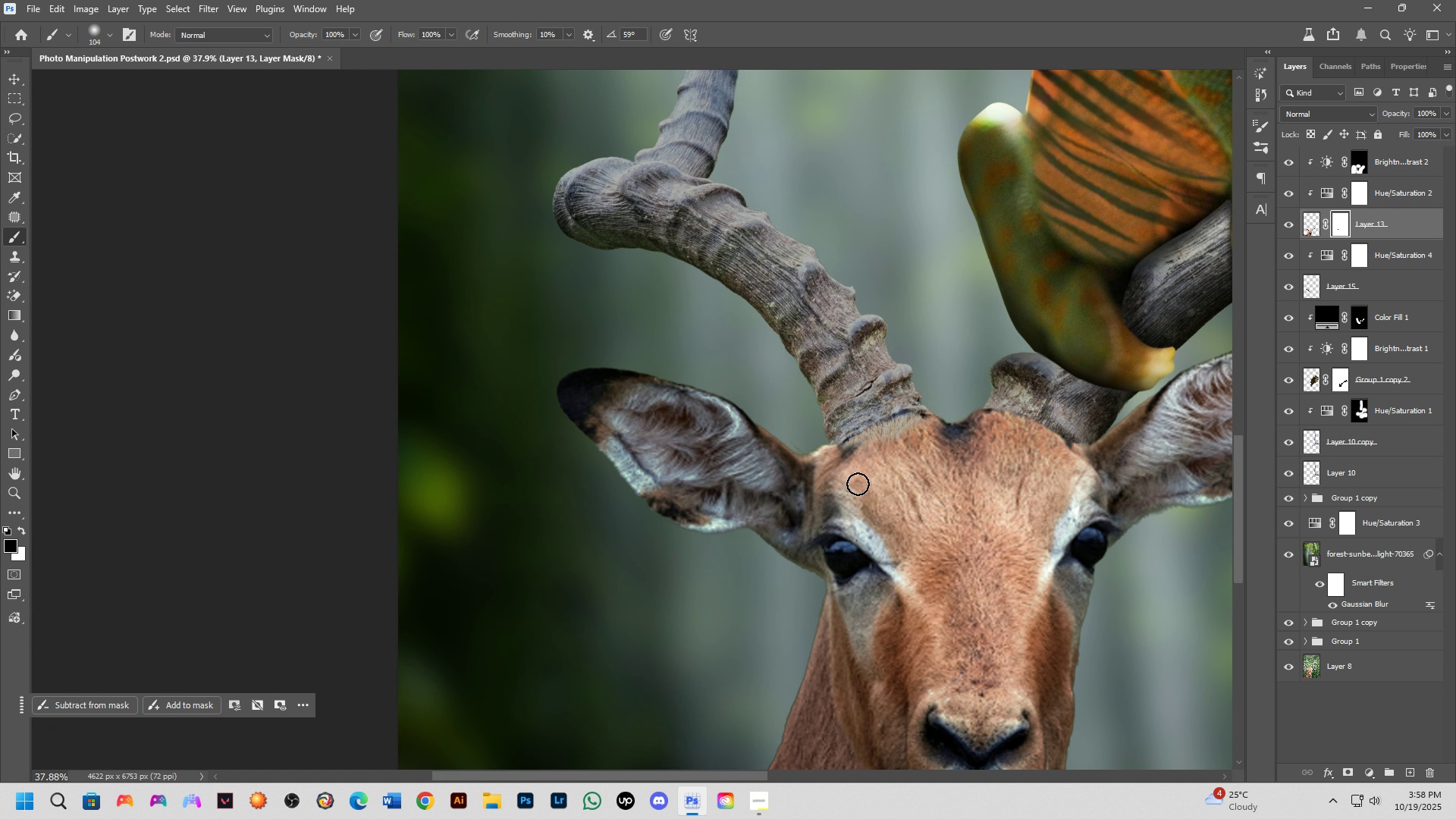 
scroll: coordinate [708, 612], scroll_direction: up, amount: 4.0
 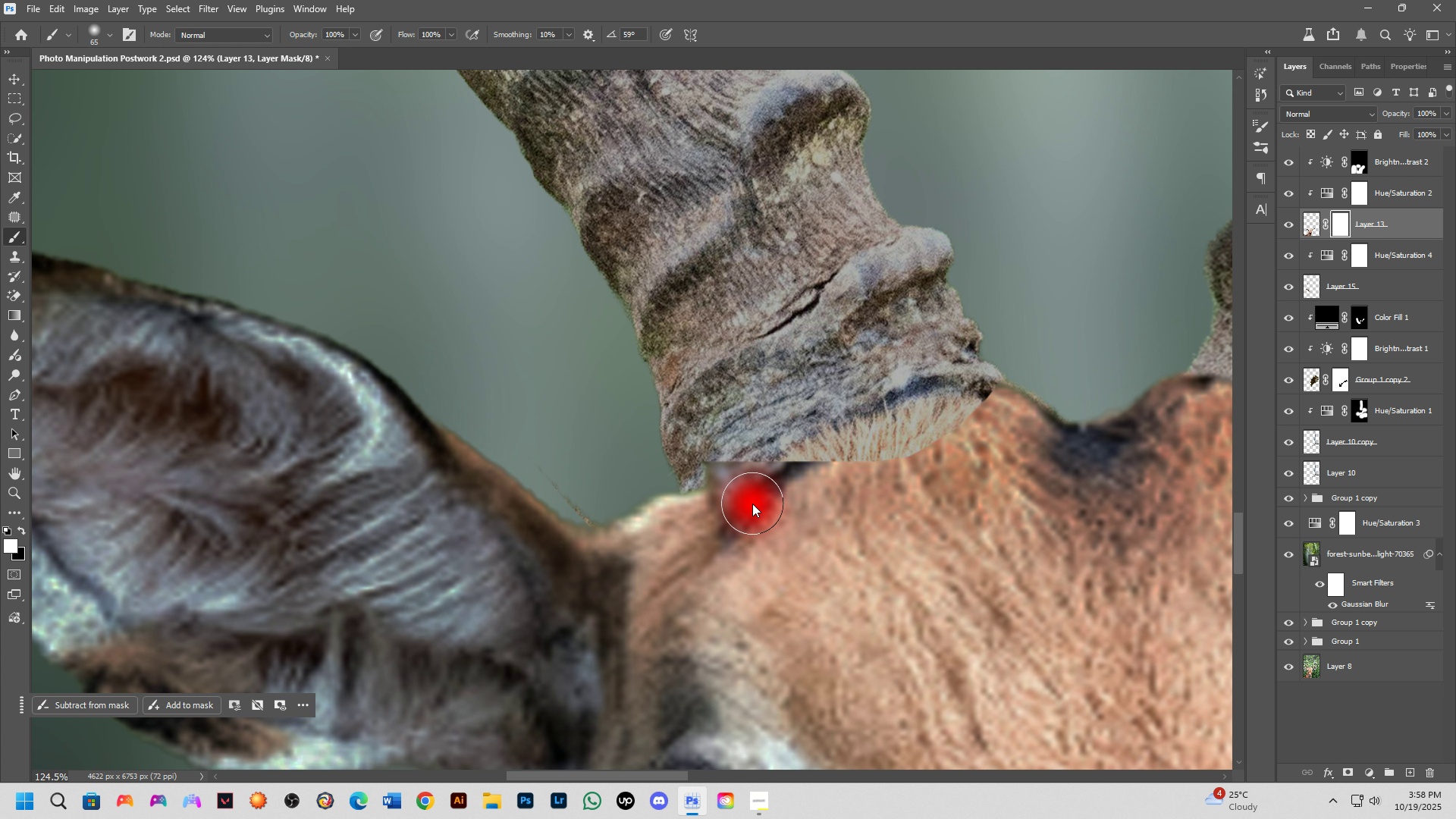 
hold_key(key=AltLeft, duration=0.48)
 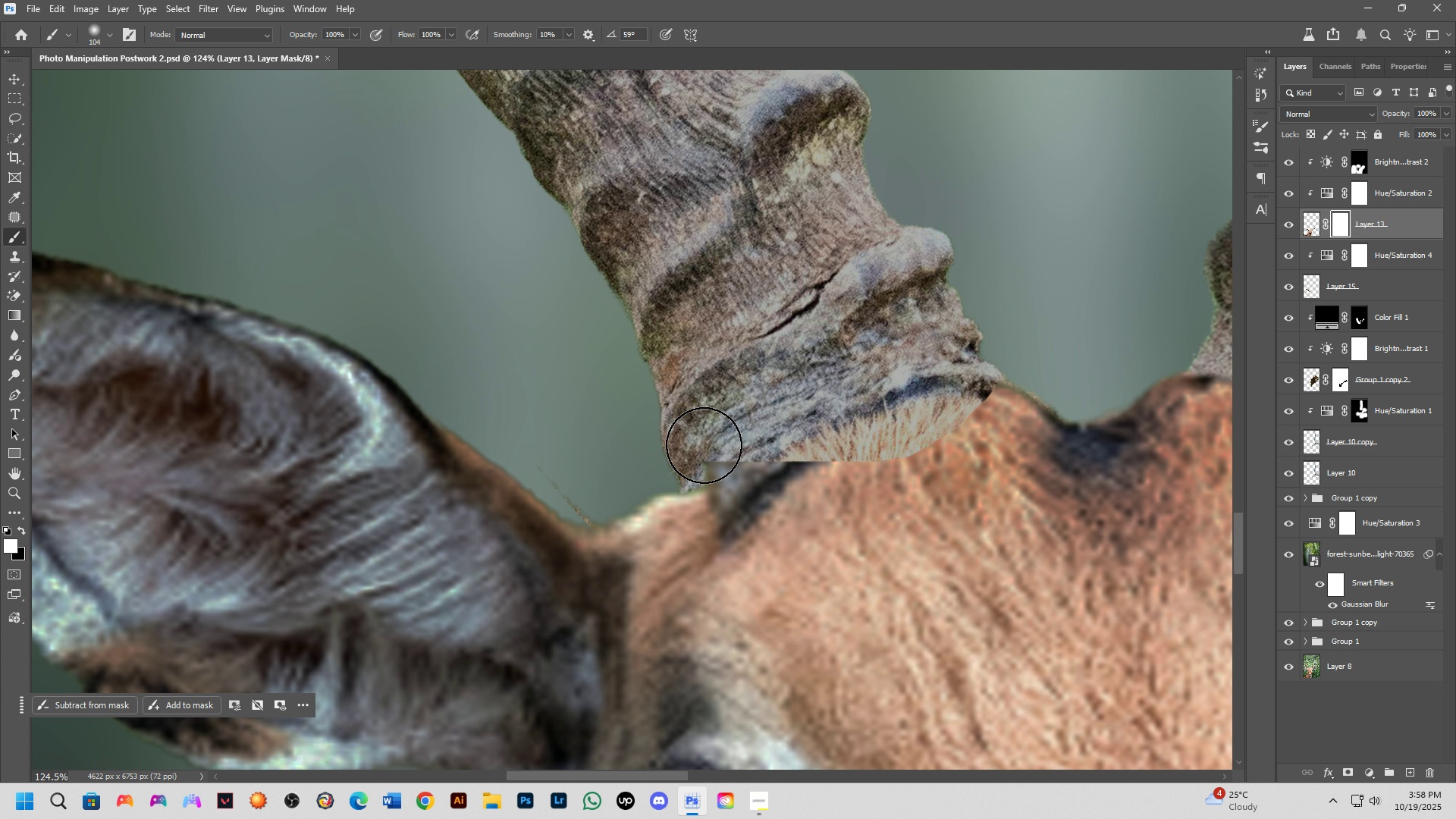 
left_click_drag(start_coordinate=[704, 445], to_coordinate=[750, 438])
 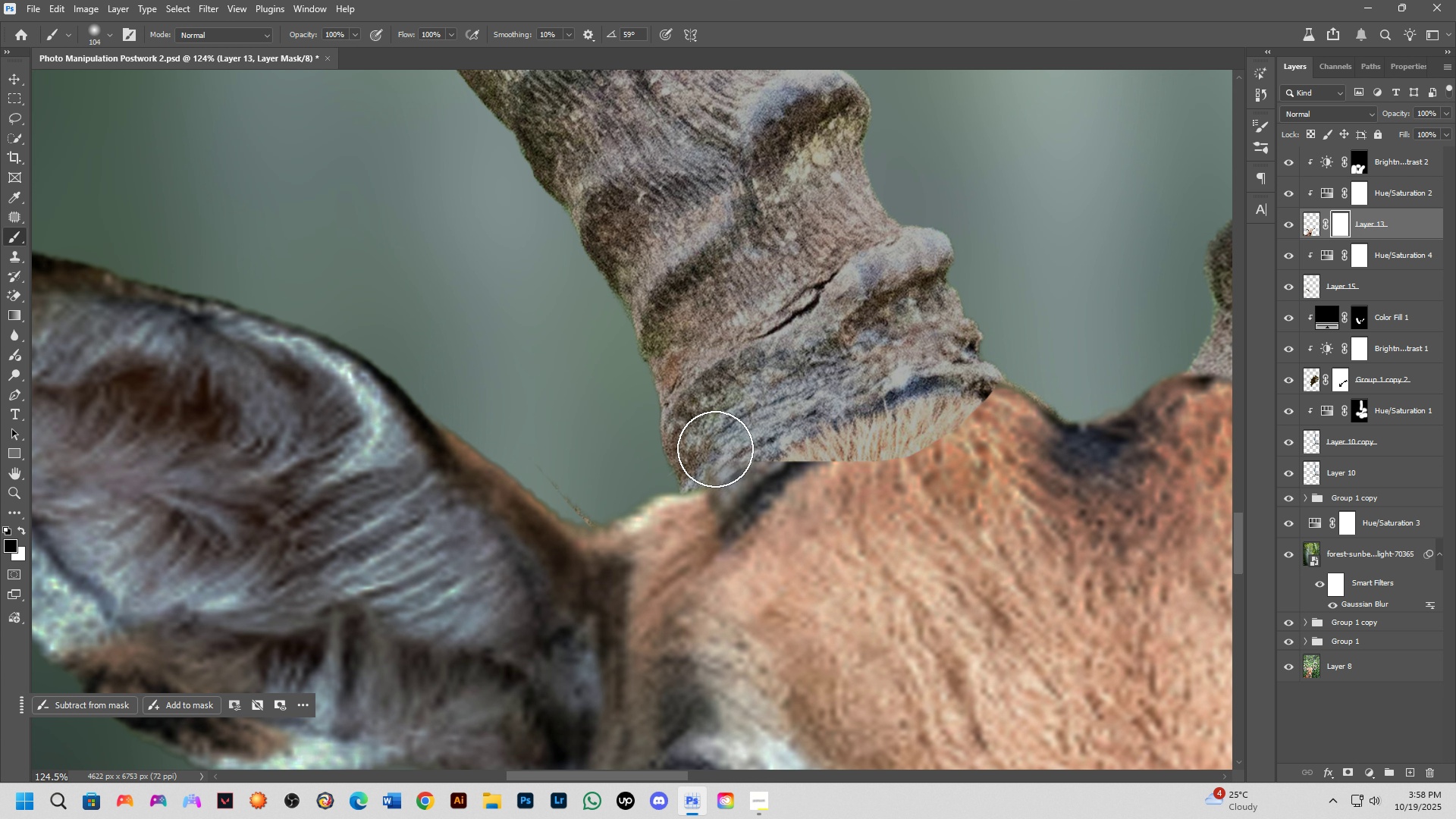 
left_click_drag(start_coordinate=[715, 449], to_coordinate=[1044, 336])
 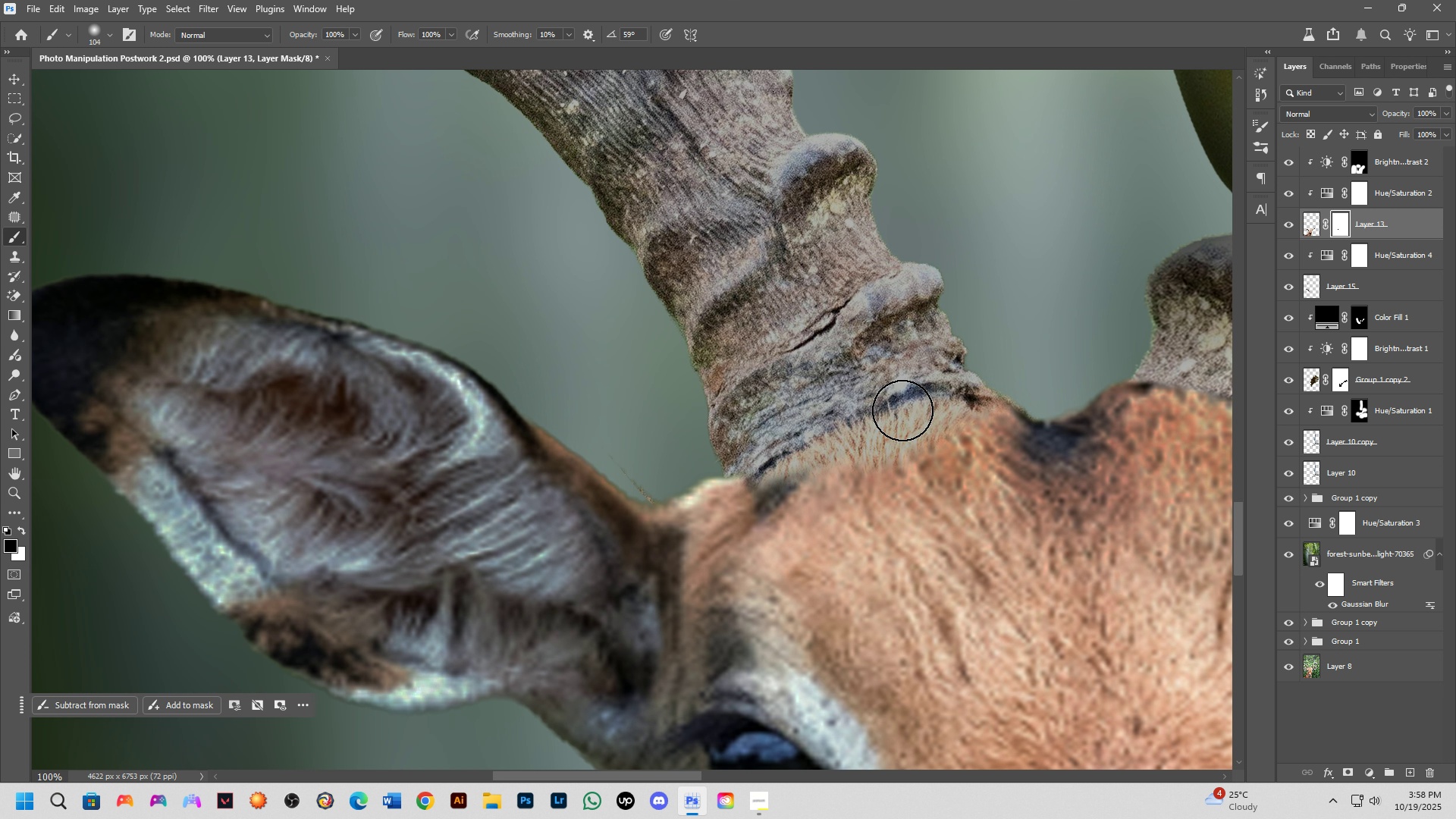 
scroll: coordinate [880, 448], scroll_direction: down, amount: 6.0
 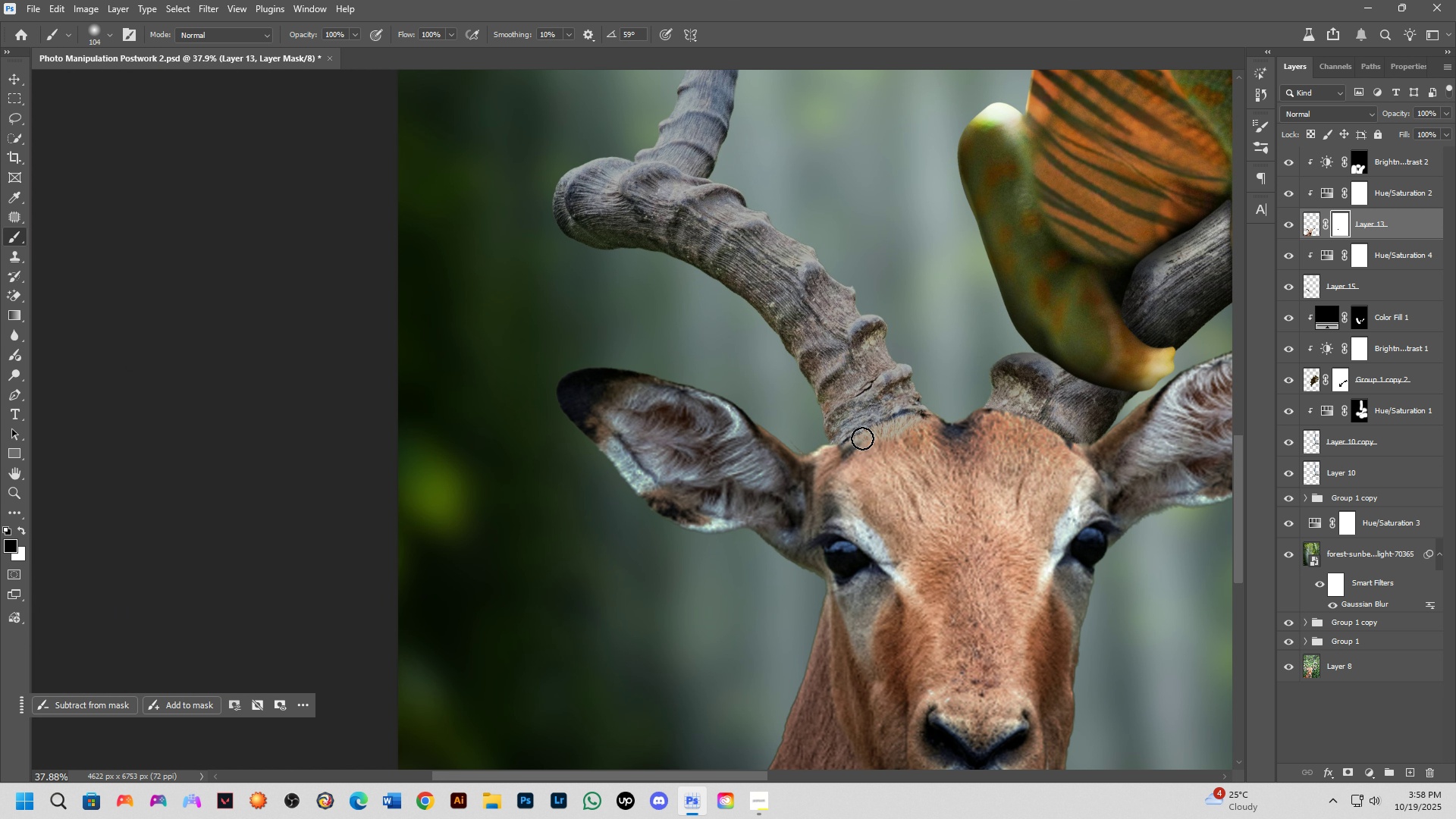 
scroll: coordinate [862, 438], scroll_direction: up, amount: 3.0
 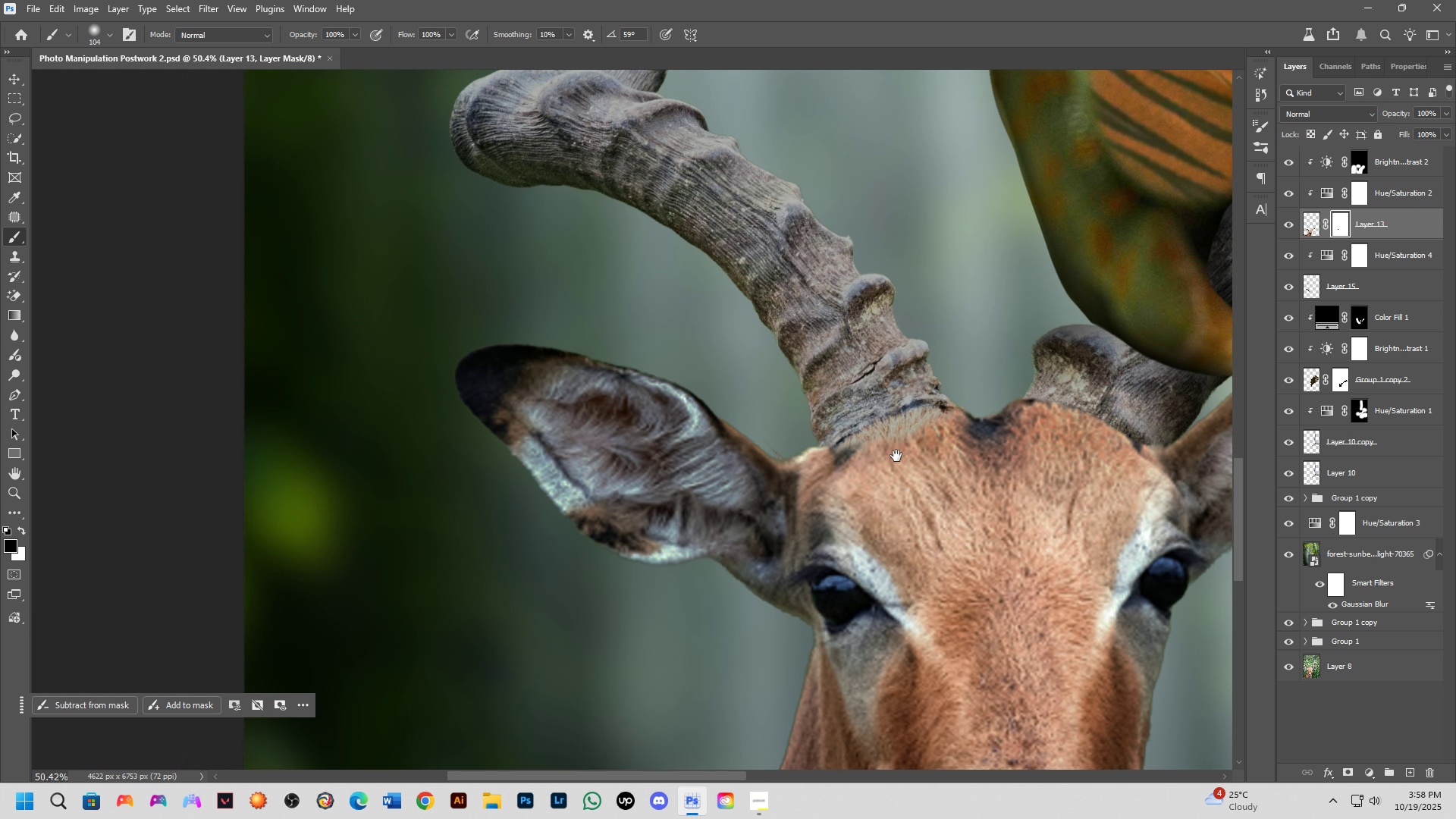 
hold_key(key=Space, duration=0.43)
 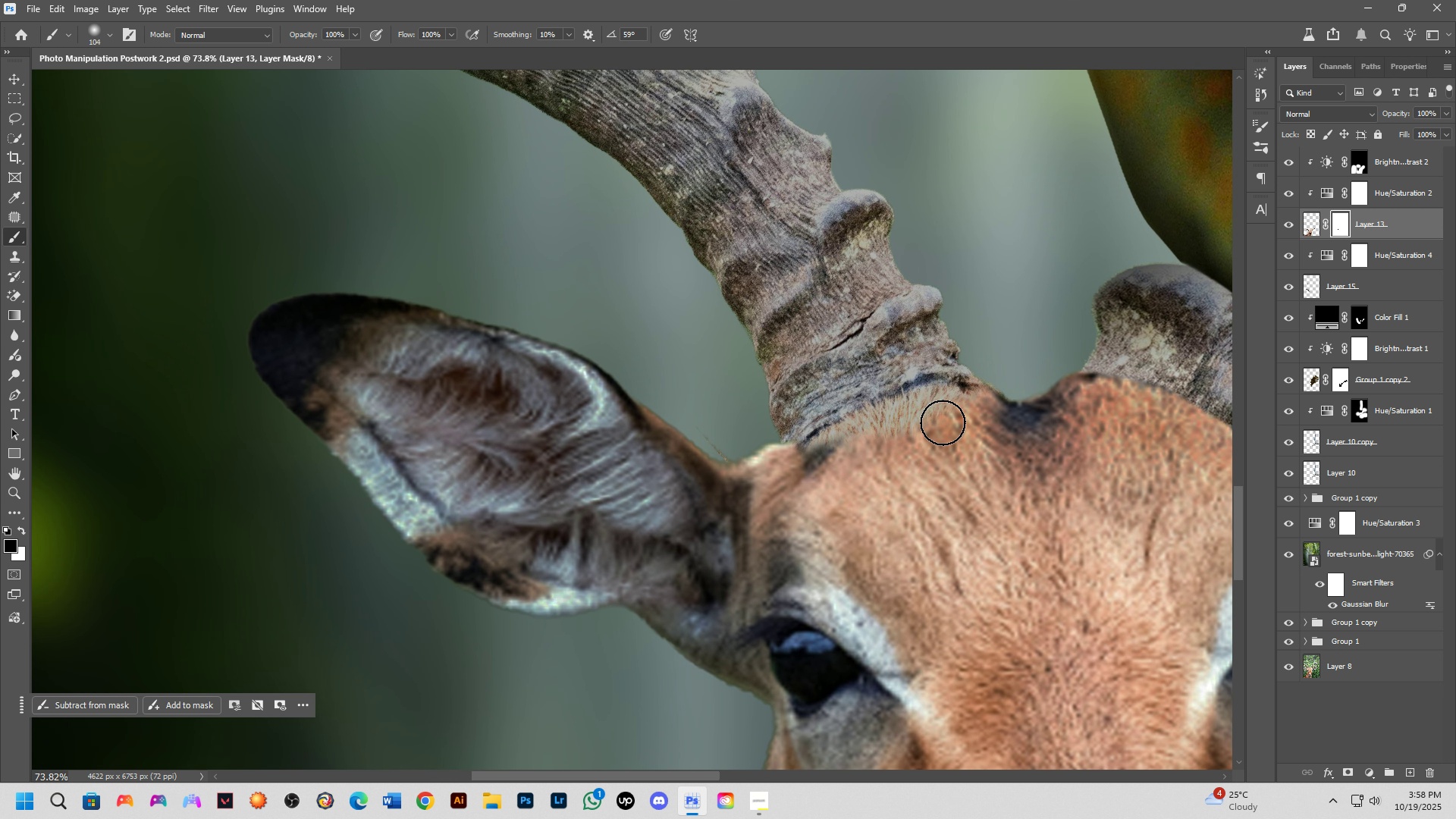 
left_click([897, 456])
 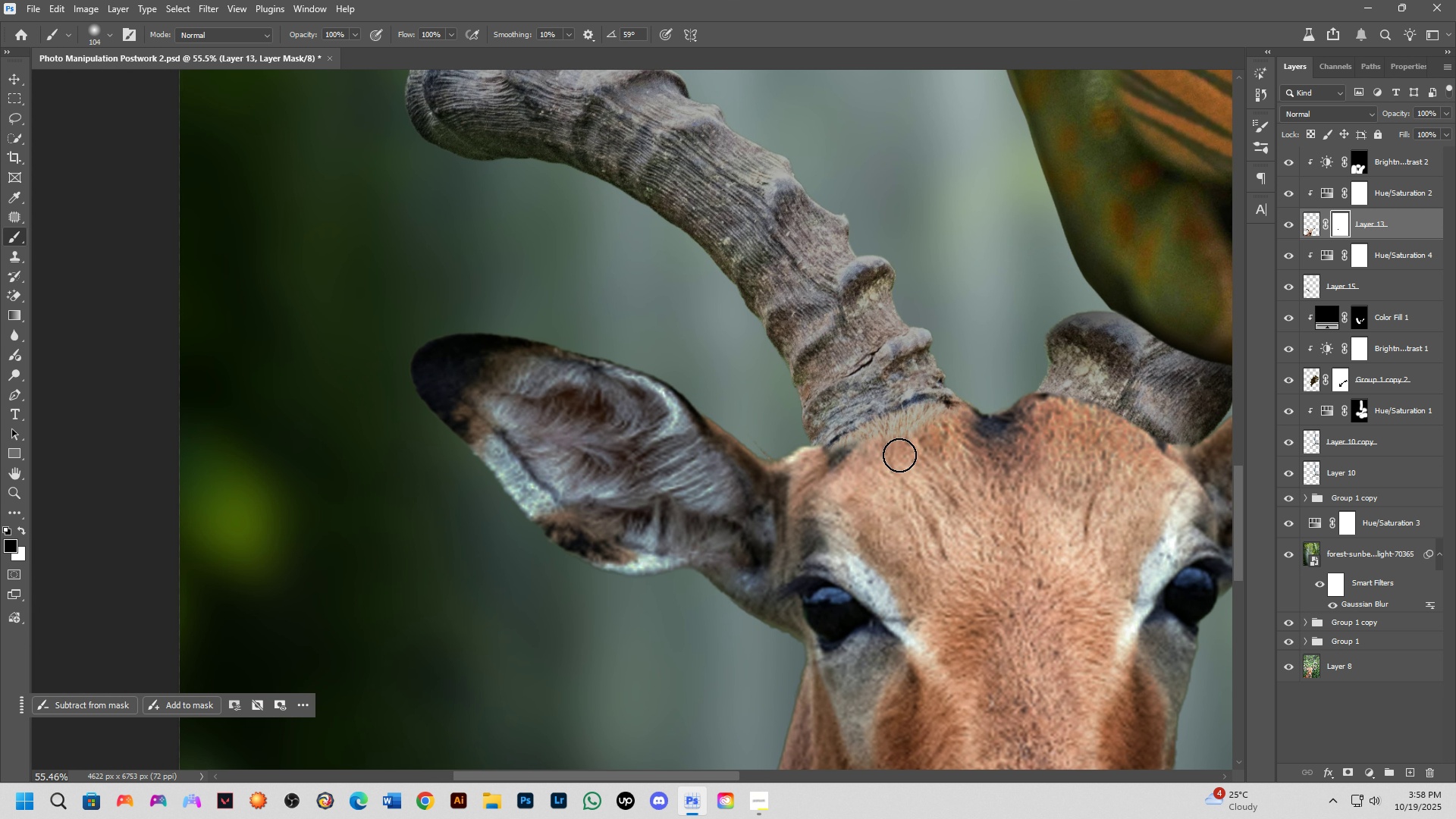 
scroll: coordinate [899, 454], scroll_direction: up, amount: 4.0
 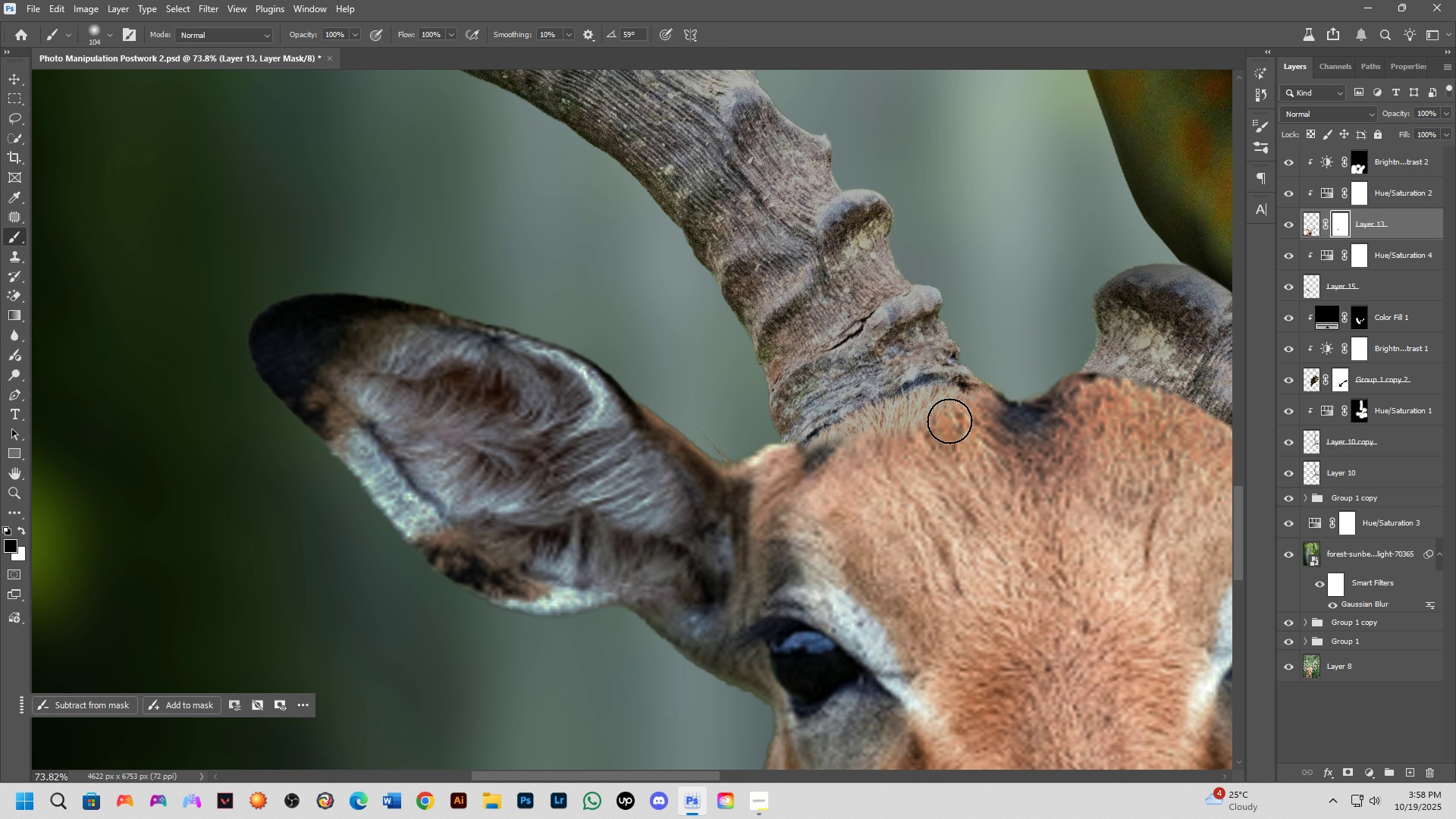 
wait(28.13)
 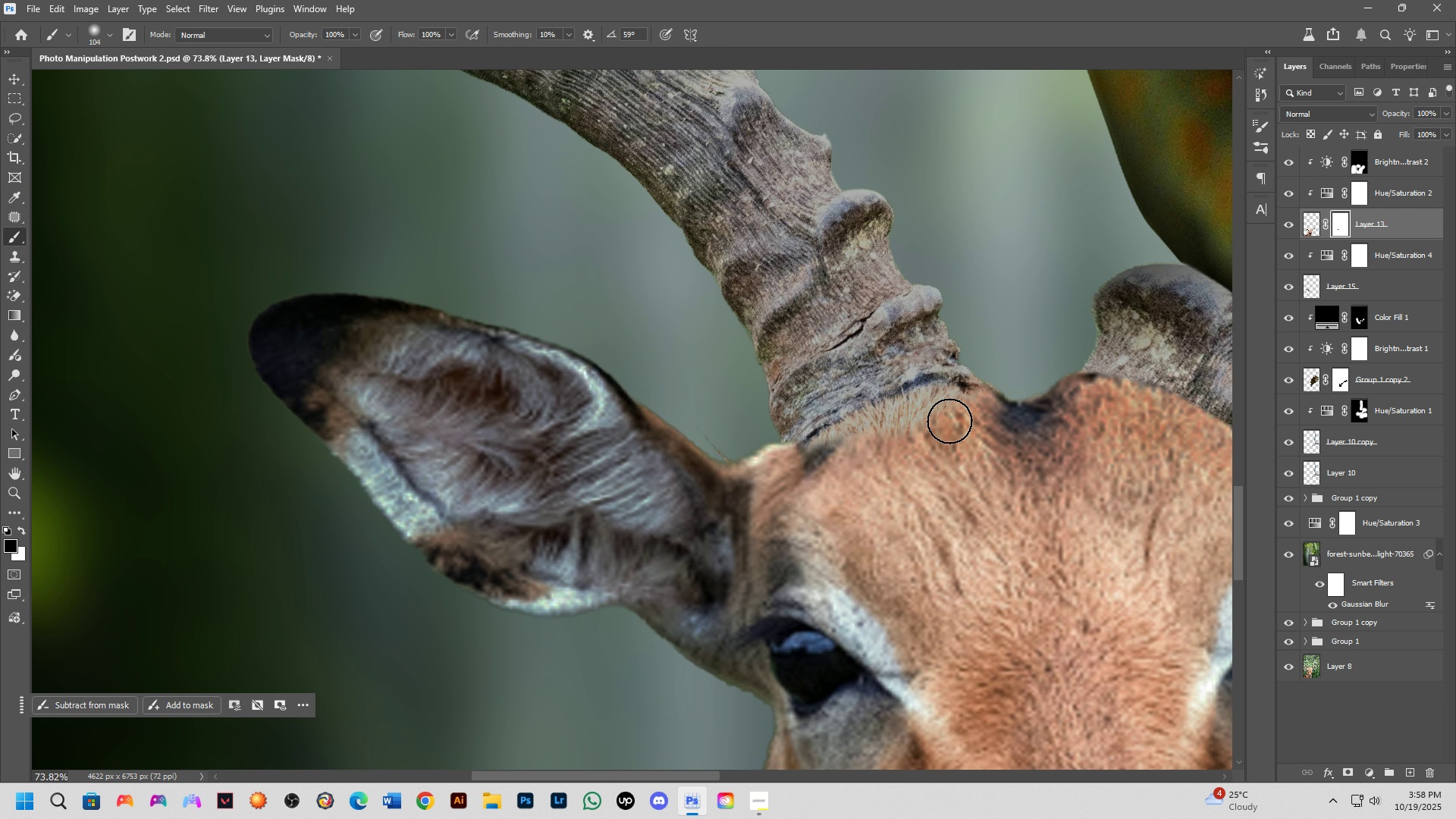 
scroll: coordinate [935, 422], scroll_direction: down, amount: 8.0
 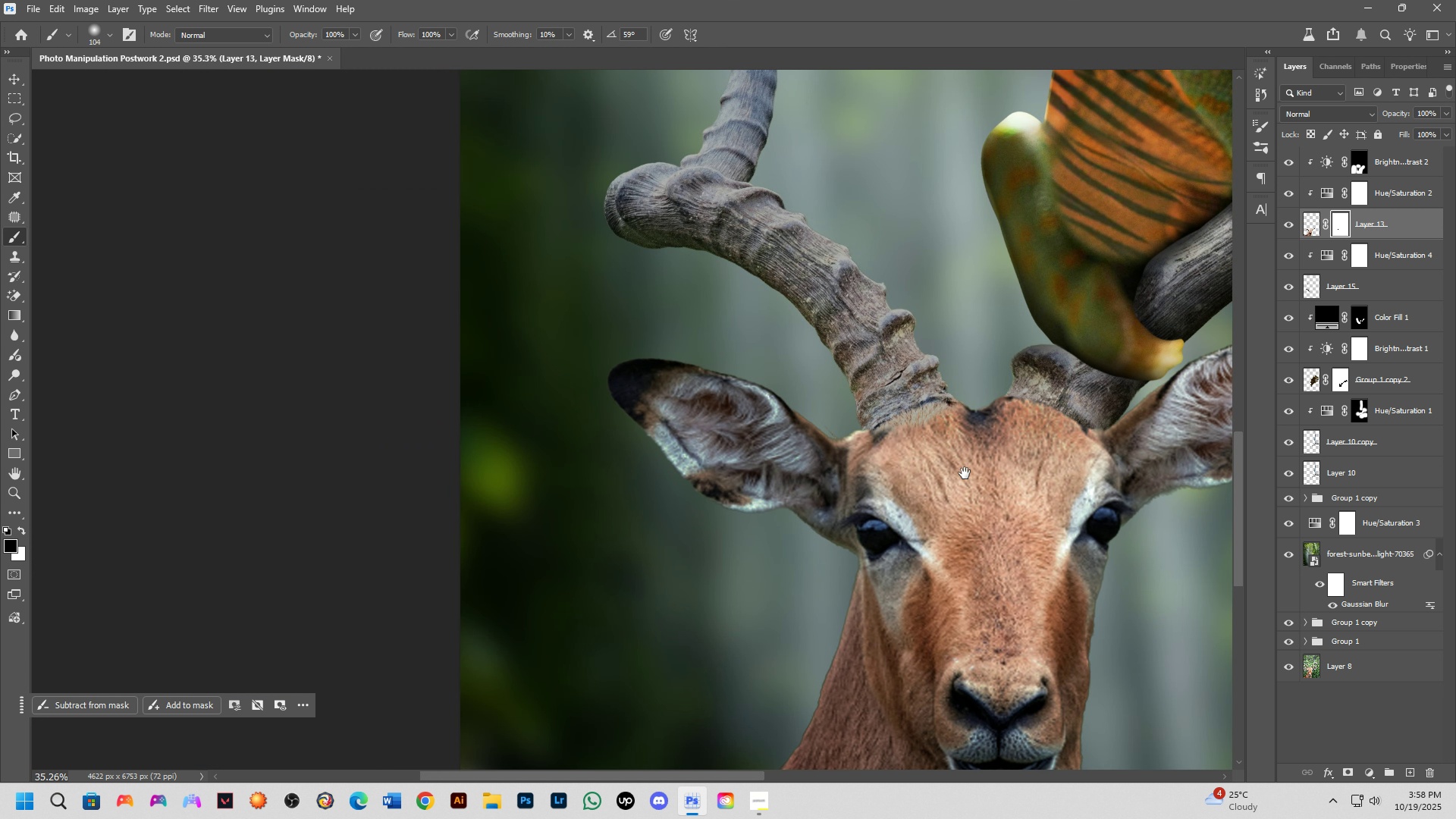 
hold_key(key=Space, duration=0.46)
 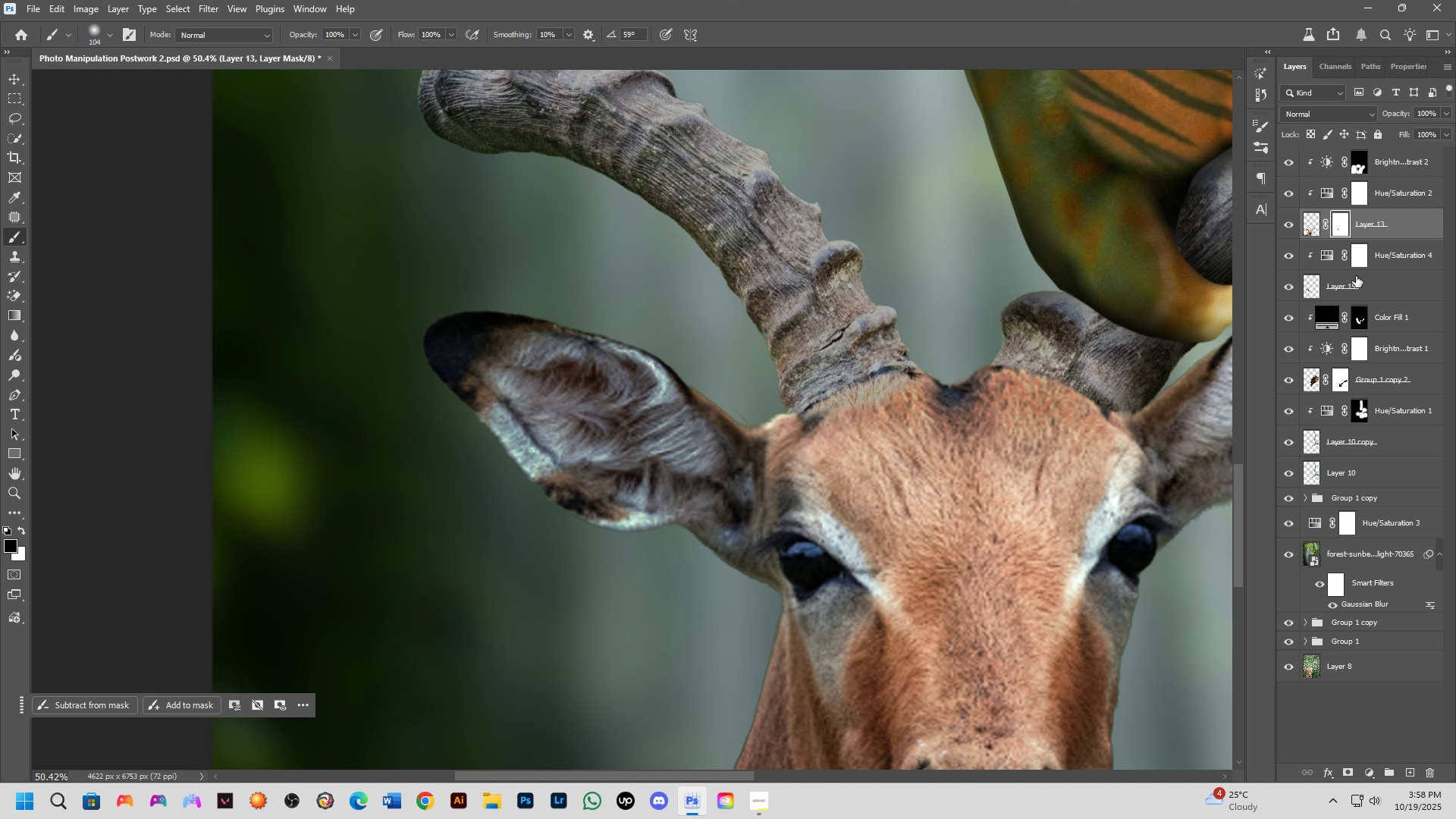 
left_click_drag(start_coordinate=[965, 473], to_coordinate=[936, 469])
 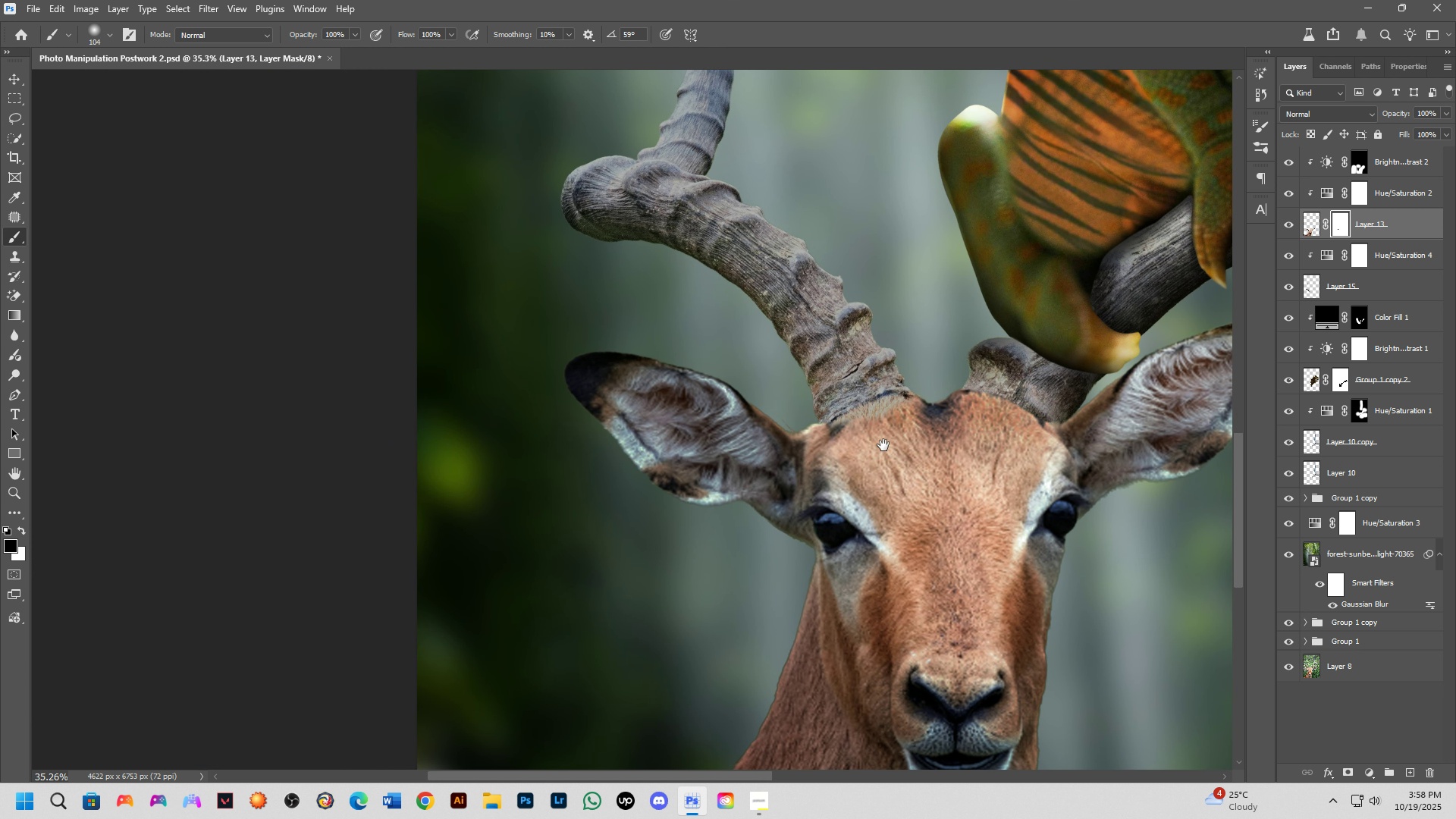 
scroll: coordinate [883, 445], scroll_direction: up, amount: 4.0
 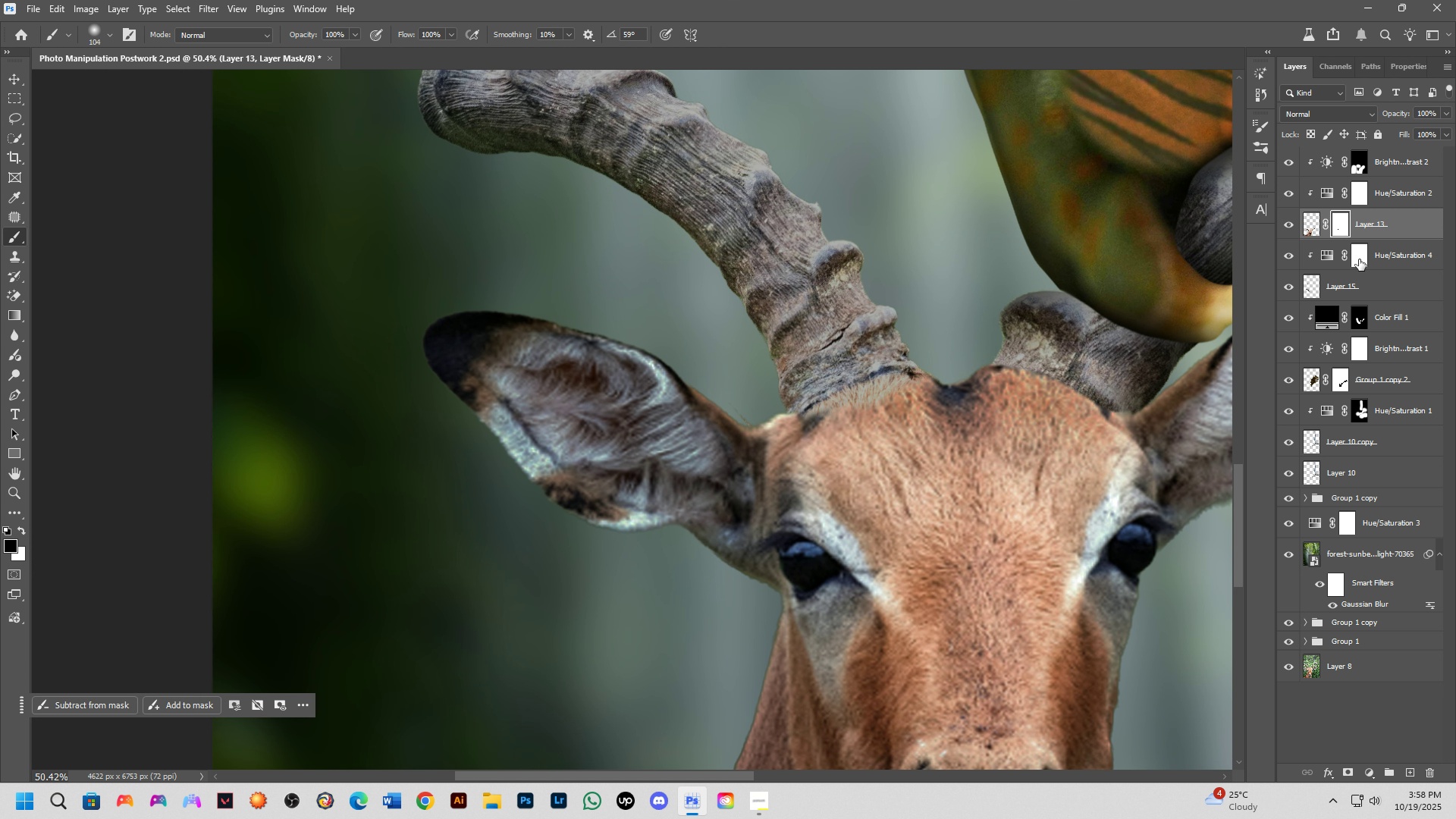 
key(Control+Z)
 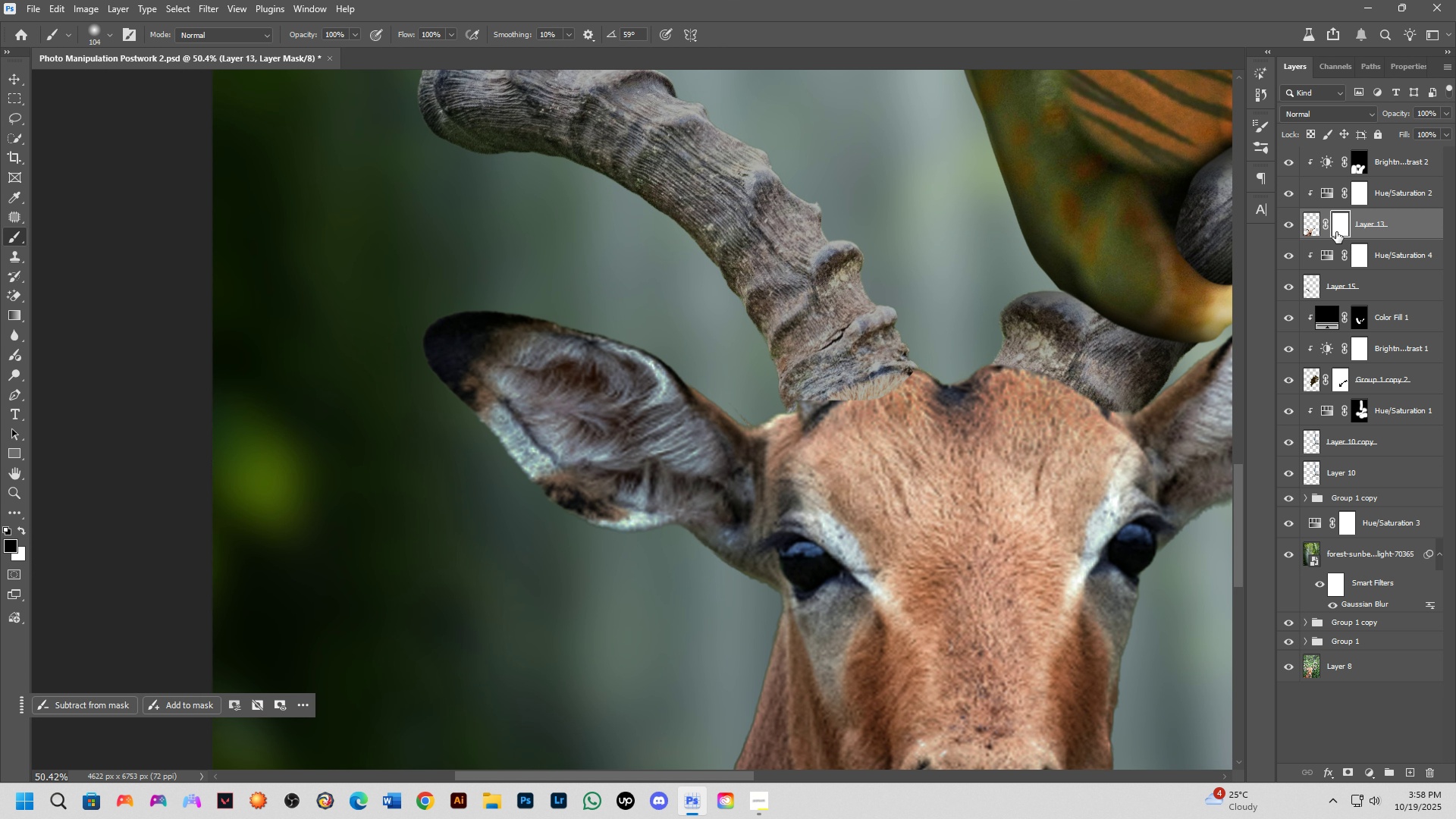 
key(Backspace)
 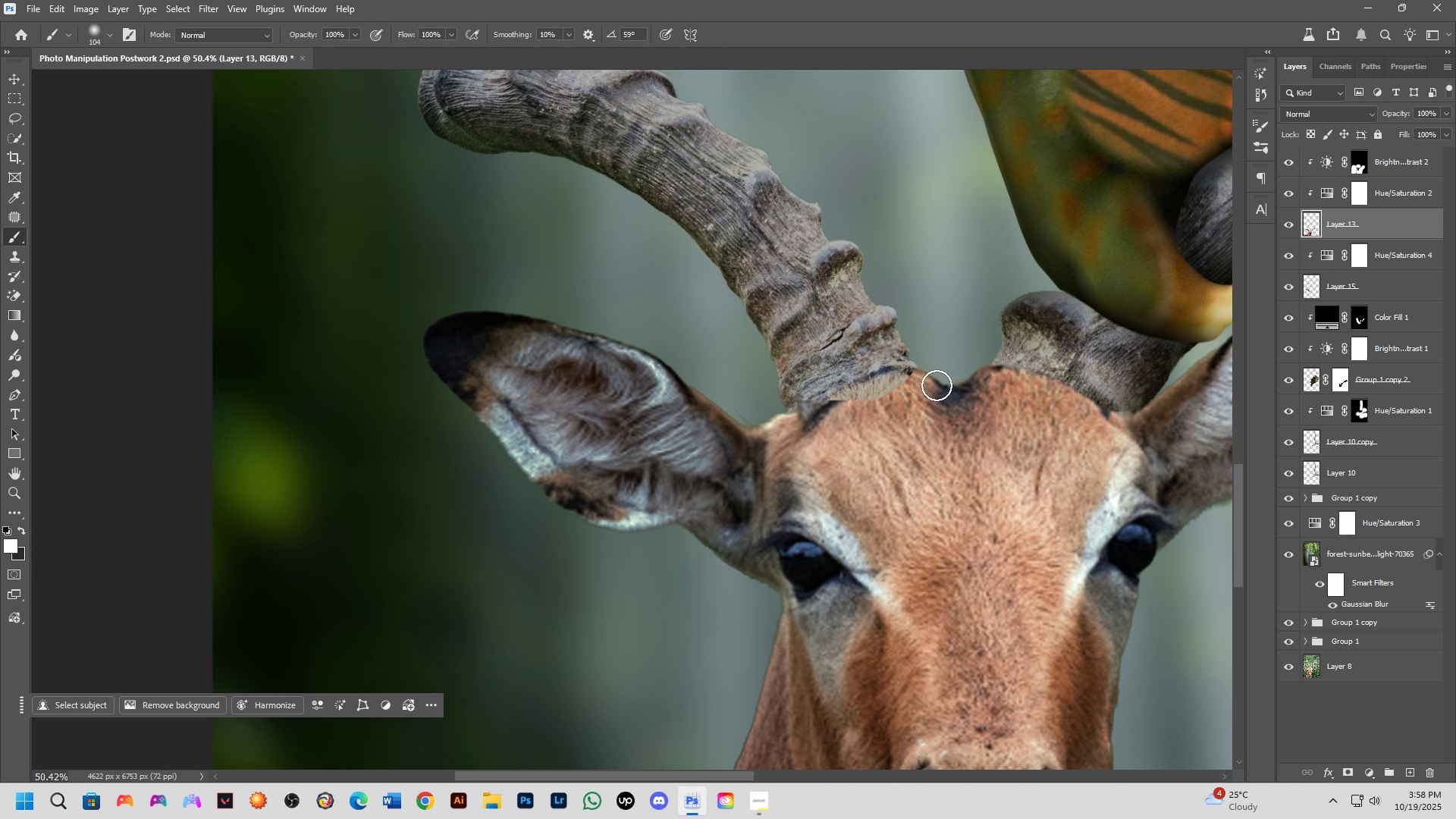 
scroll: coordinate [721, 472], scroll_direction: up, amount: 4.0
 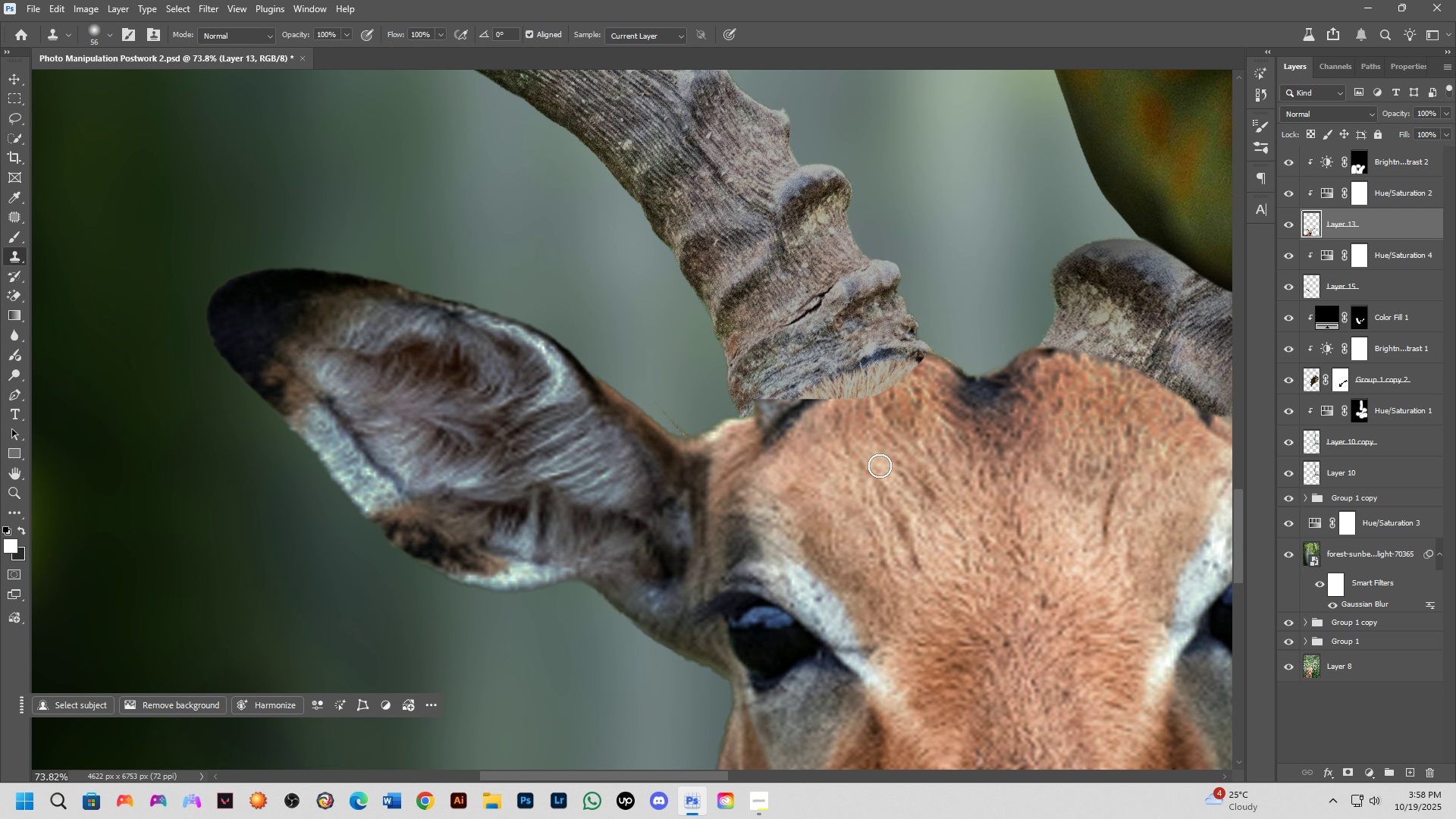 
hold_key(key=AltLeft, duration=0.41)
right_click([883, 444])
 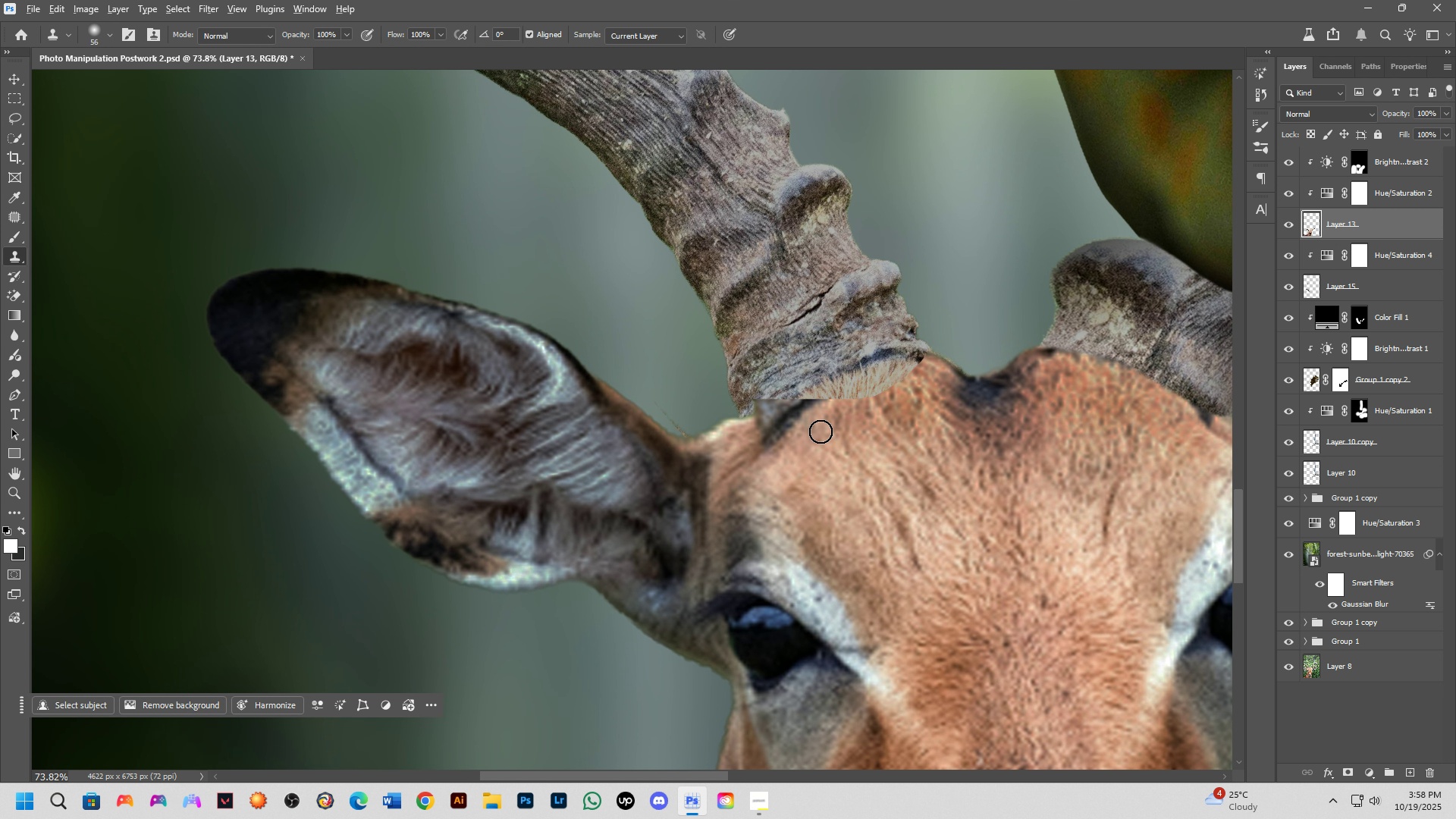 
hold_key(key=AltLeft, duration=1.52)
 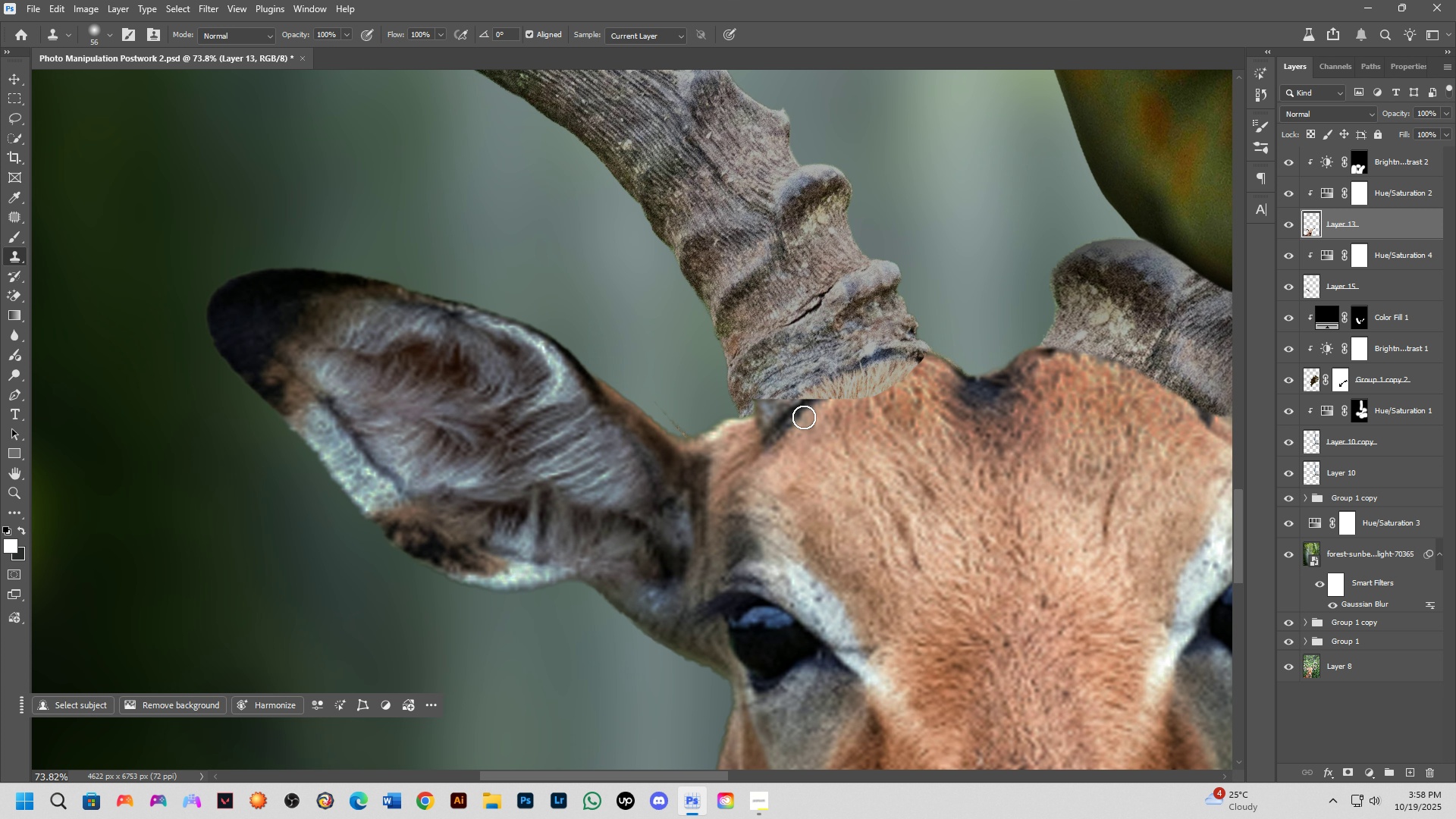 
key(Alt+AltLeft)
 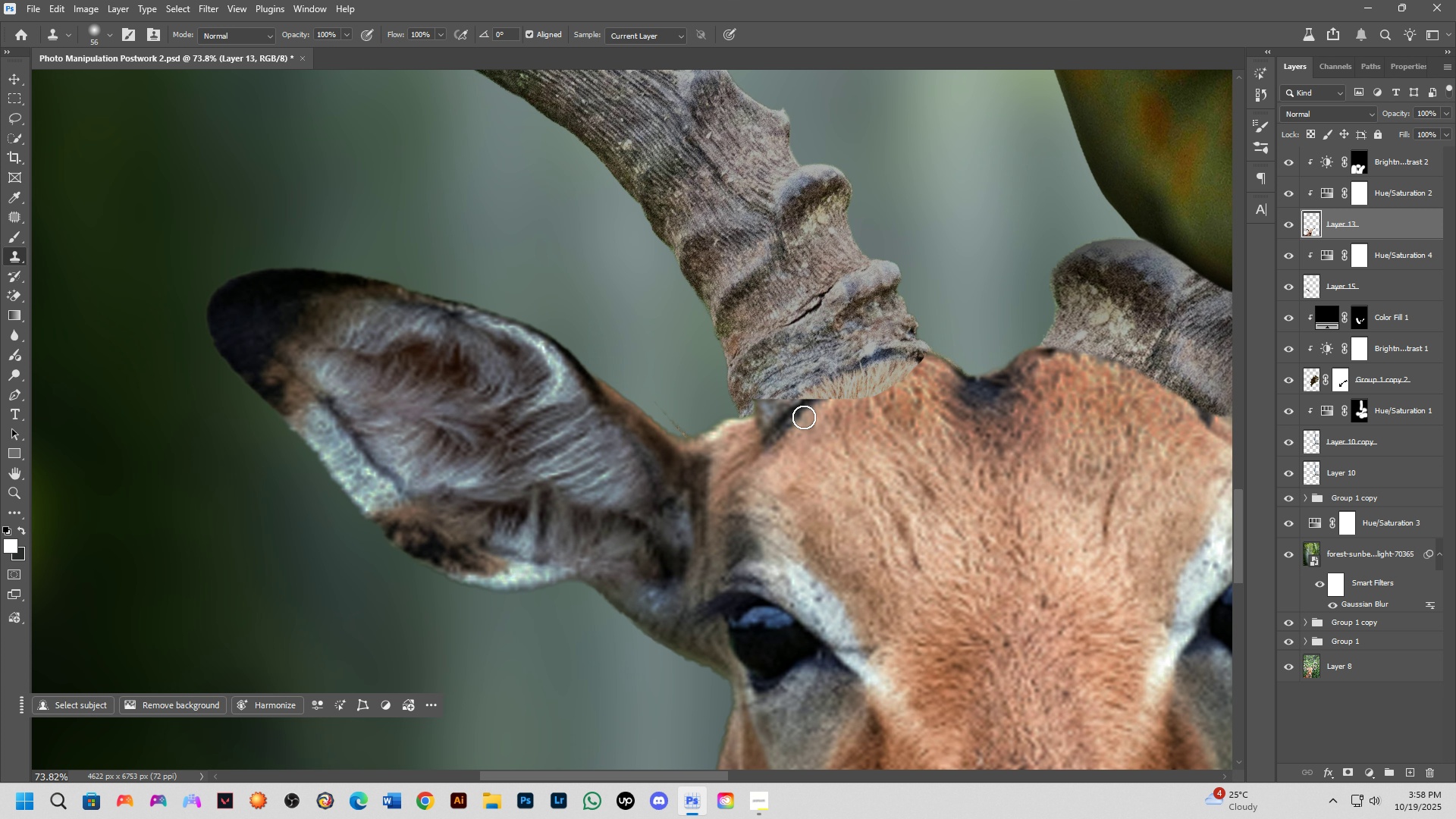 
key(Alt+AltLeft)
 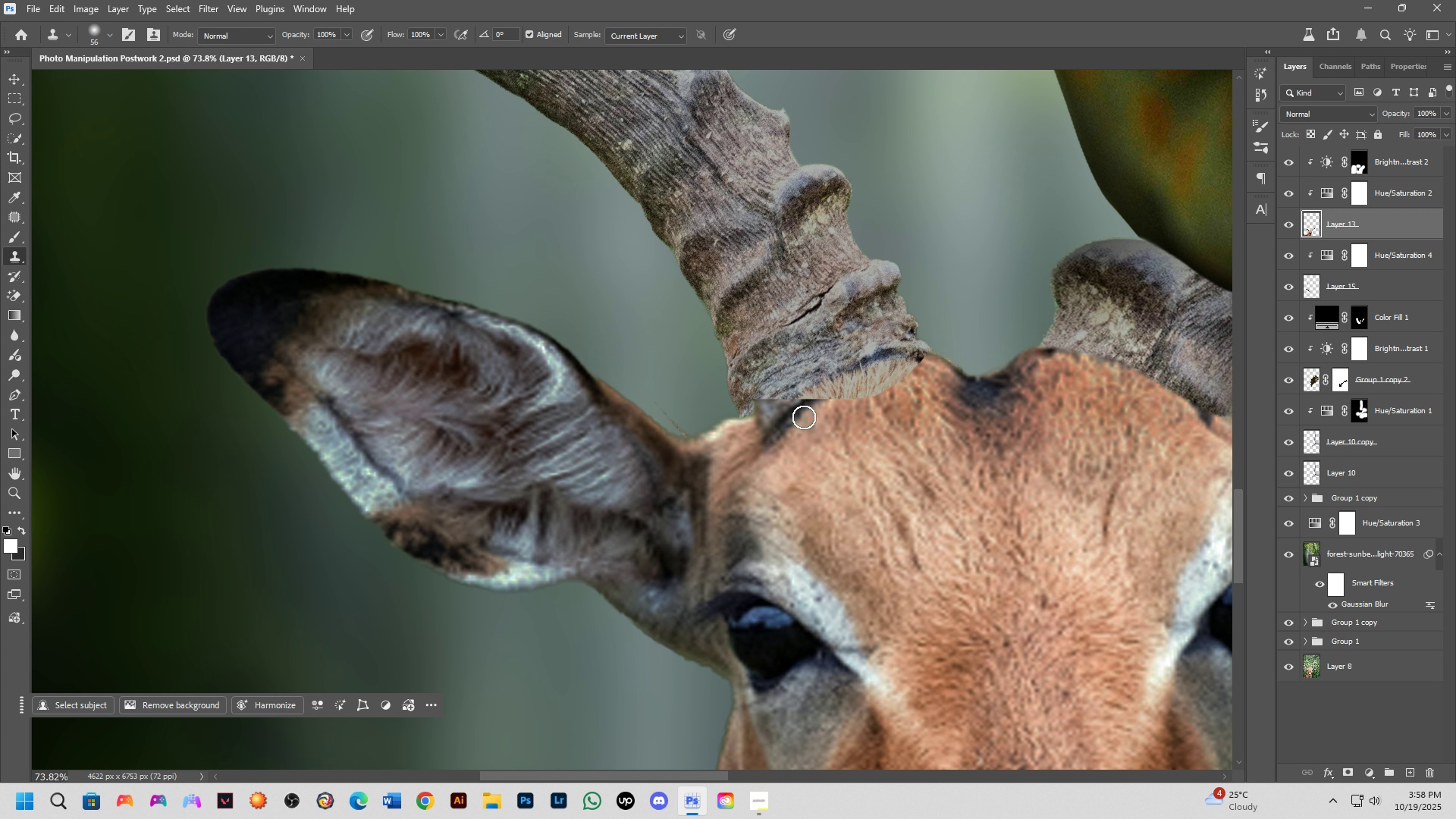 
left_click([776, 436])
 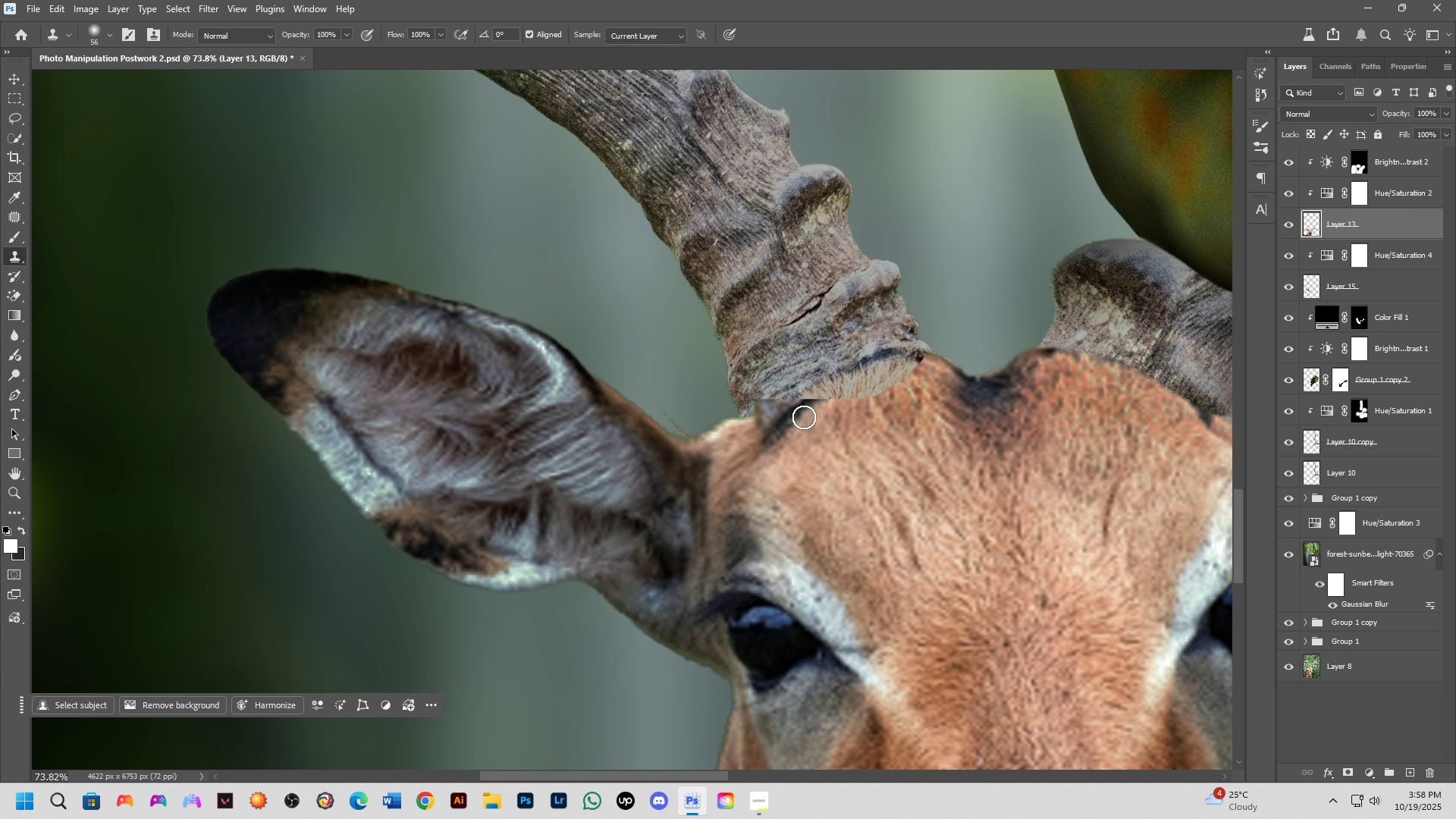 
key(Alt+AltLeft)
 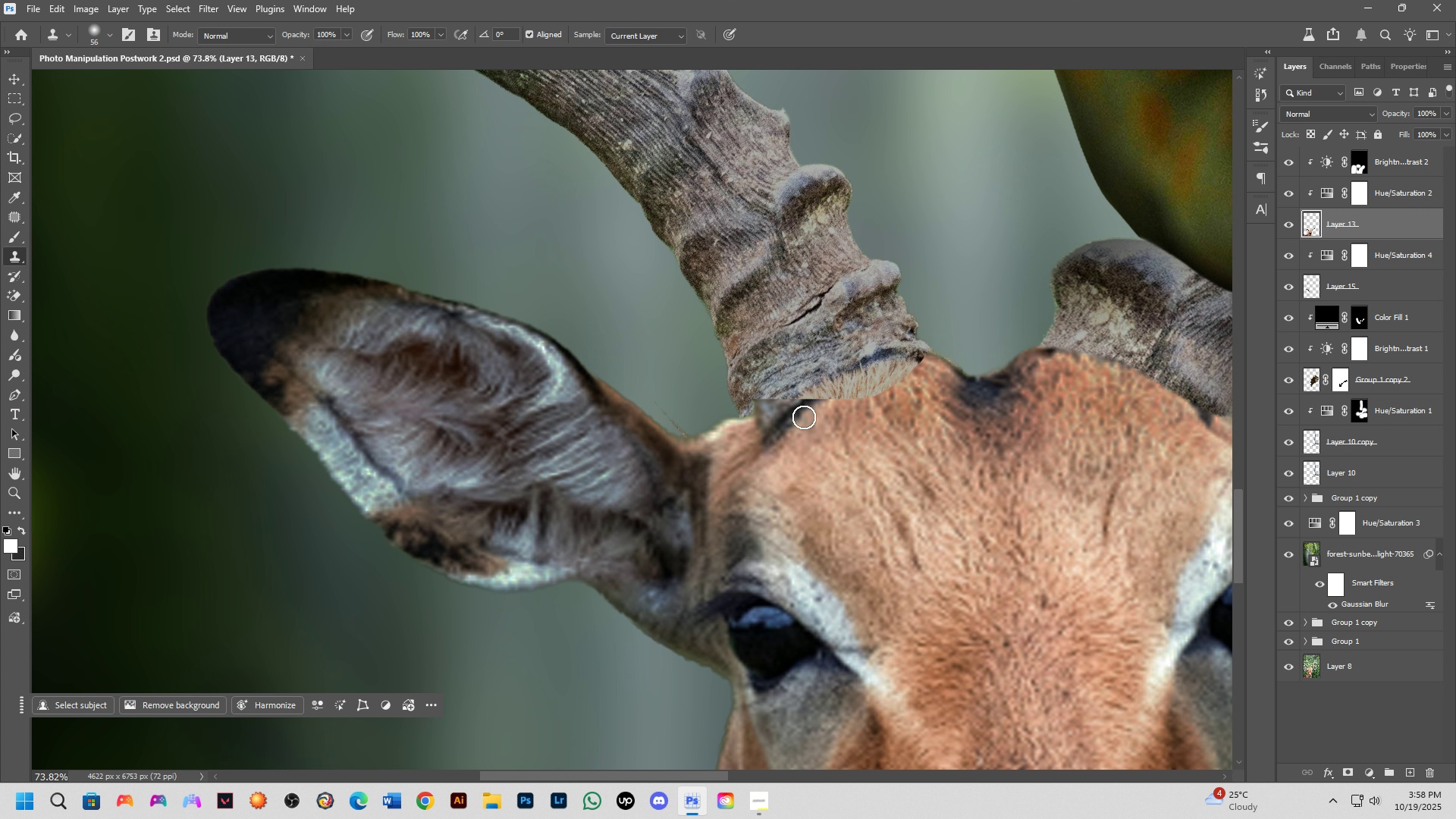 
key(Alt+AltLeft)
 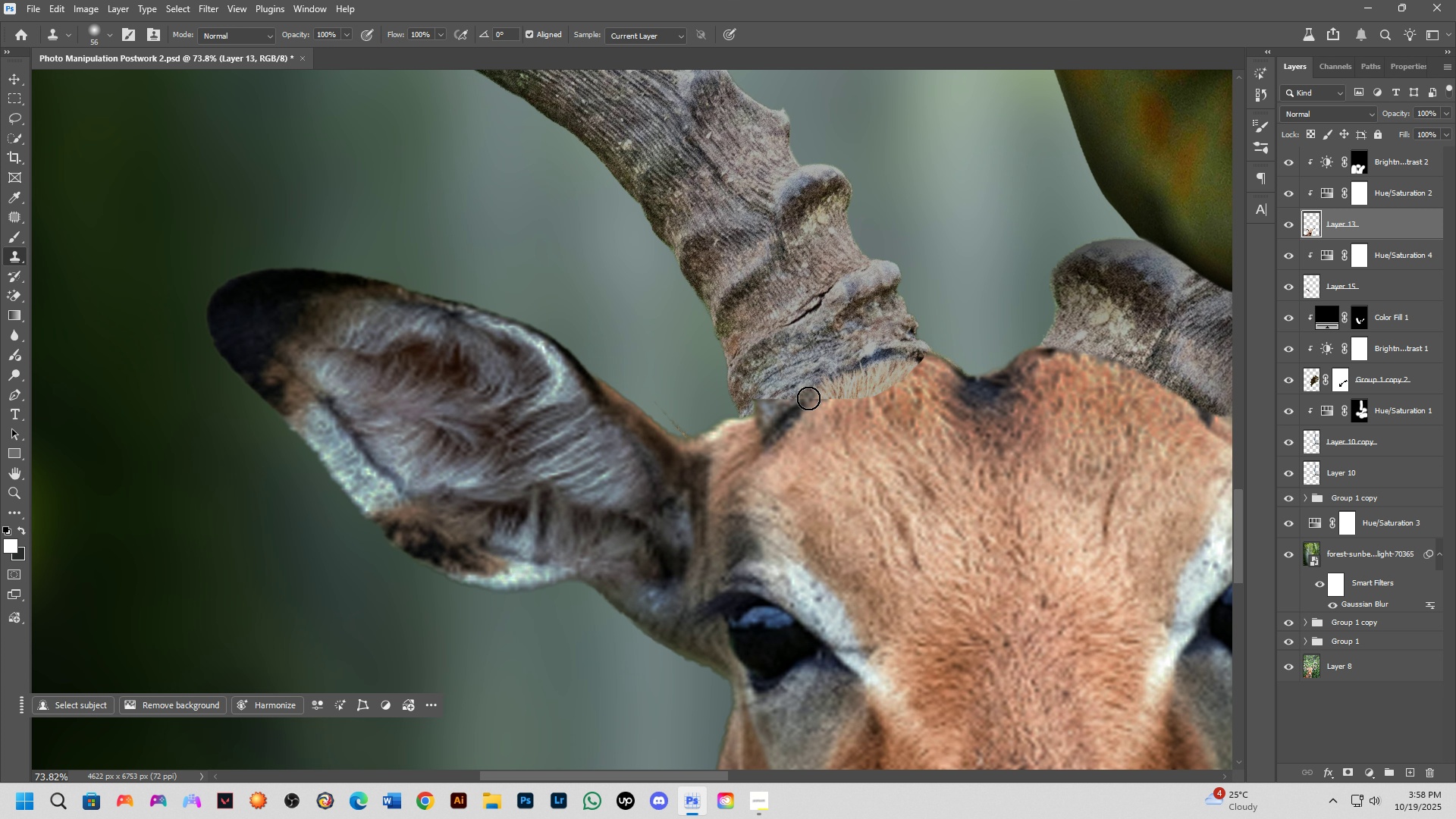 
left_click_drag(start_coordinate=[808, 398], to_coordinate=[792, 409])
 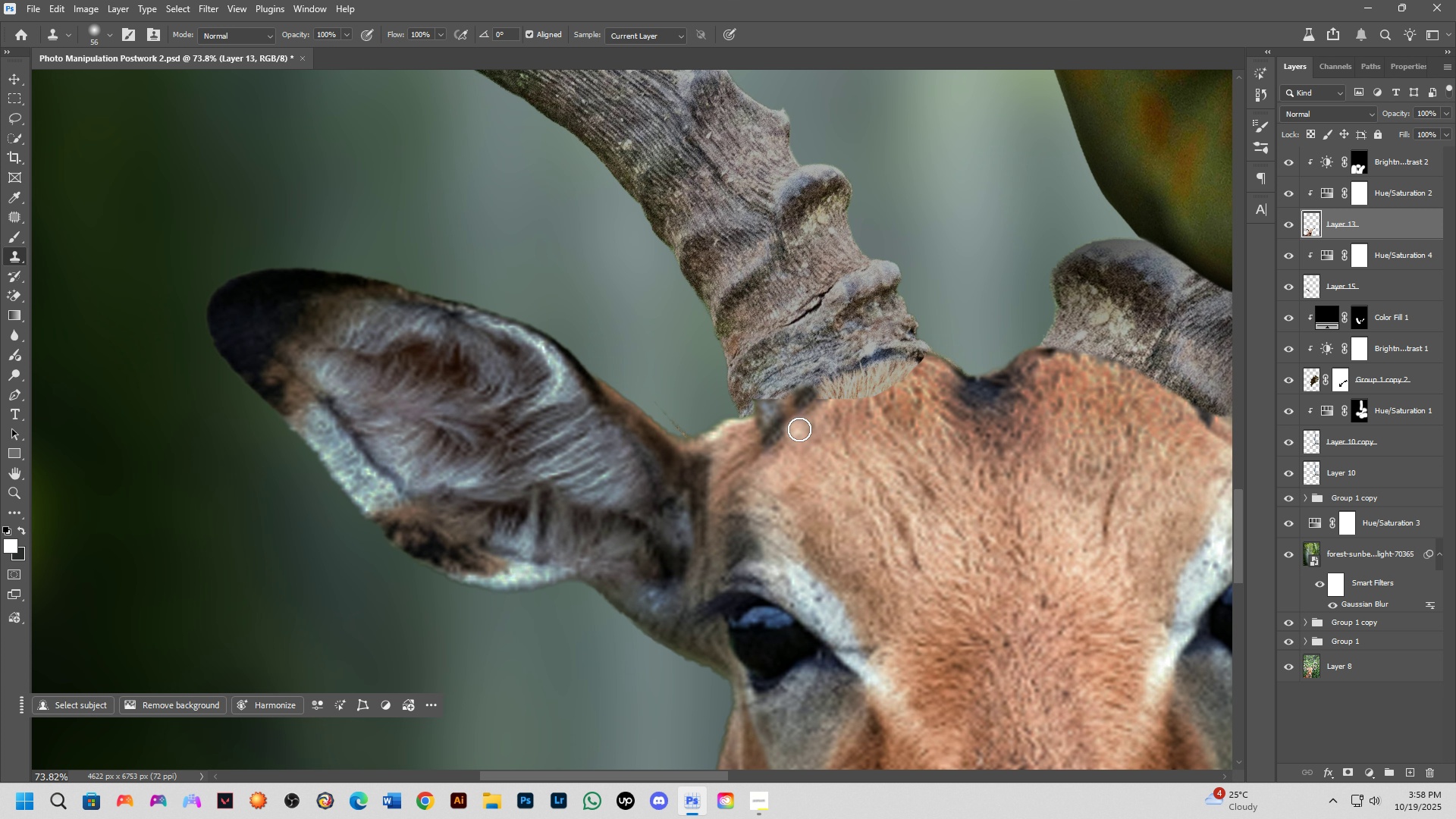 
key(Control+Z)
 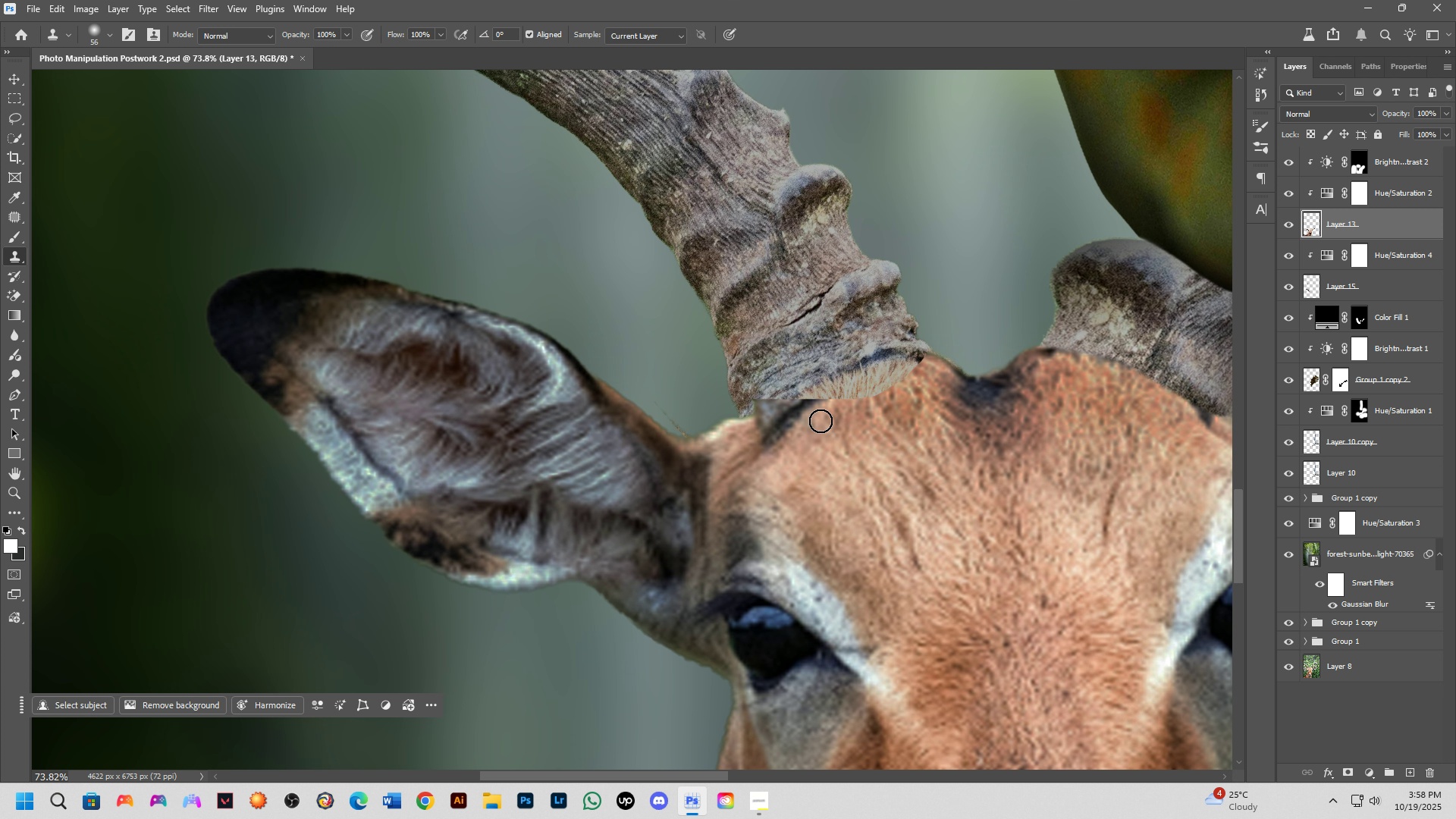 
hold_key(key=AltLeft, duration=0.34)
left_click([817, 422])
 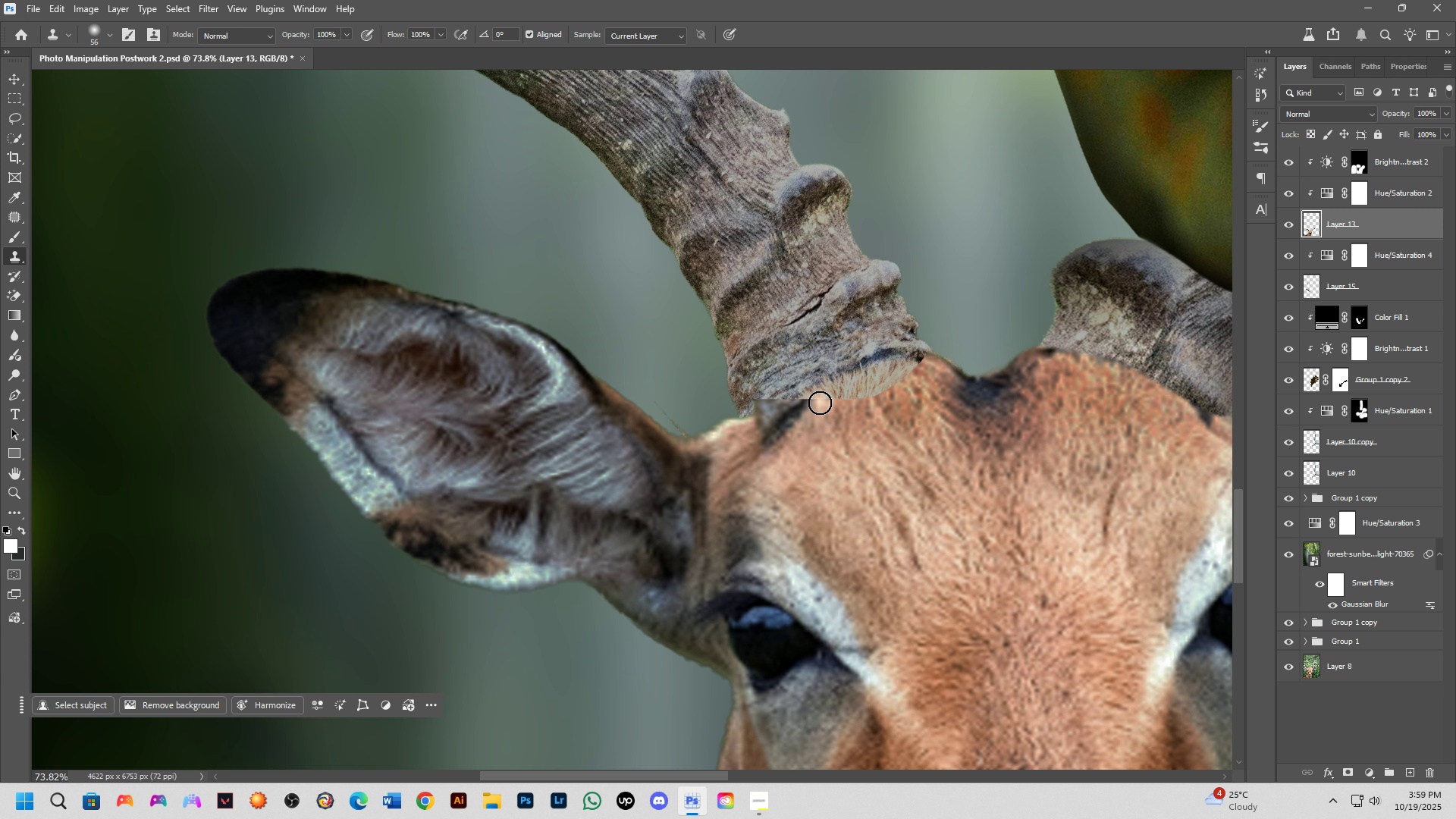 
left_click_drag(start_coordinate=[820, 403], to_coordinate=[918, 370])
 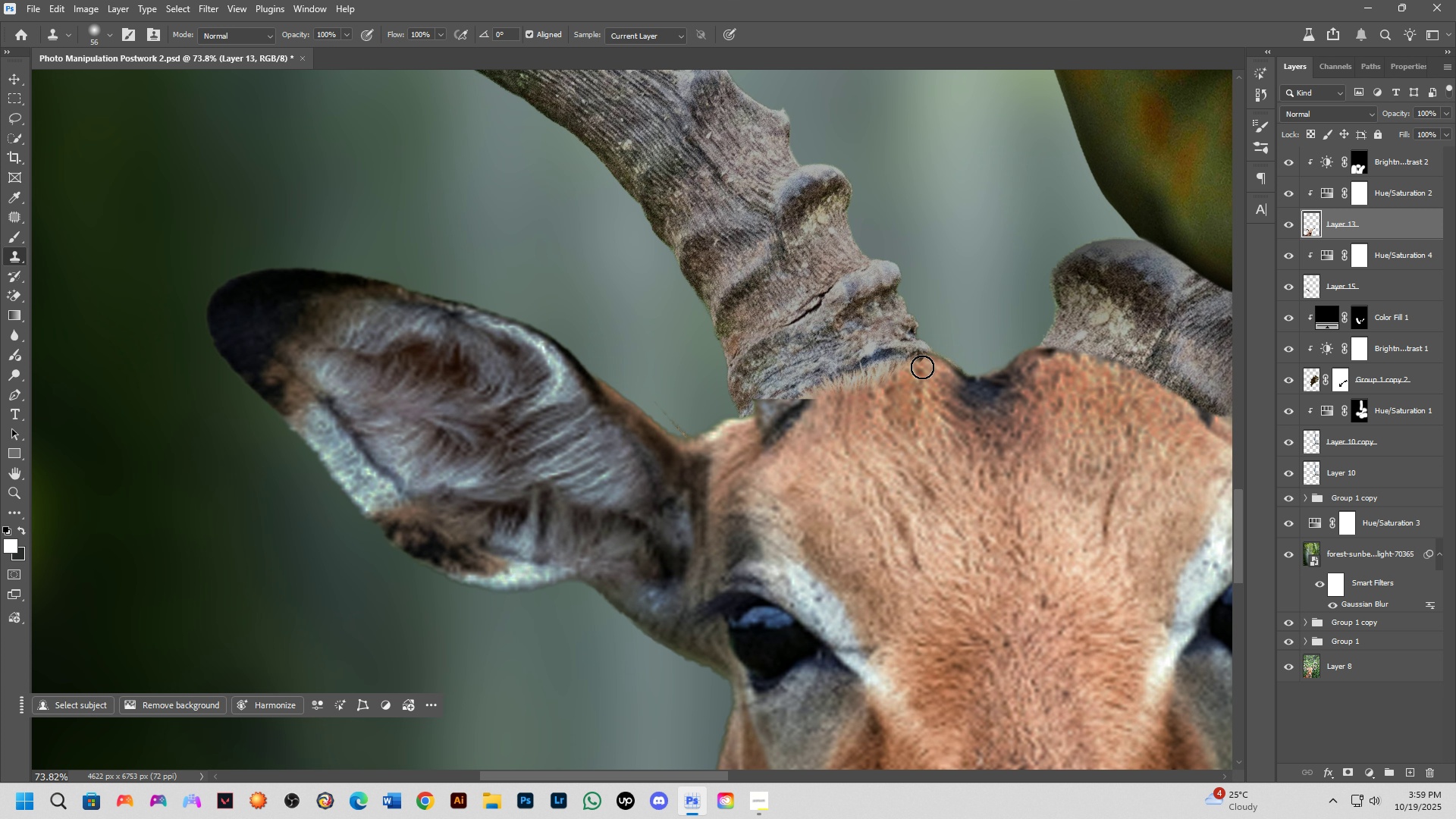 
left_click_drag(start_coordinate=[922, 367], to_coordinate=[839, 399])
 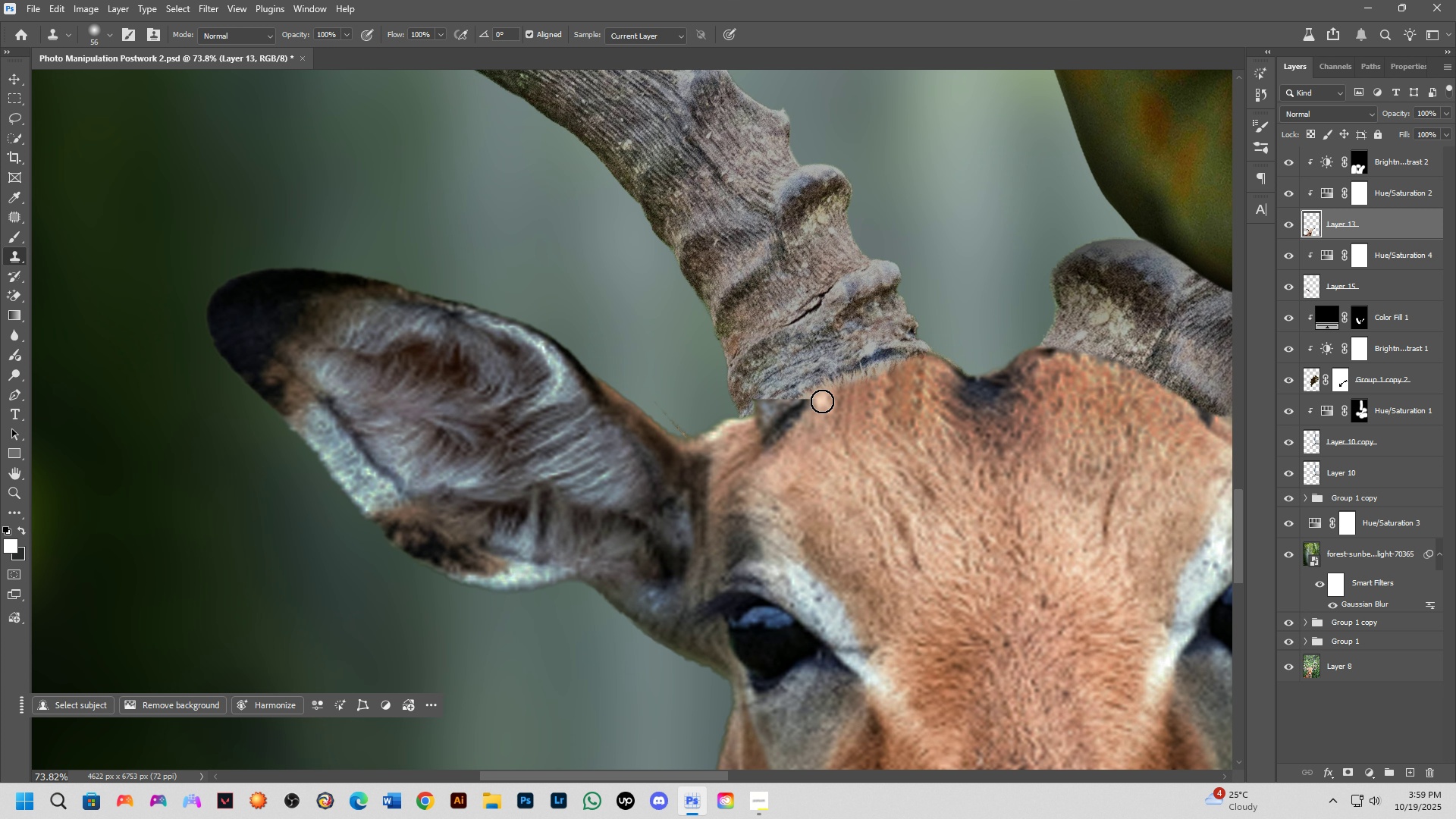 
left_click_drag(start_coordinate=[822, 401], to_coordinate=[883, 374])
 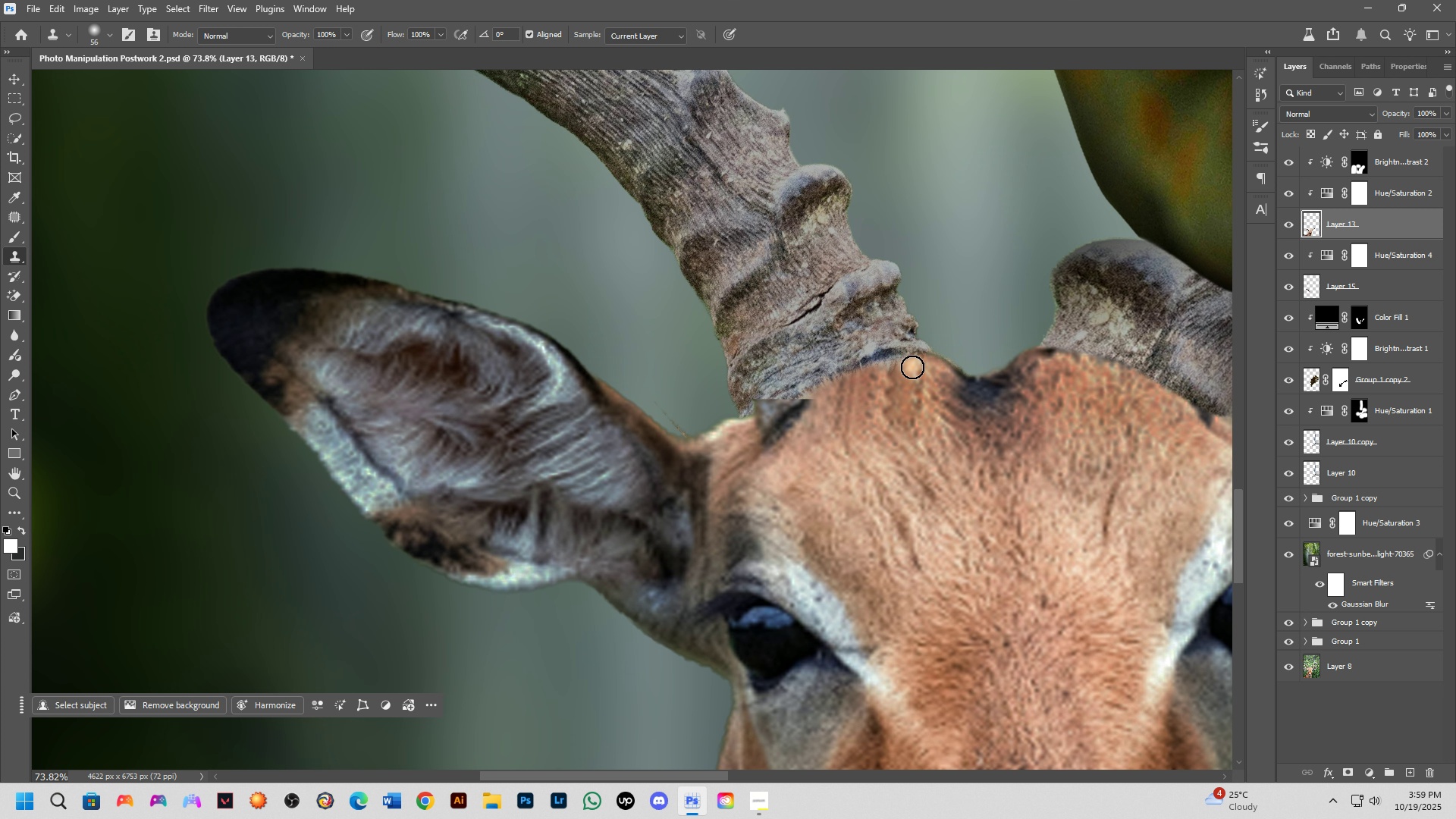 
left_click_drag(start_coordinate=[912, 366], to_coordinate=[821, 409])
 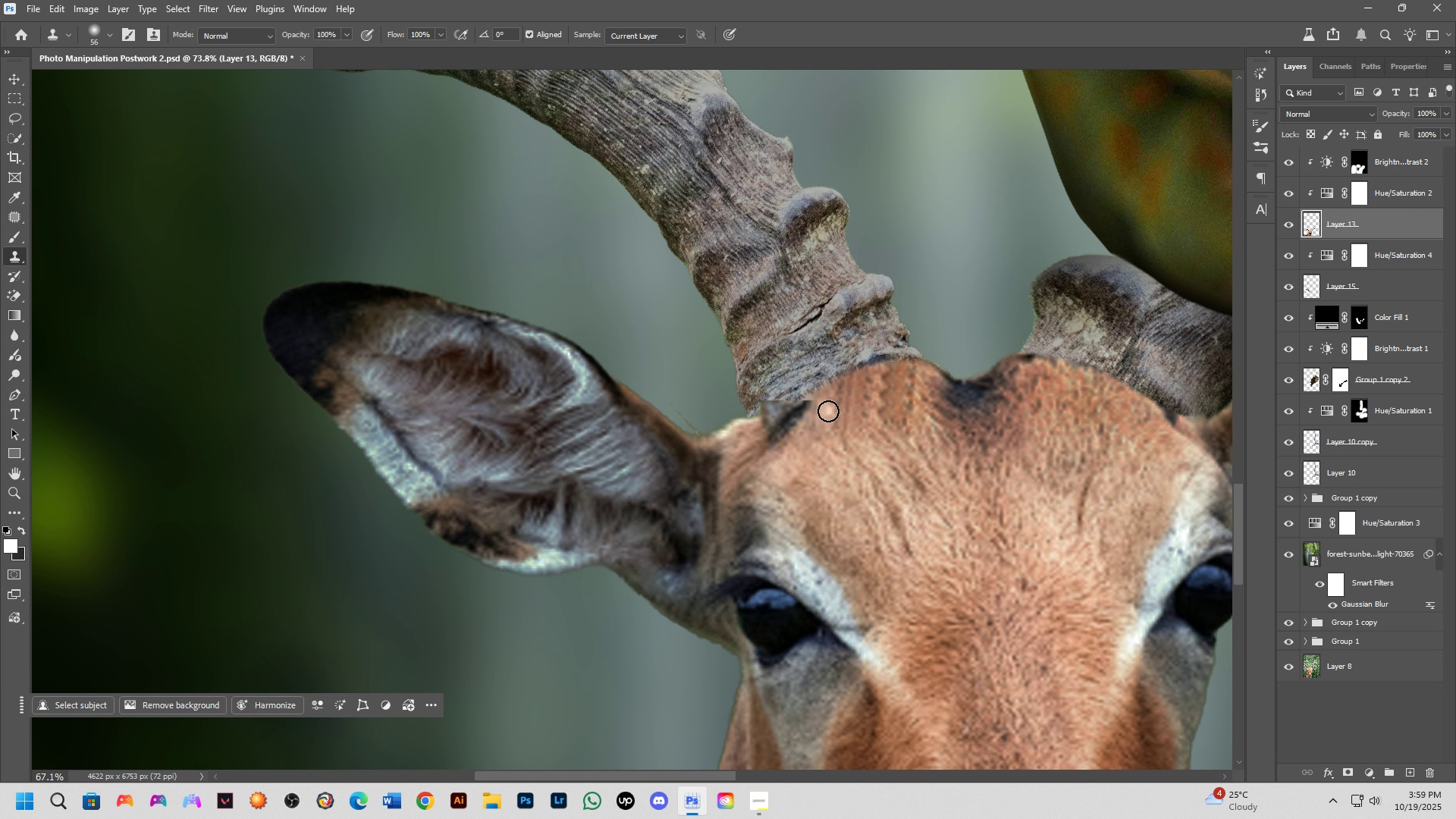 
scroll: coordinate [829, 401], scroll_direction: up, amount: 1.0
 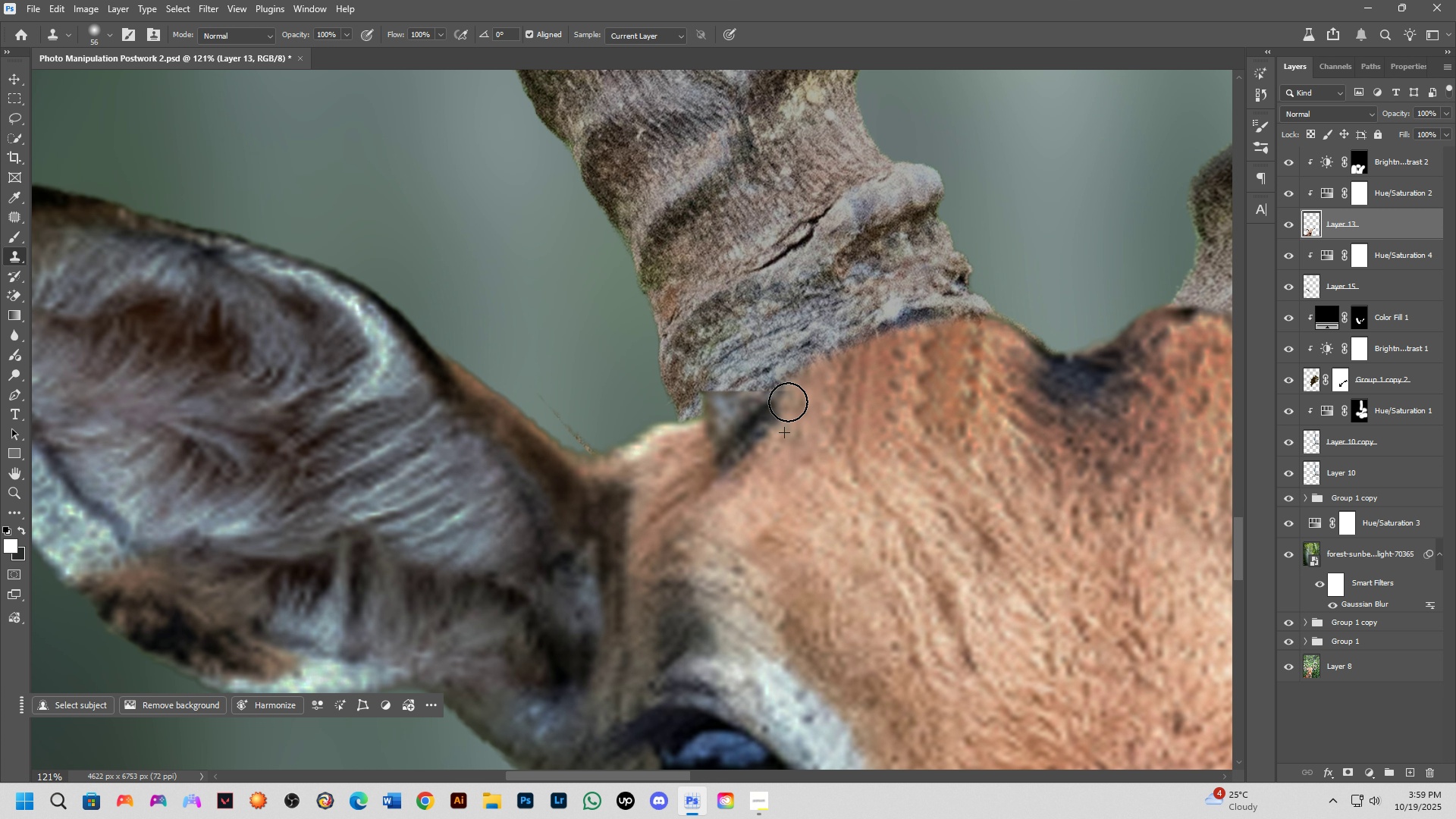 
key(Shift+ShiftLeft)
 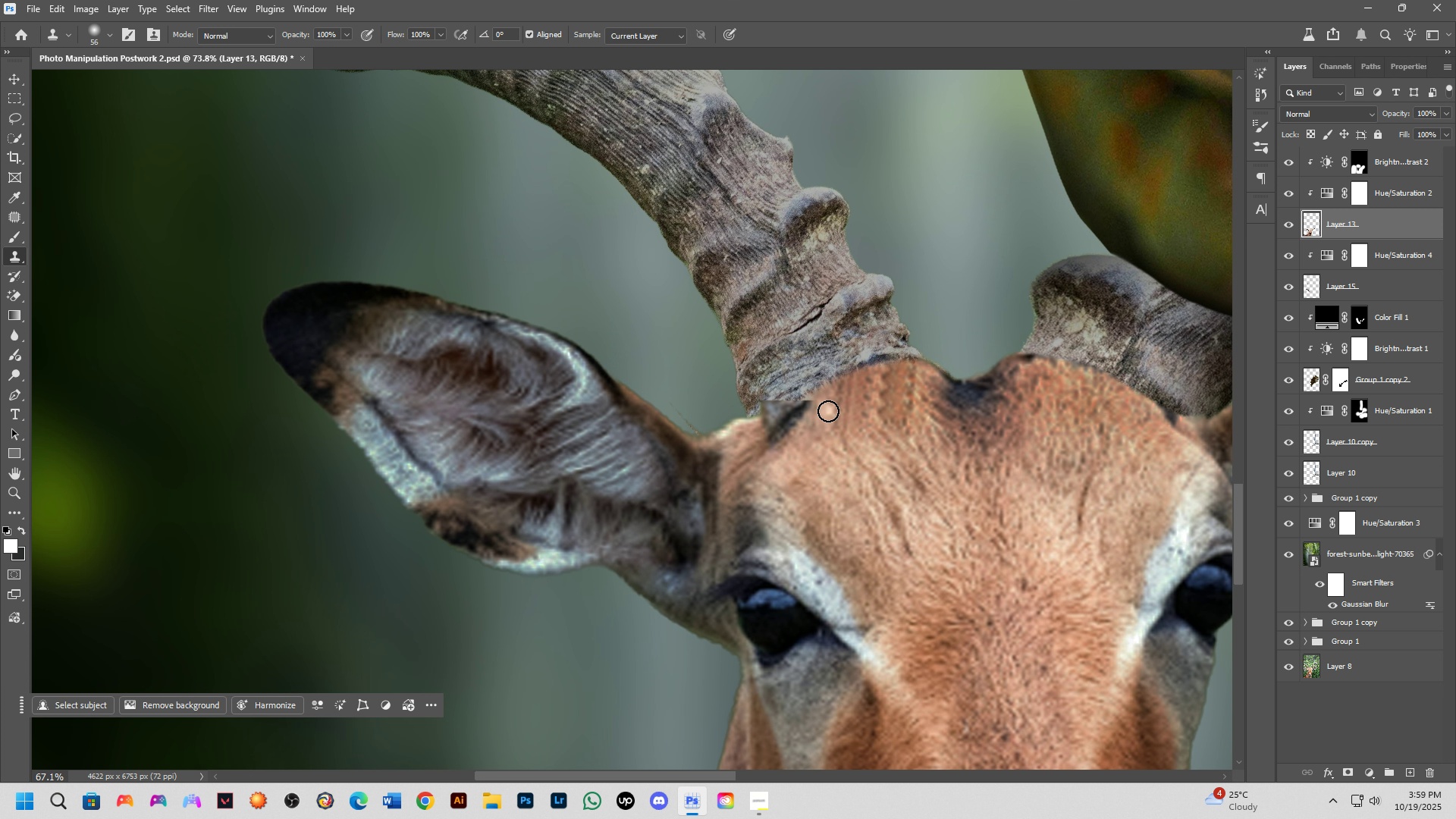 
key(Shift+ShiftLeft)
 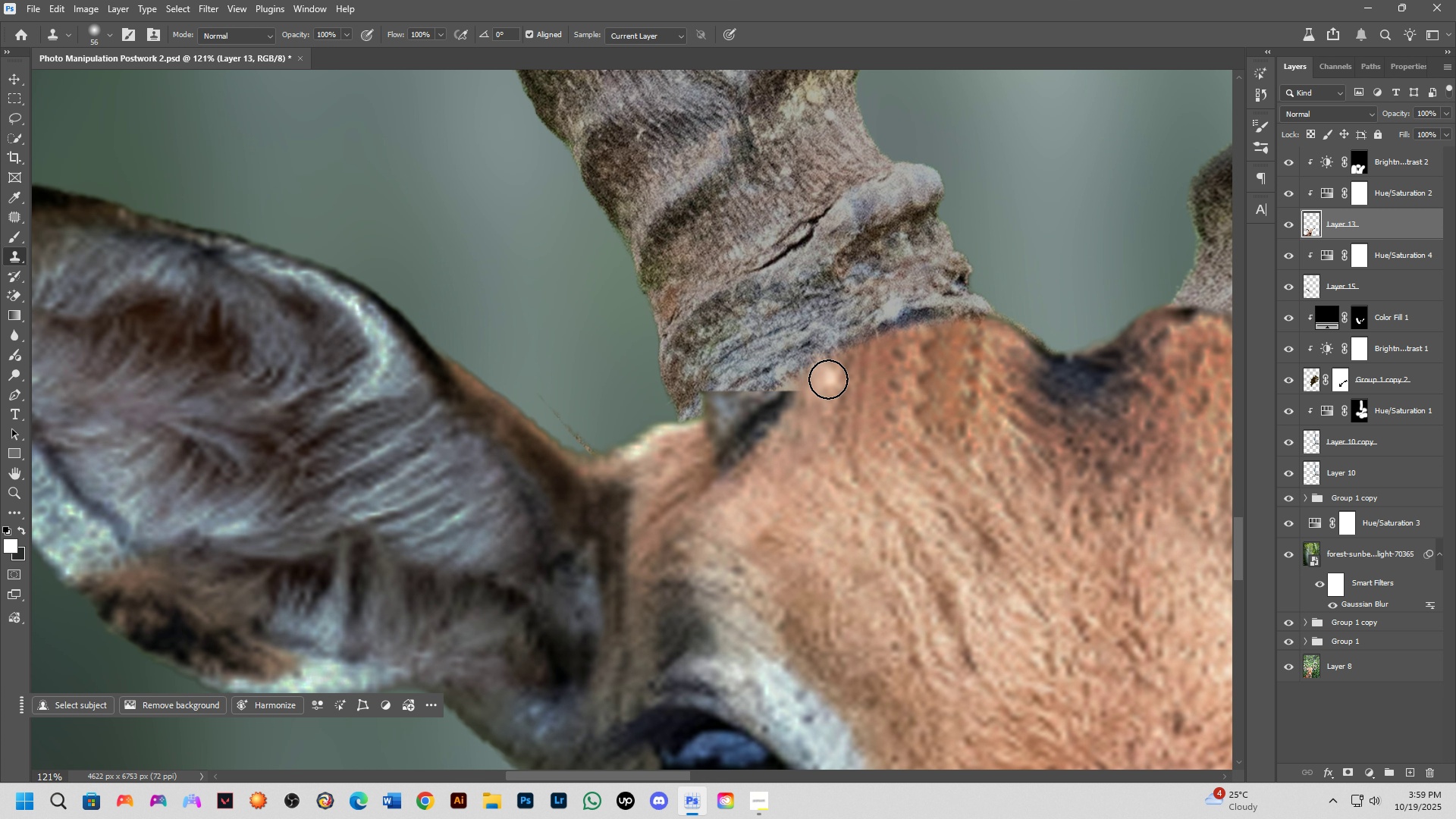 
left_click_drag(start_coordinate=[823, 380], to_coordinate=[787, 403])
 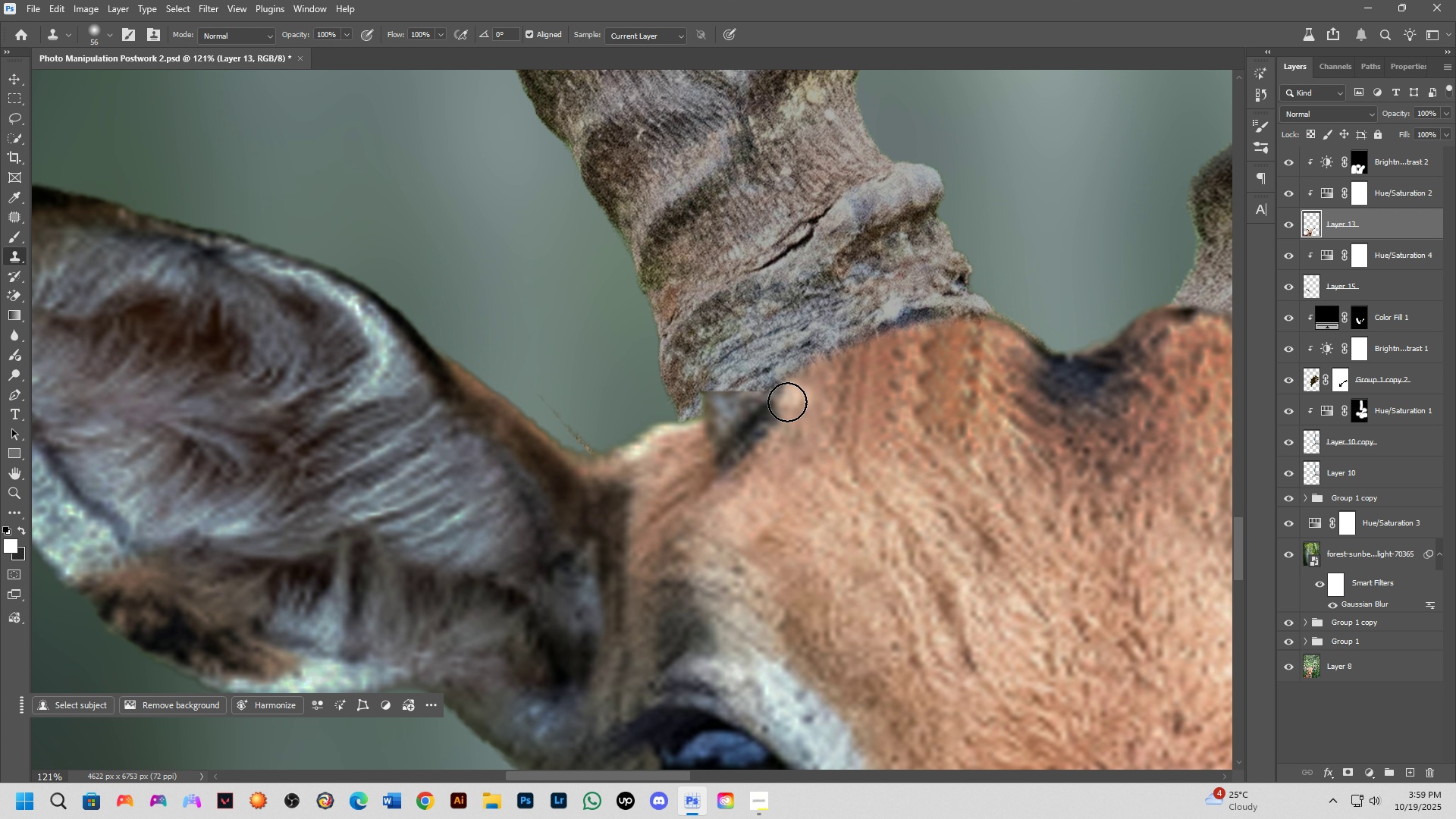 
left_click_drag(start_coordinate=[785, 404], to_coordinate=[733, 465])
 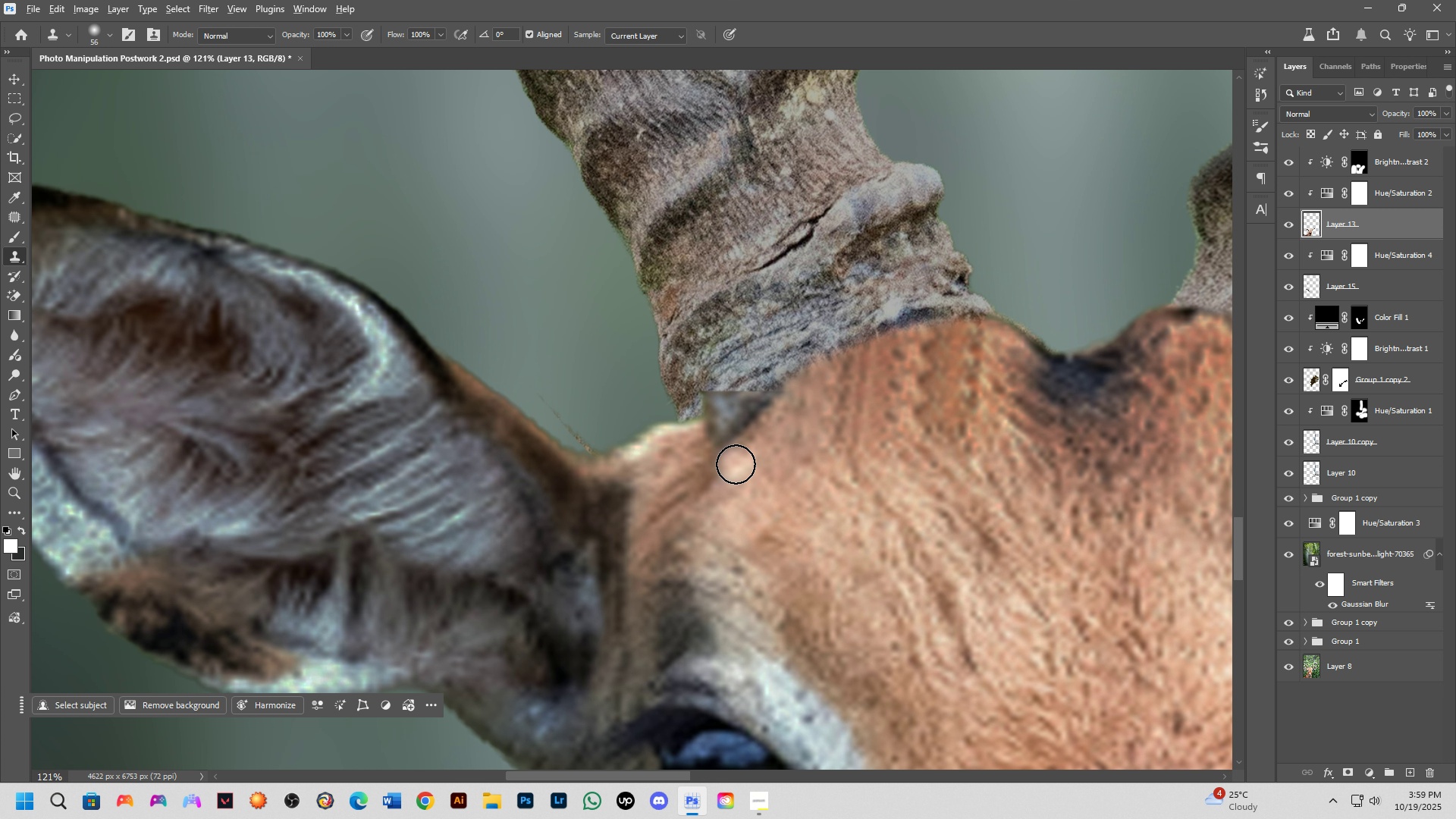 
key(Alt+AltLeft)
 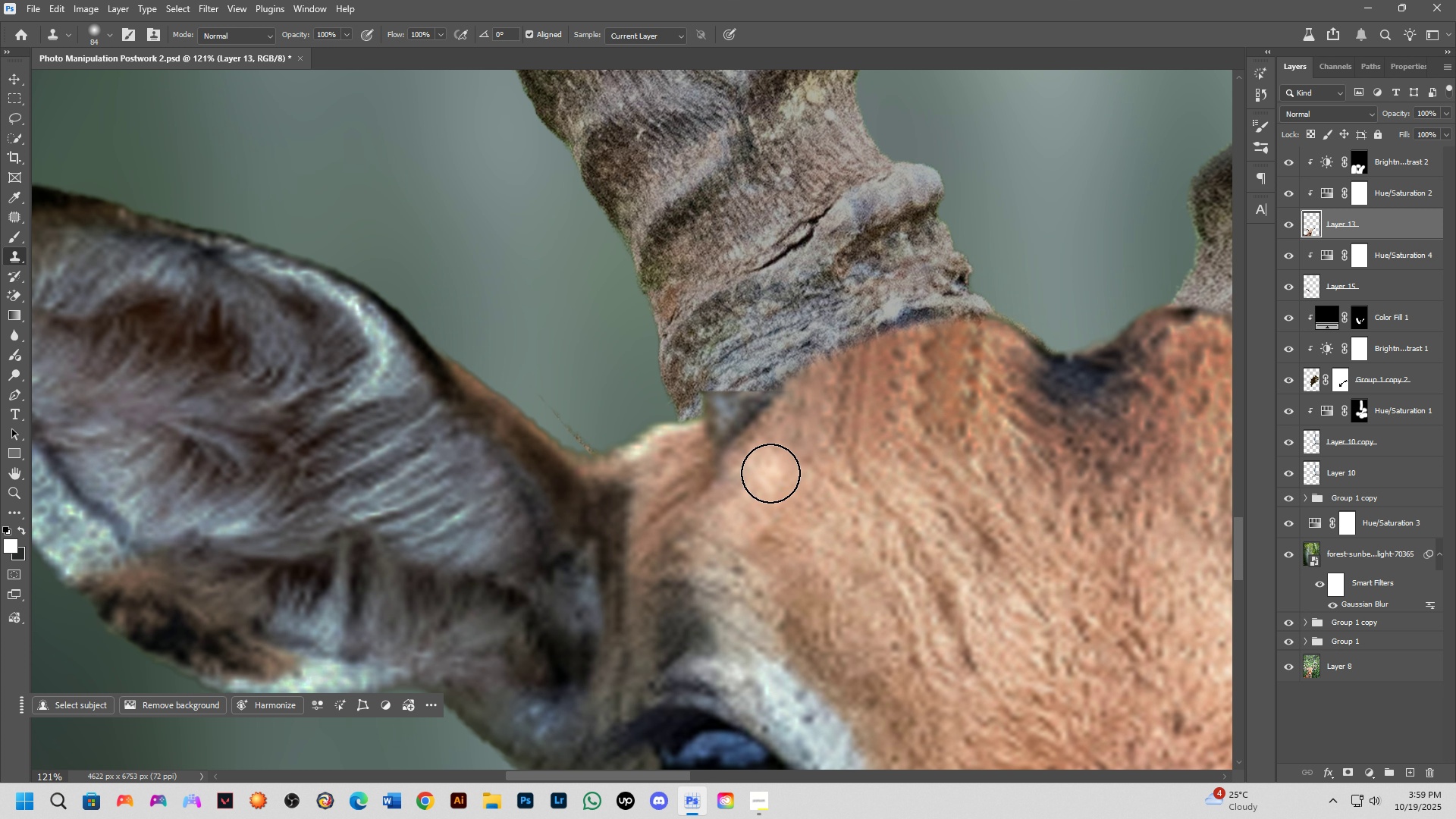 
hold_key(key=AltLeft, duration=0.4)
 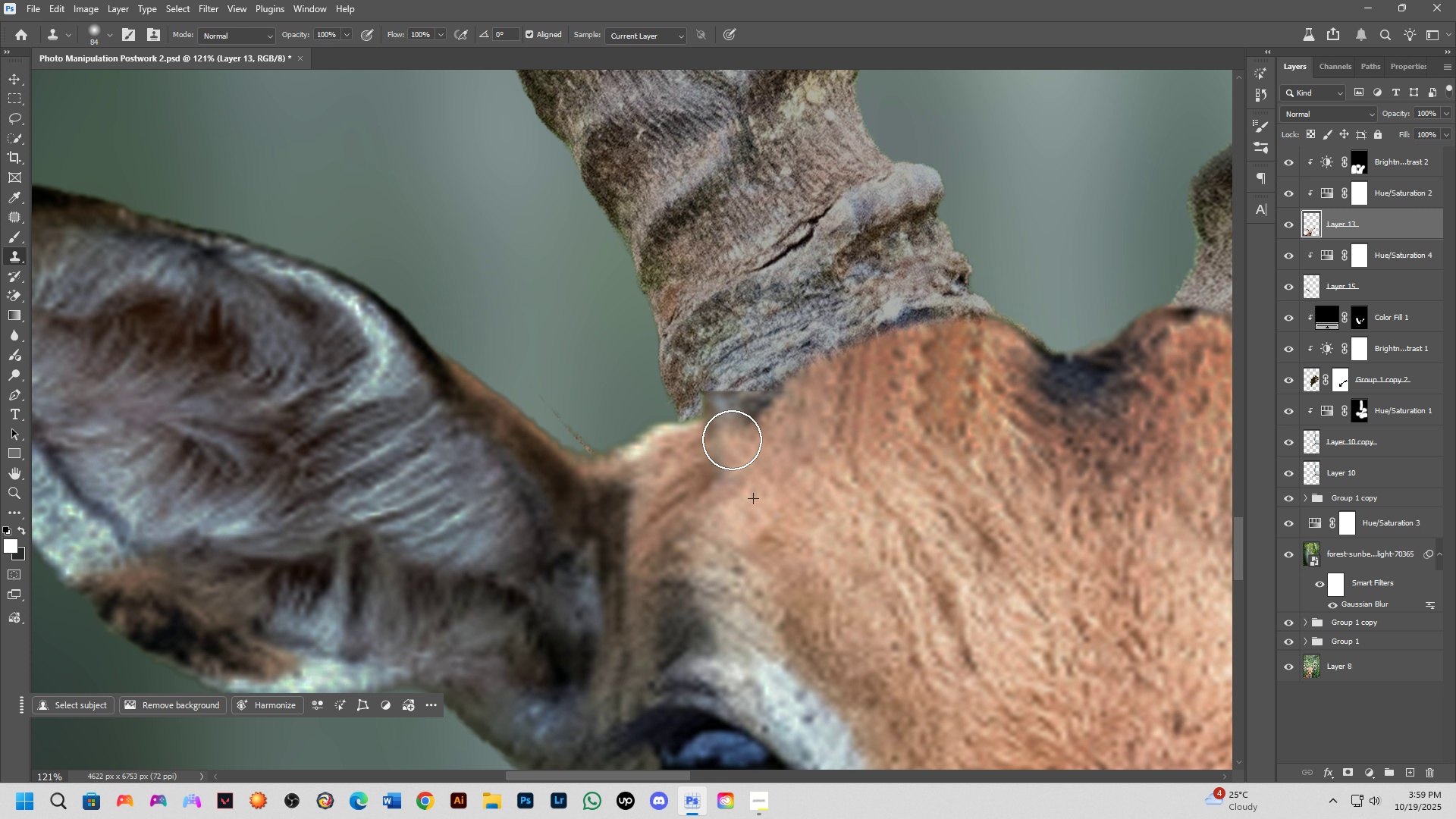 
left_click_drag(start_coordinate=[732, 441], to_coordinate=[754, 425])
 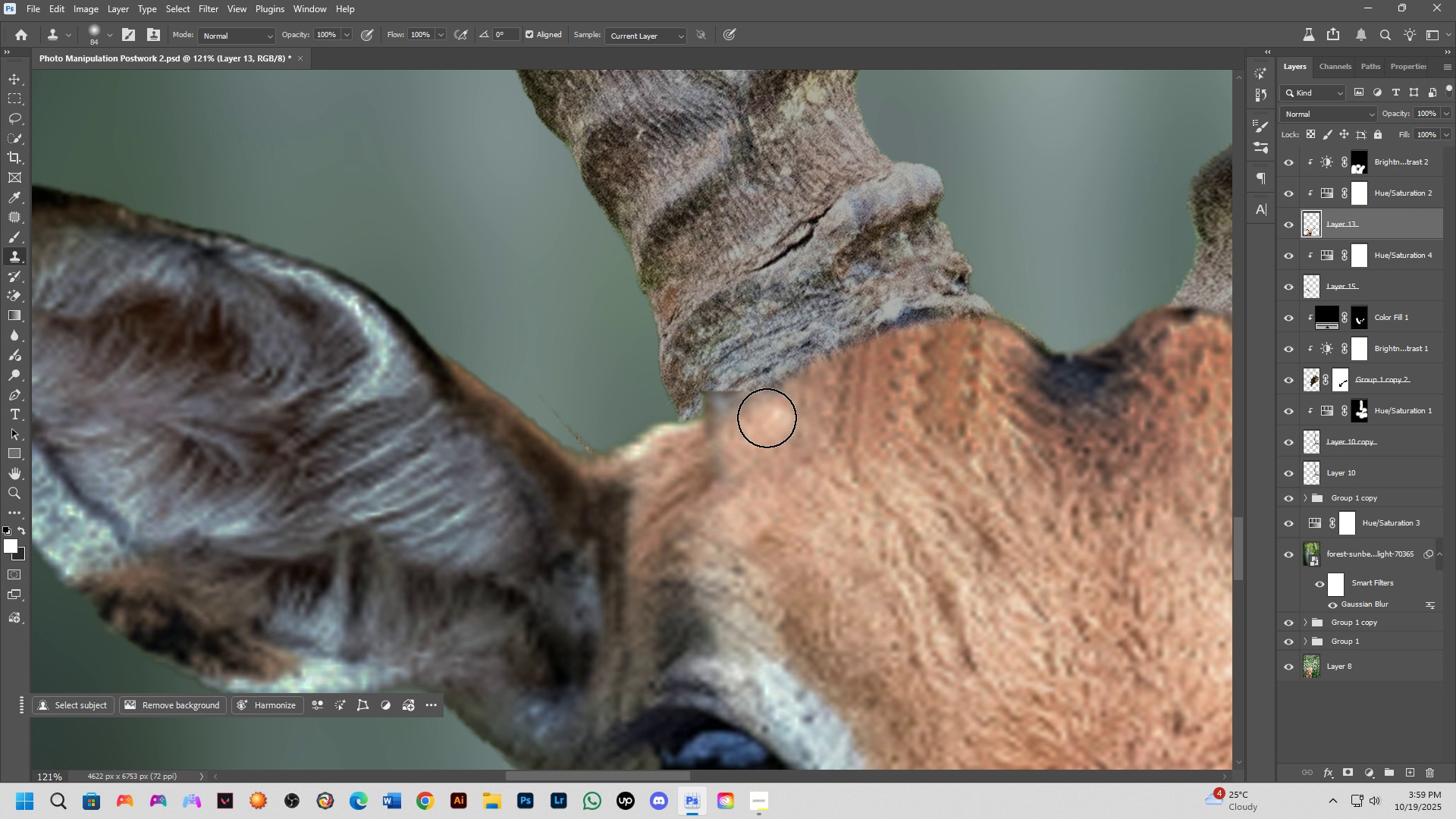 
left_click_drag(start_coordinate=[766, 418], to_coordinate=[740, 433])
 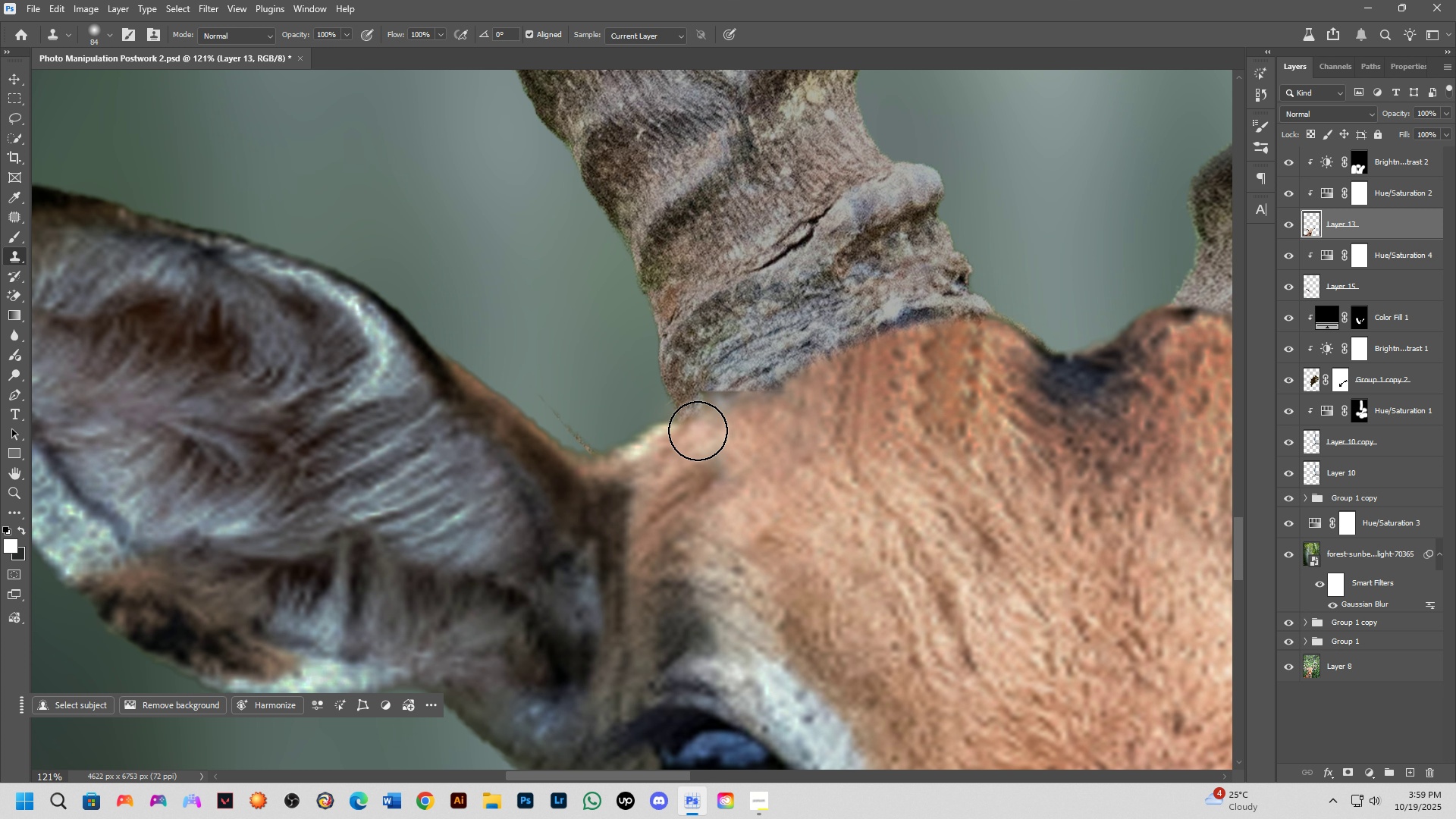 
hold_key(key=AltLeft, duration=0.35)
 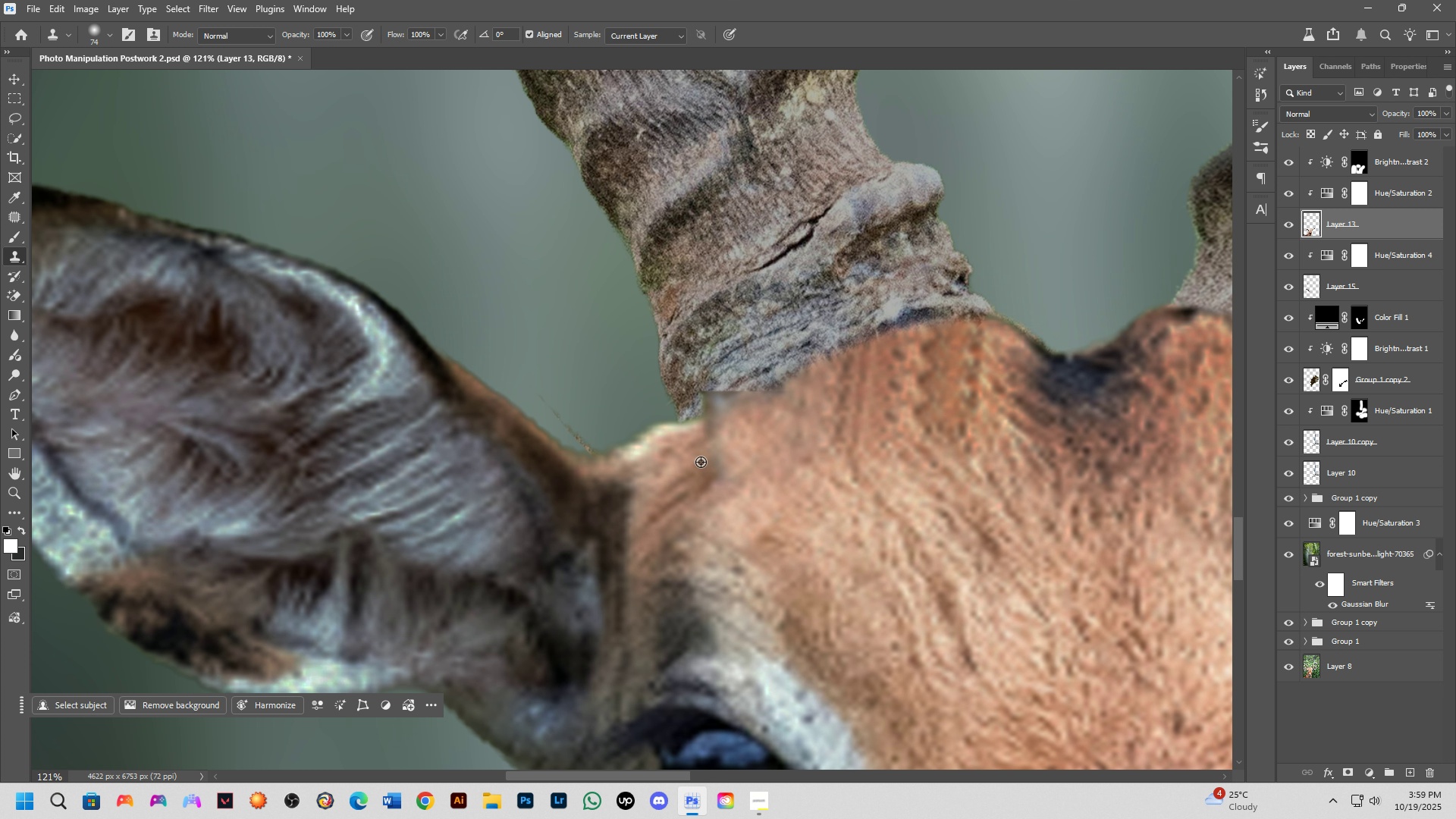 
hold_key(key=AltLeft, duration=0.37)
left_click([708, 462])
 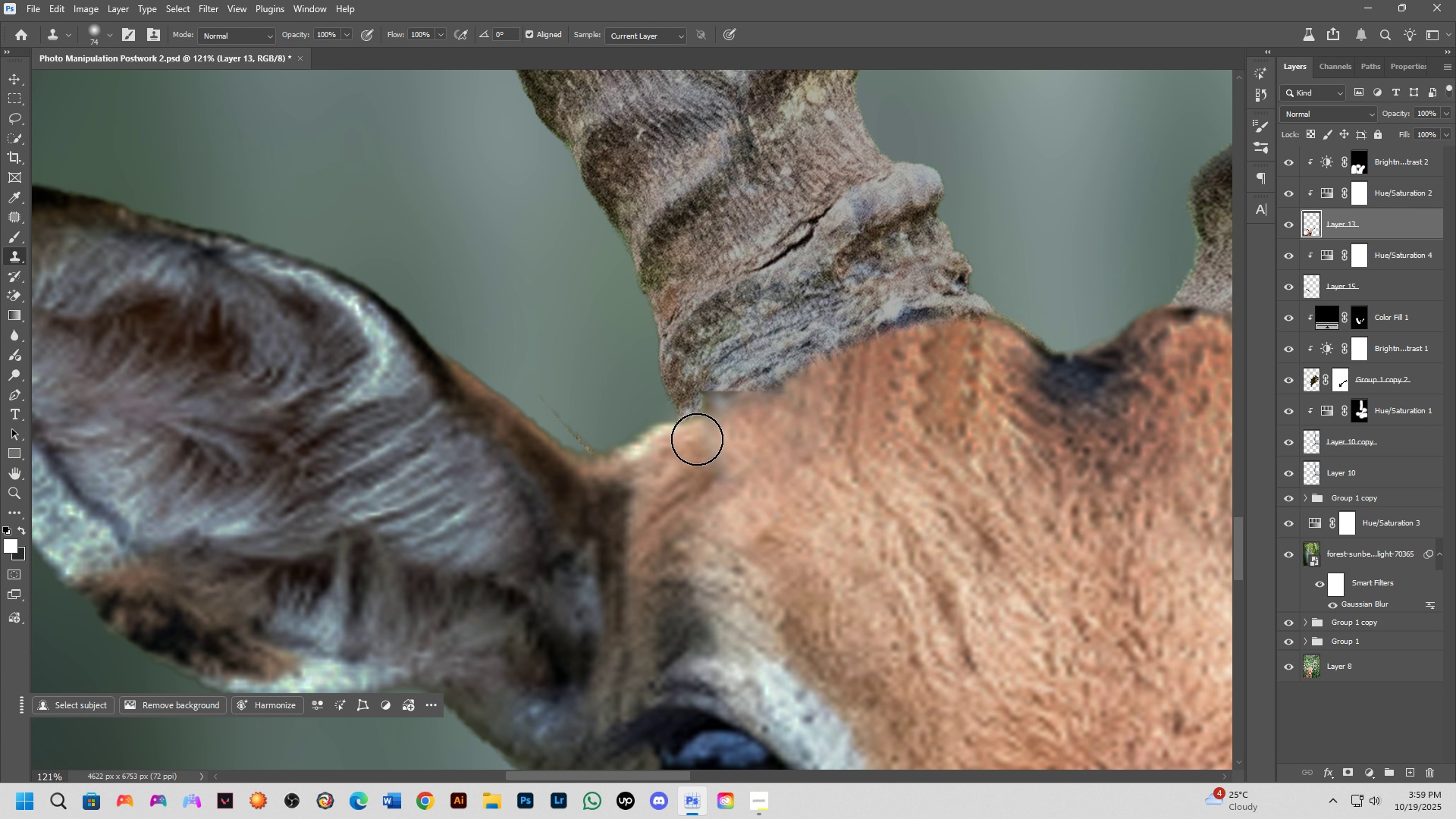 
left_click_drag(start_coordinate=[697, 439], to_coordinate=[981, 341])
 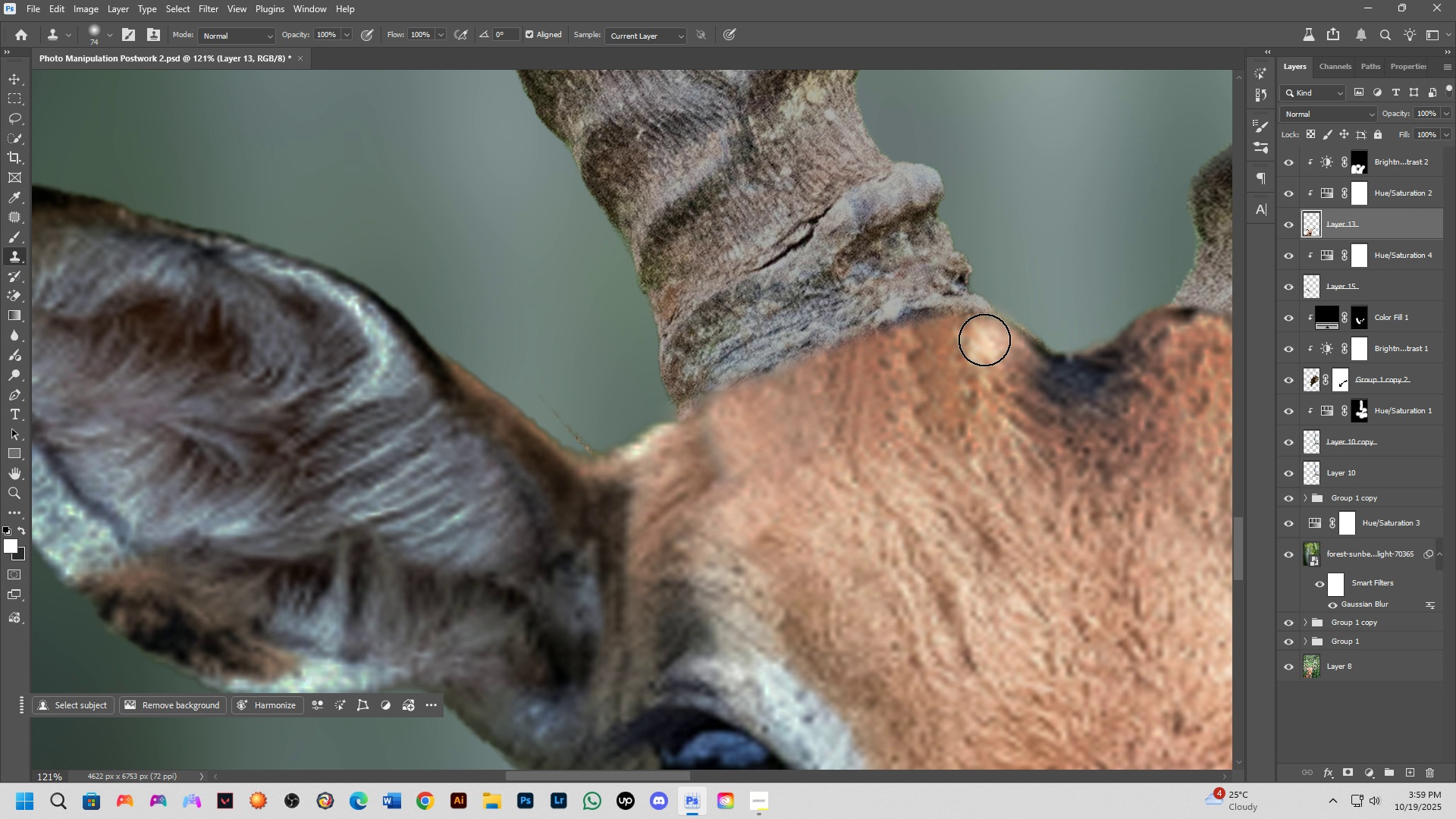 
left_click_drag(start_coordinate=[984, 338], to_coordinate=[714, 416])
 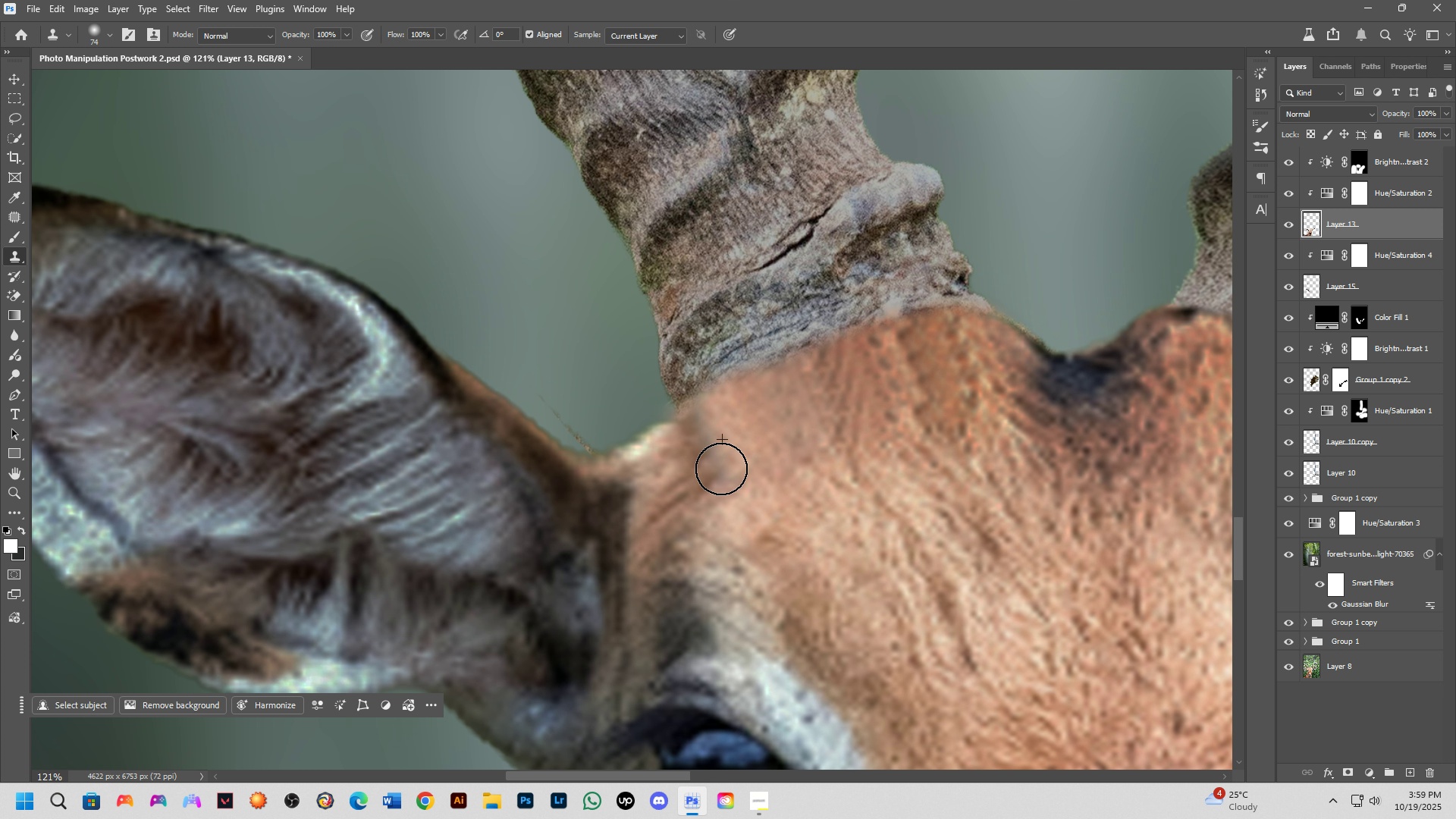 
key(Shift+ShiftLeft)
 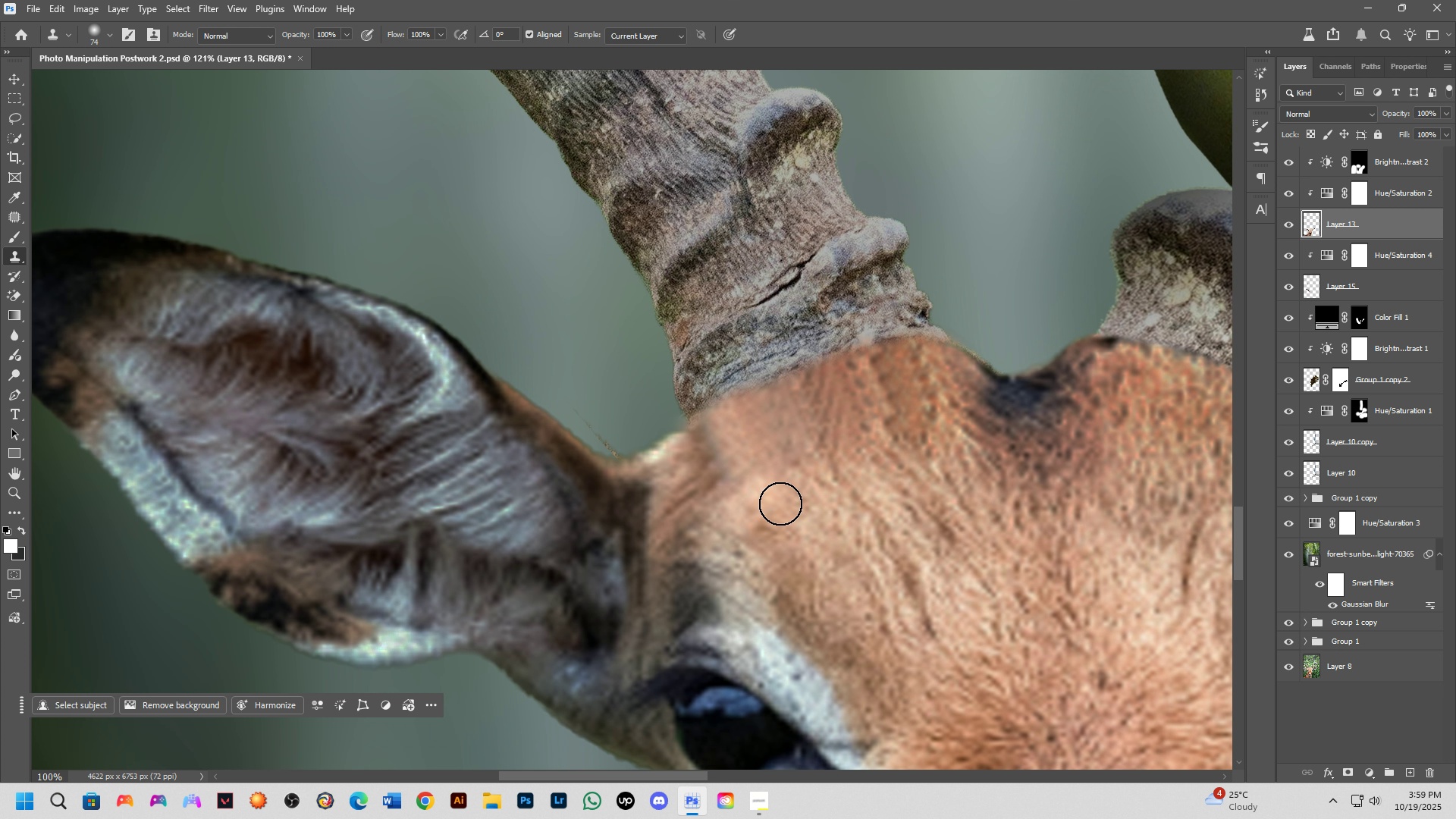 
scroll: coordinate [807, 524], scroll_direction: down, amount: 7.0
 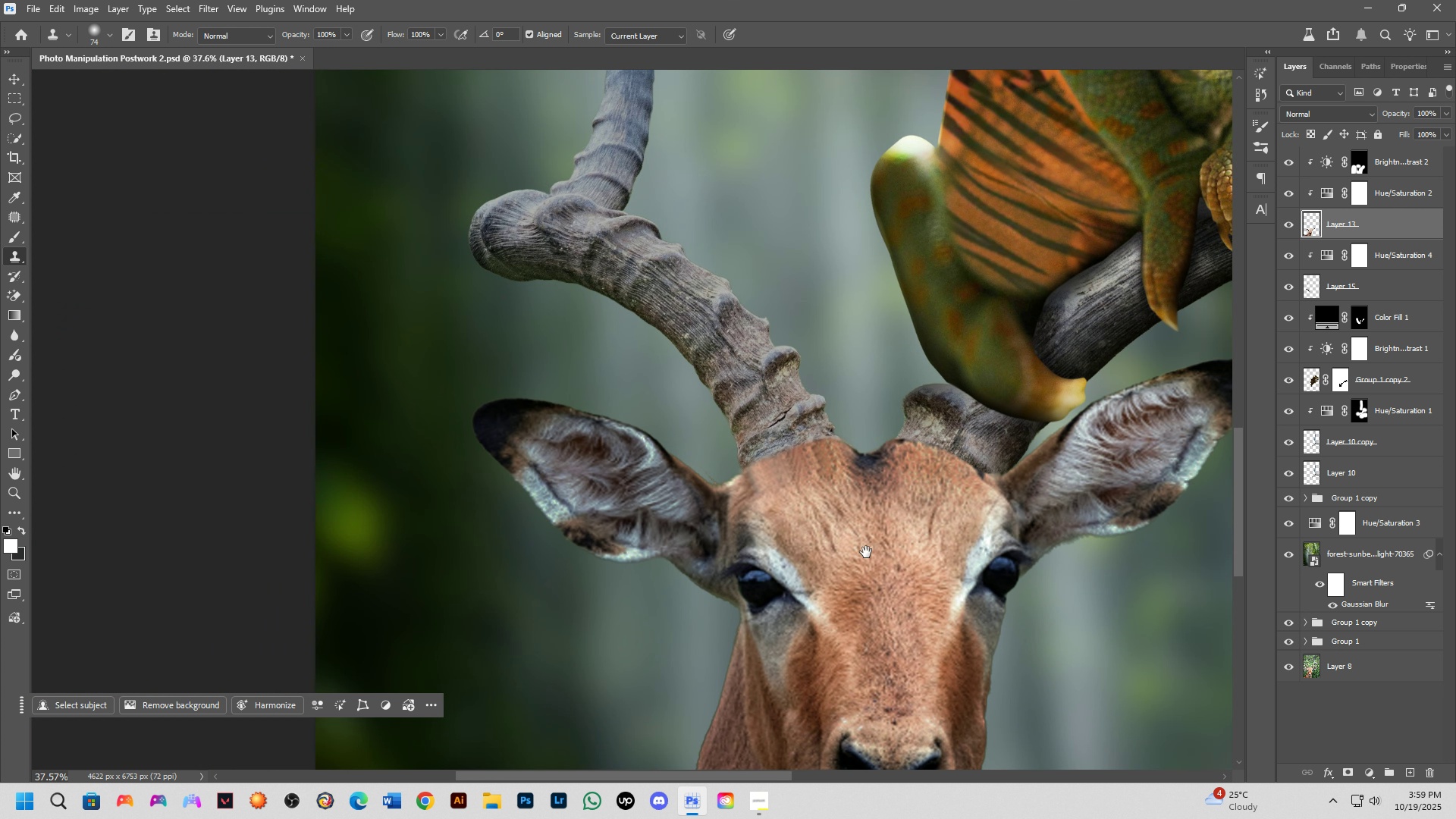 
hold_key(key=Space, duration=0.44)
 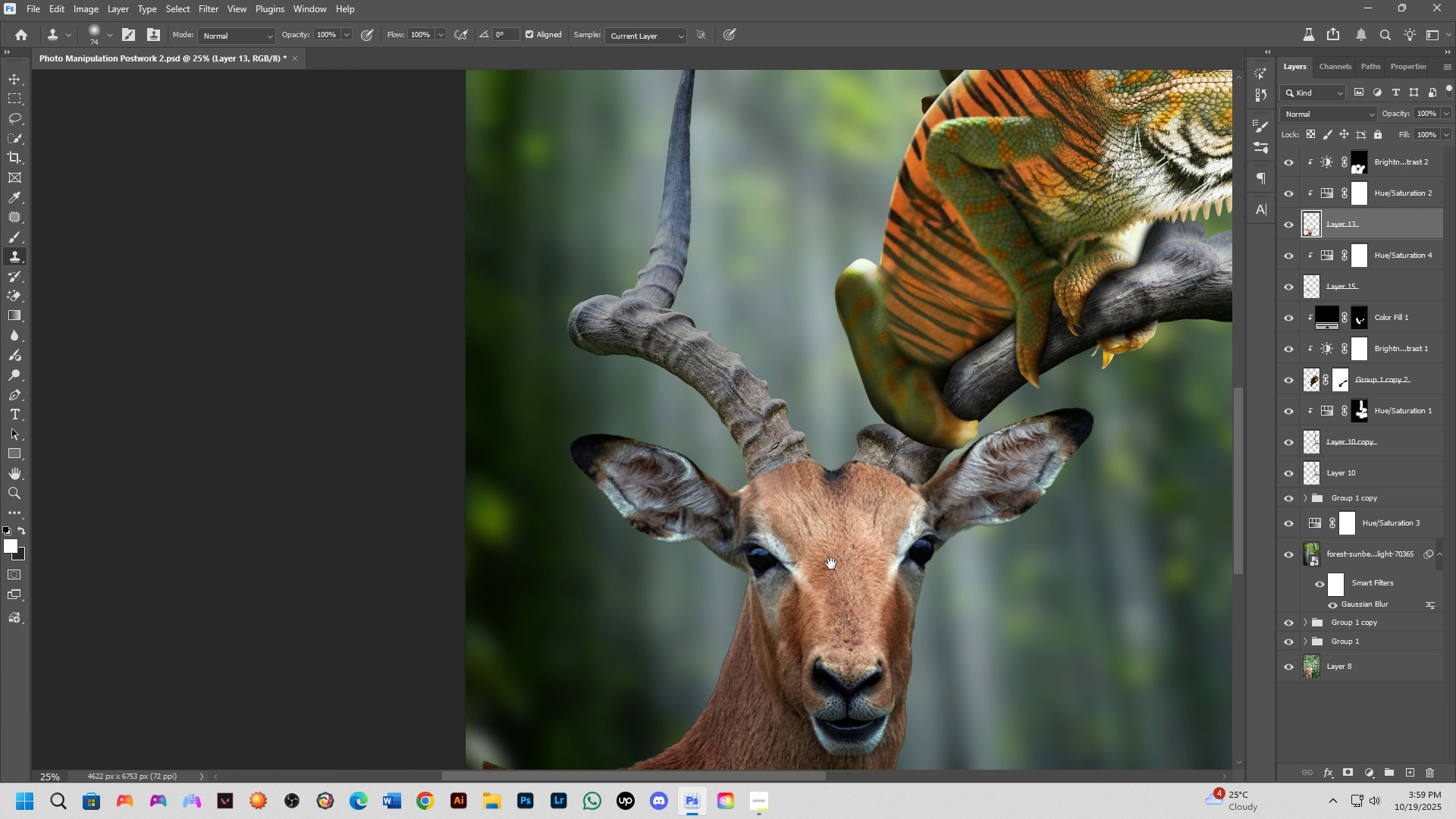 
left_click_drag(start_coordinate=[869, 555], to_coordinate=[841, 542])
 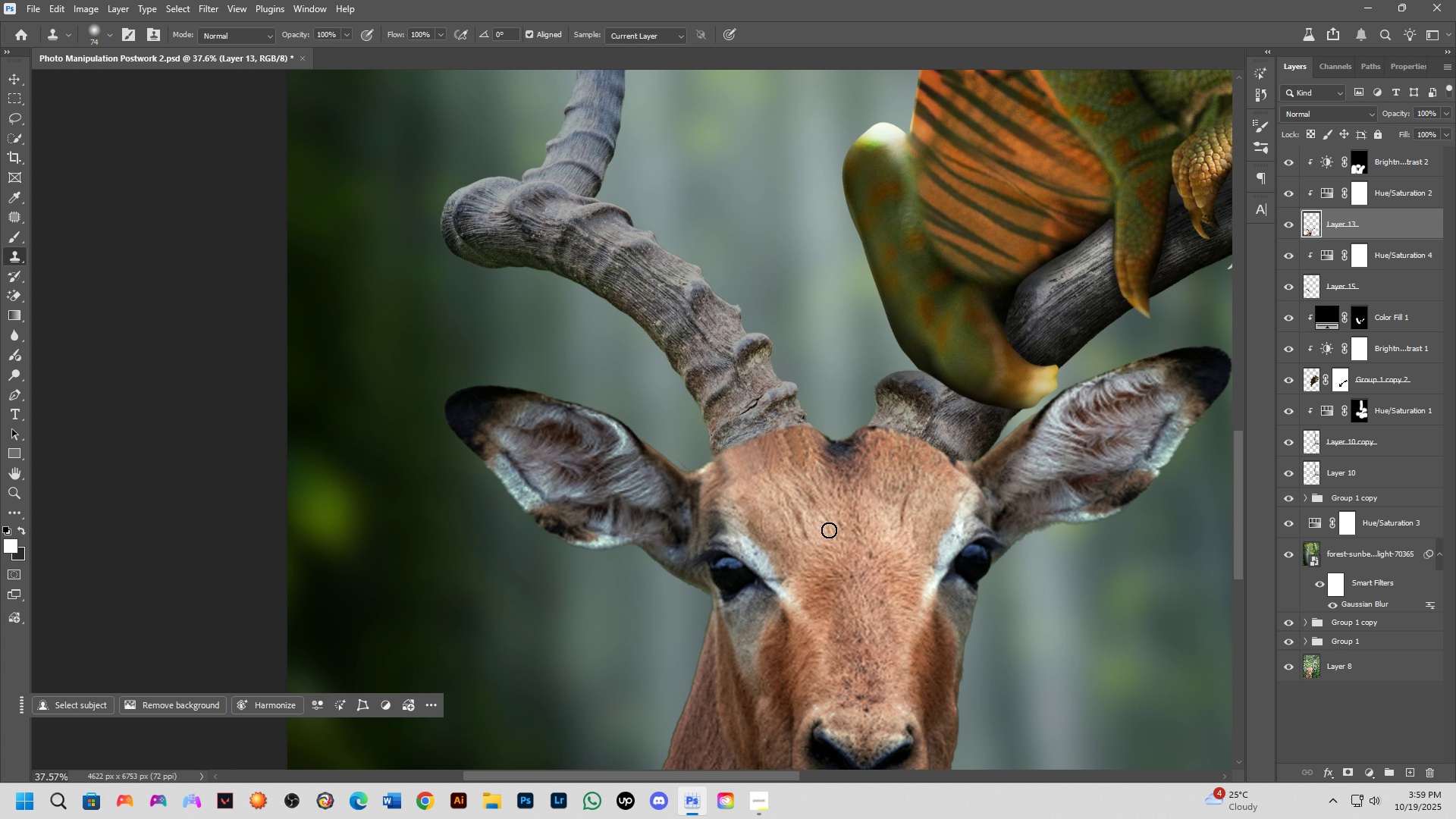 
key(Shift+ShiftLeft)
 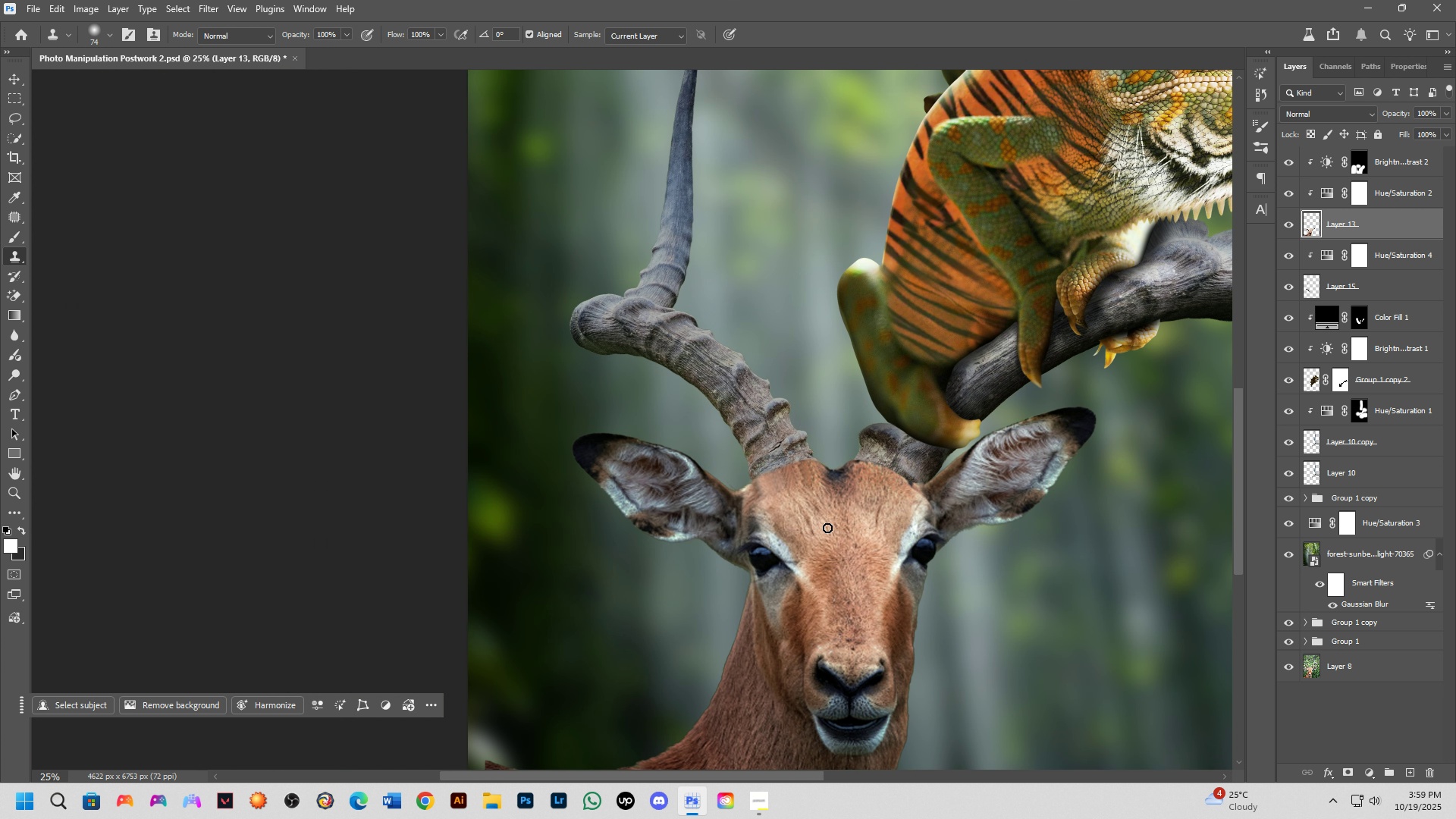 
scroll: coordinate [827, 528], scroll_direction: down, amount: 2.0
 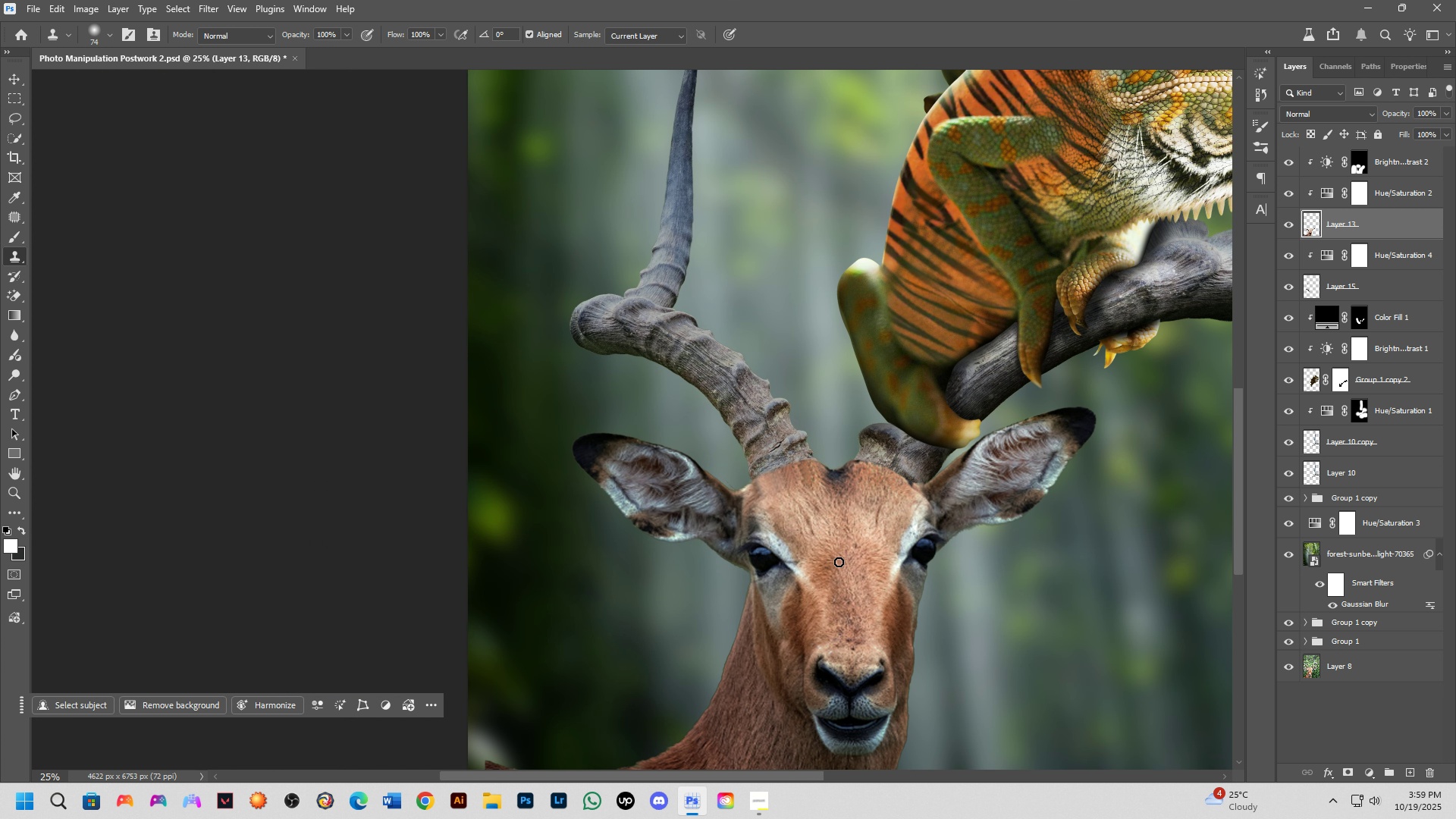 
hold_key(key=Space, duration=0.54)
 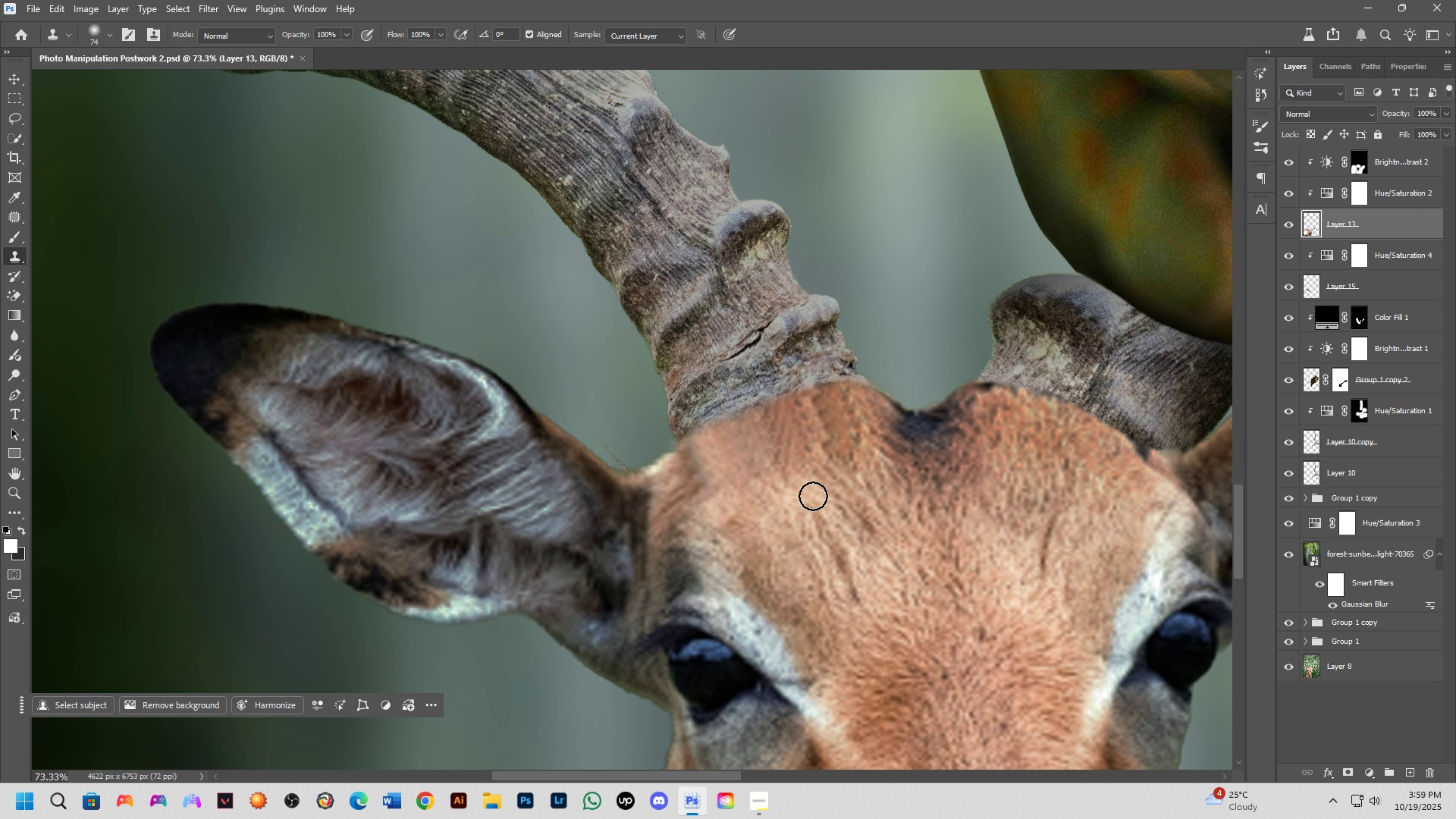 
left_click_drag(start_coordinate=[839, 562], to_coordinate=[831, 563])
 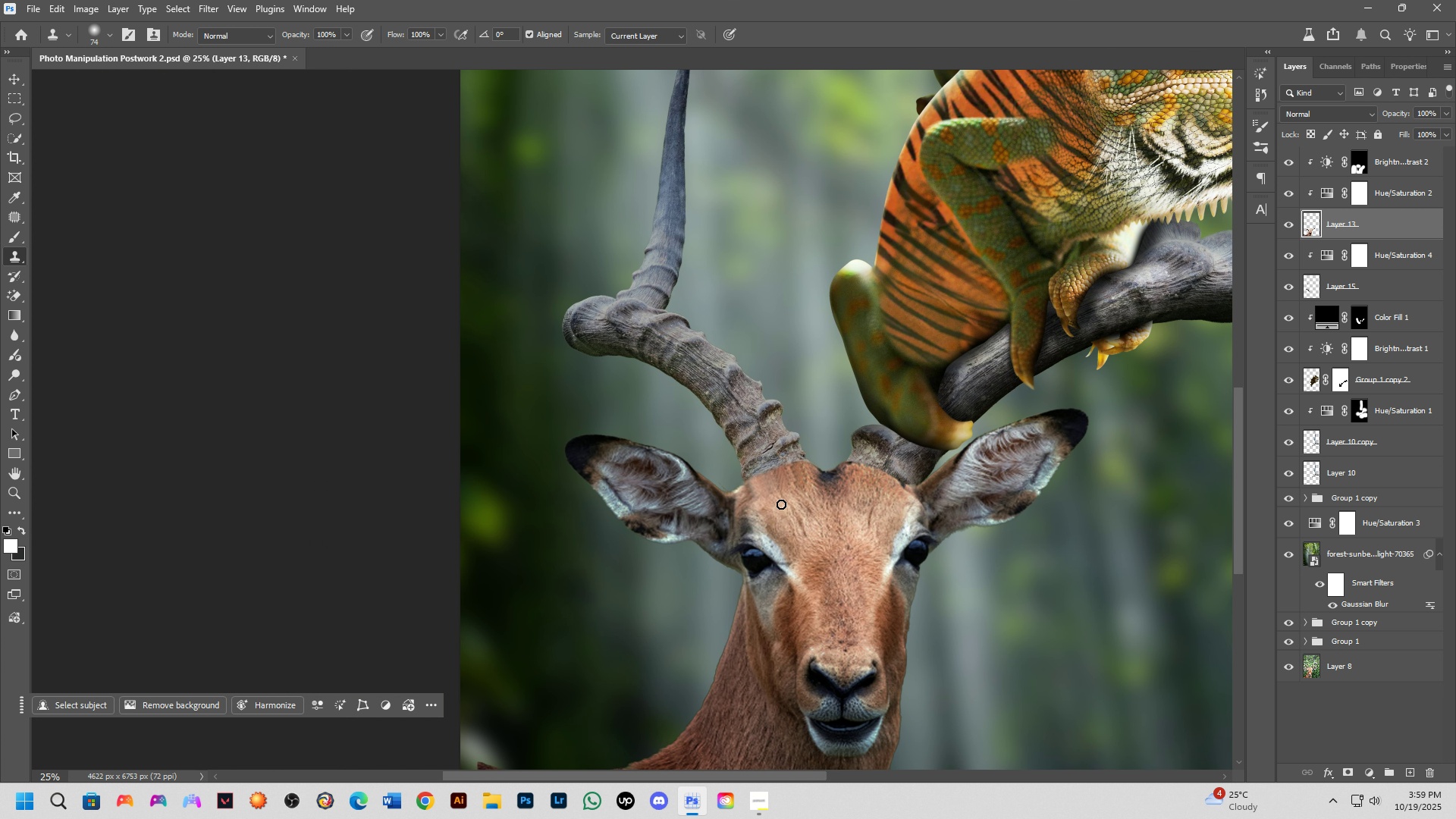 
key(Shift+ShiftLeft)
 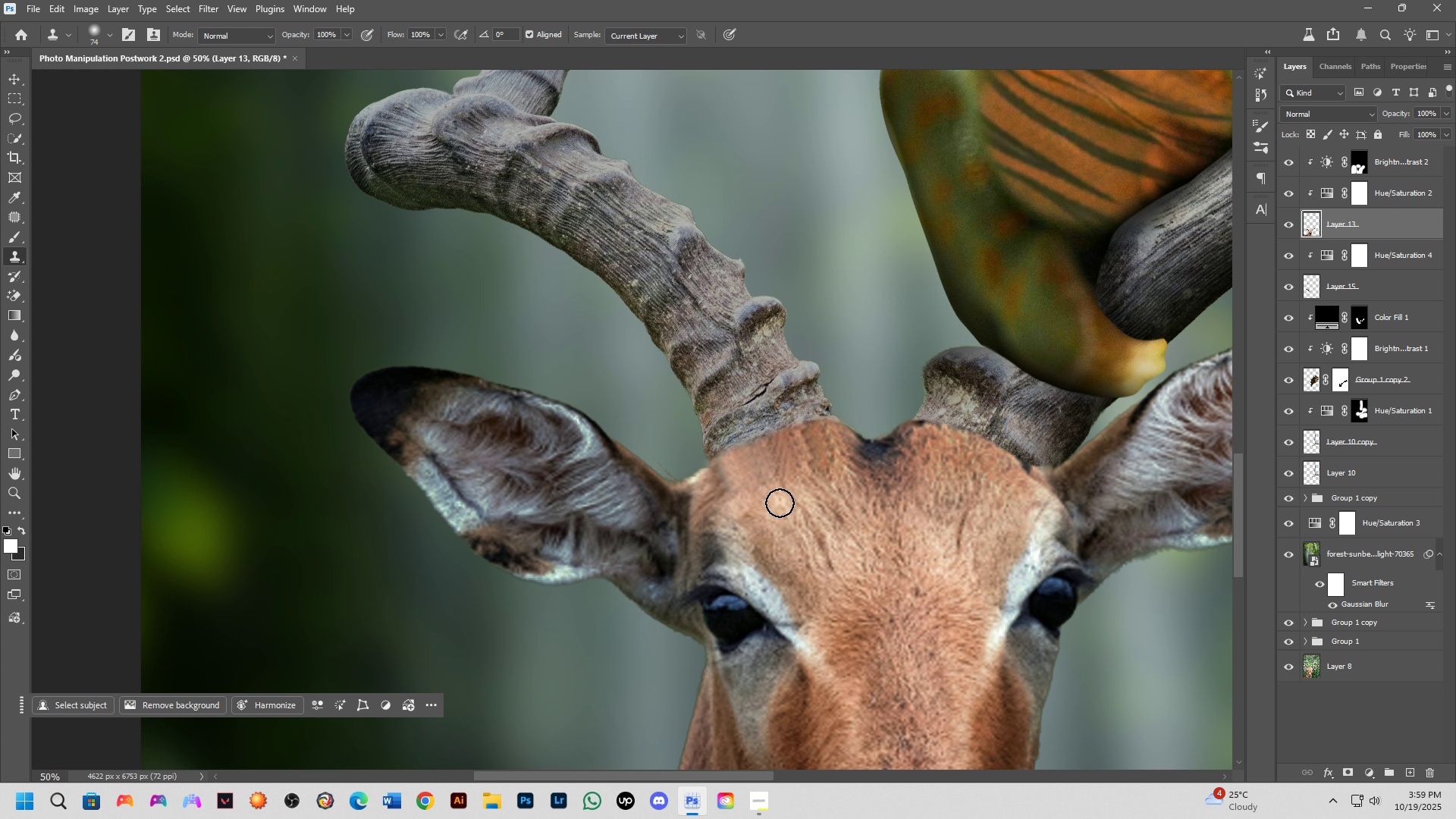 
scroll: coordinate [839, 496], scroll_direction: up, amount: 2.0
 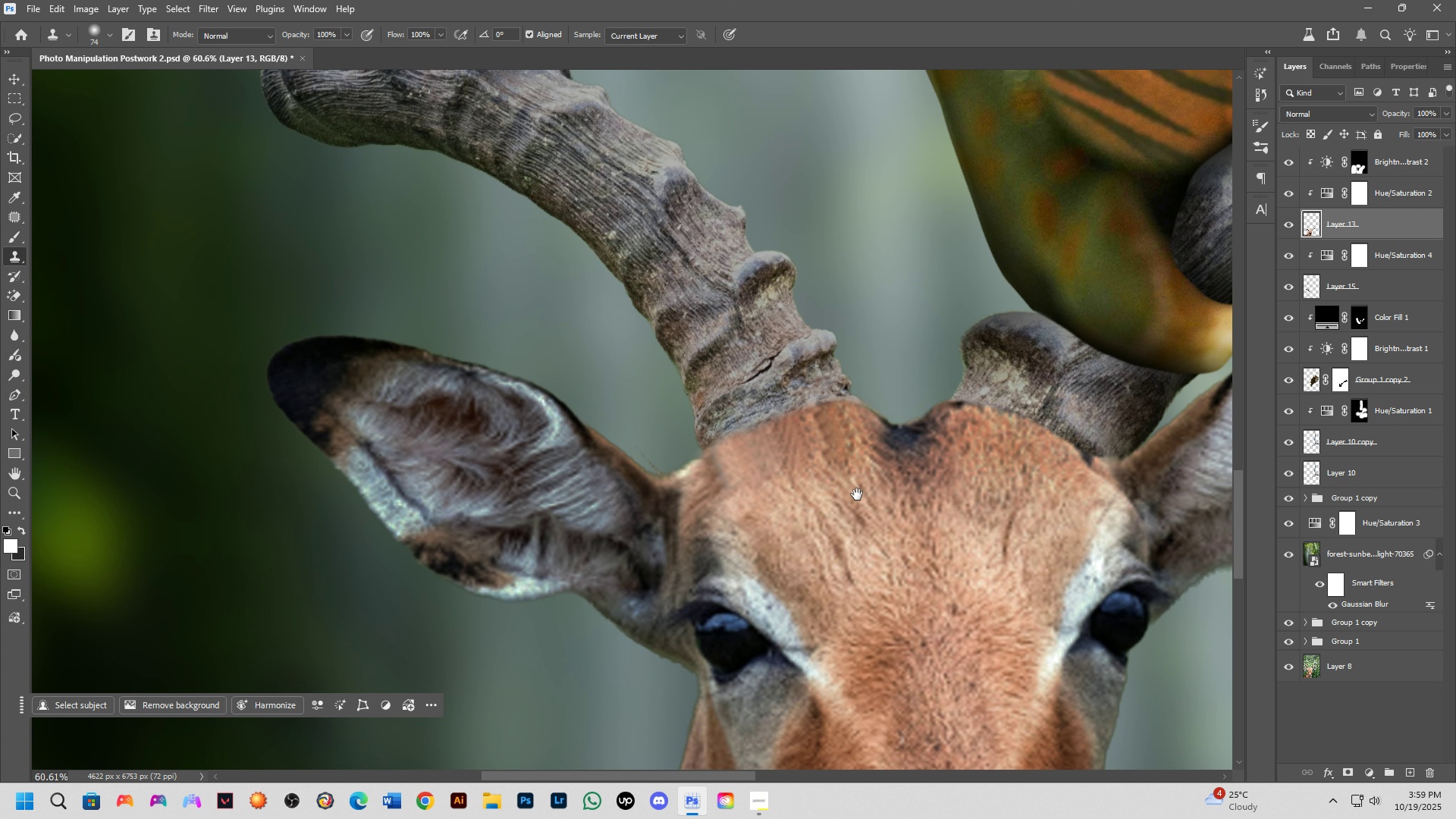 
hold_key(key=Space, duration=0.46)
 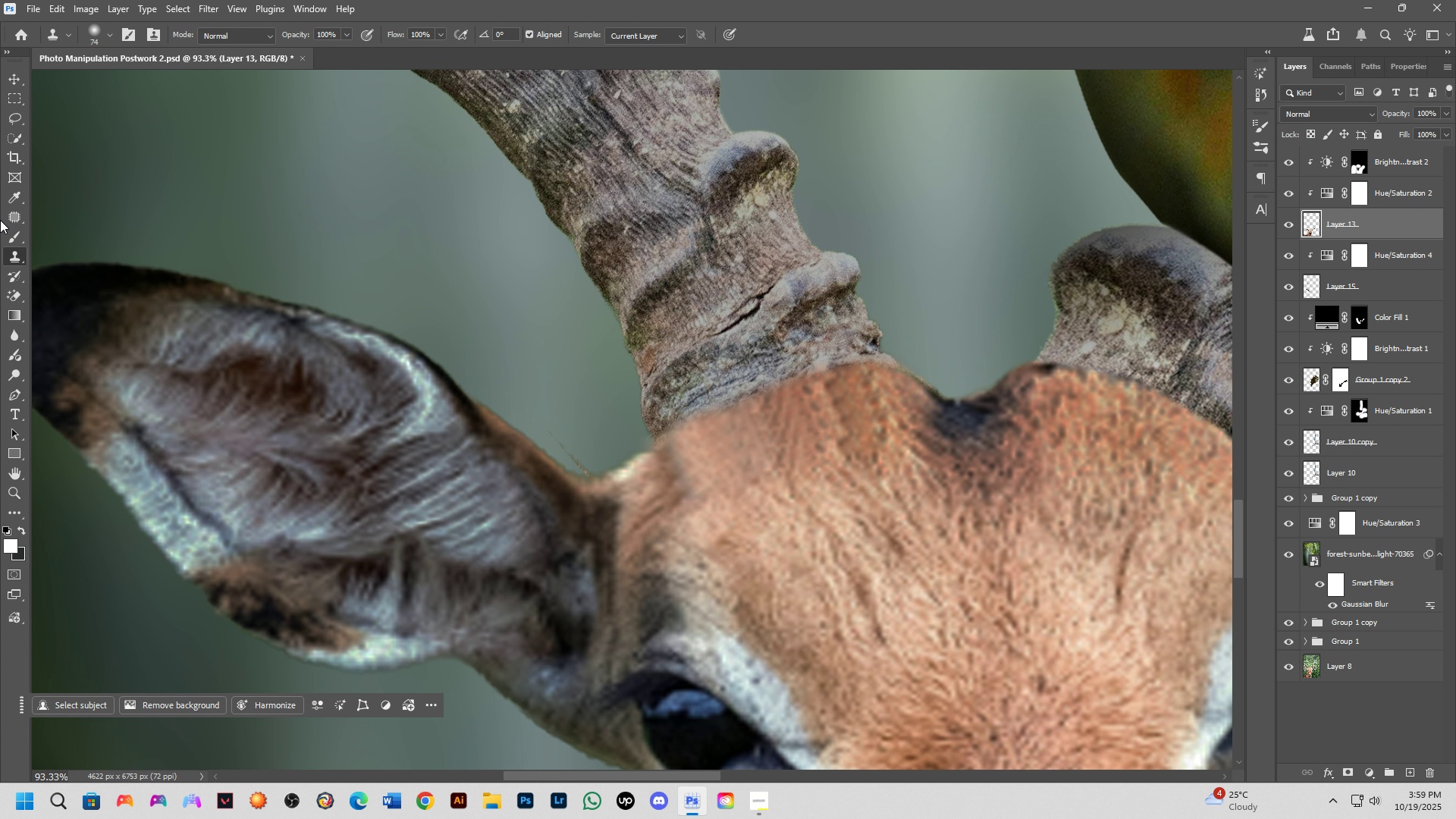 
left_click_drag(start_coordinate=[857, 494], to_coordinate=[849, 494])
 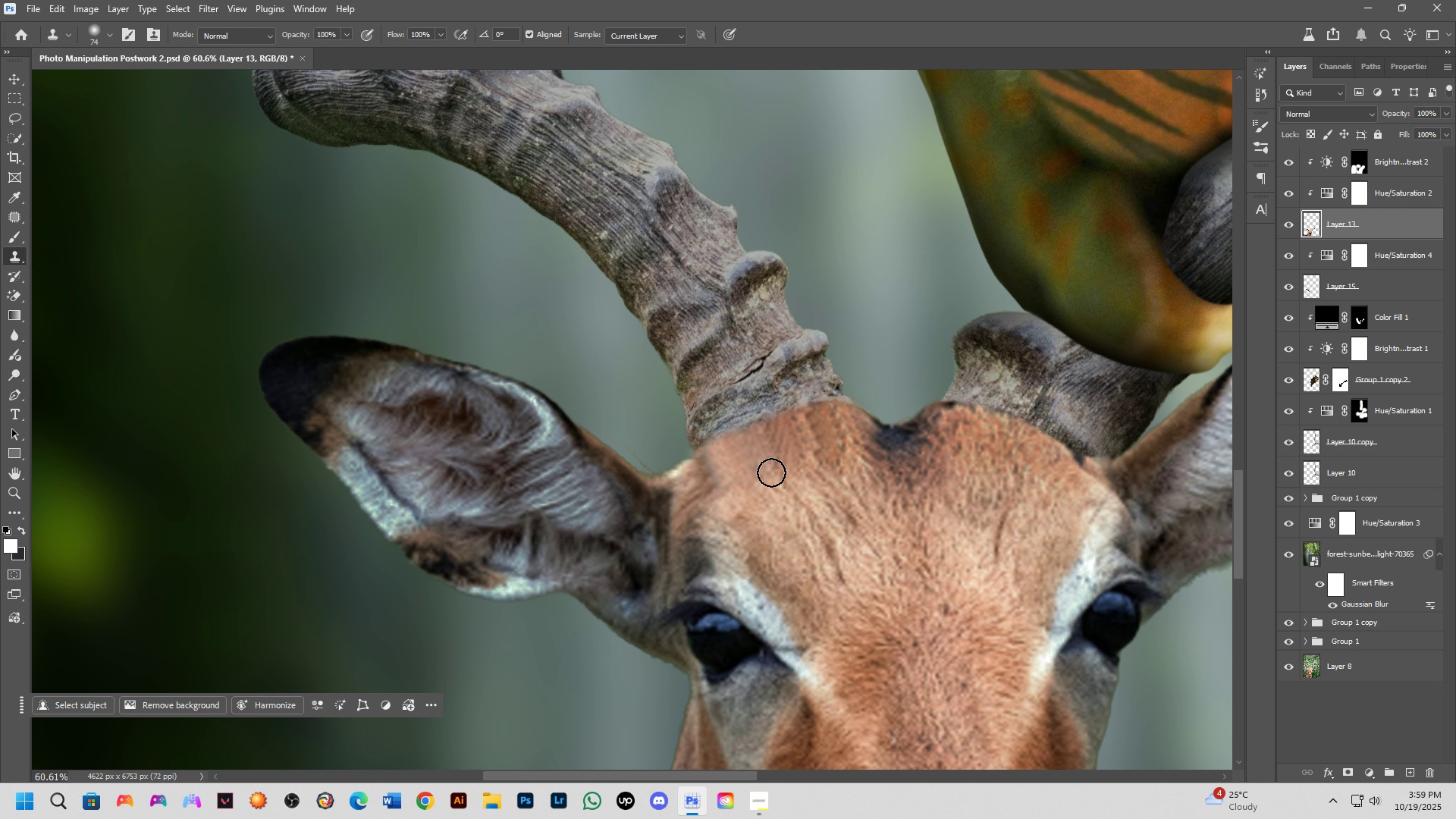 
scroll: coordinate [764, 471], scroll_direction: up, amount: 5.0
 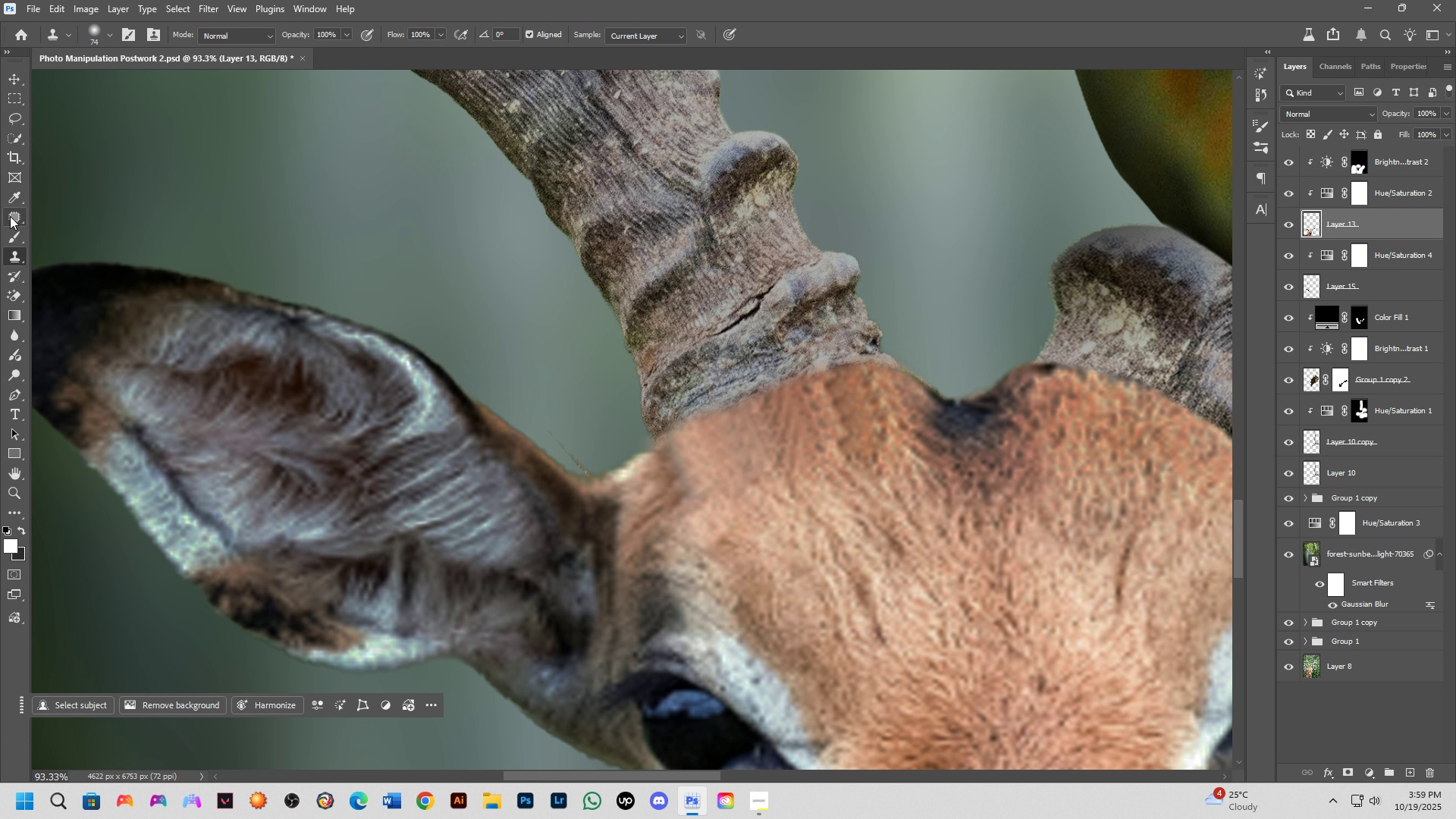 
left_click([19, 213])
 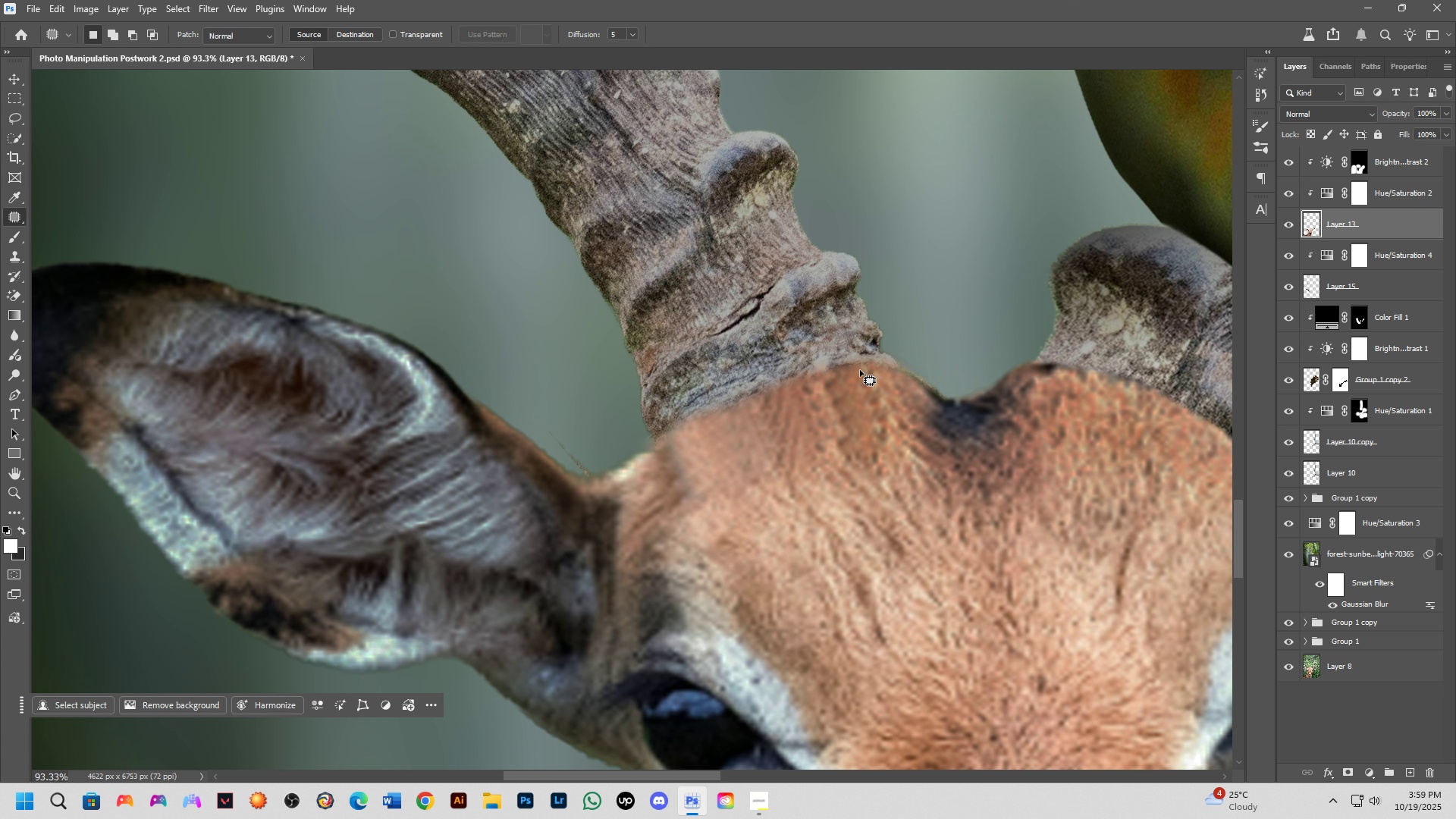 
left_click_drag(start_coordinate=[860, 370], to_coordinate=[905, 363])
 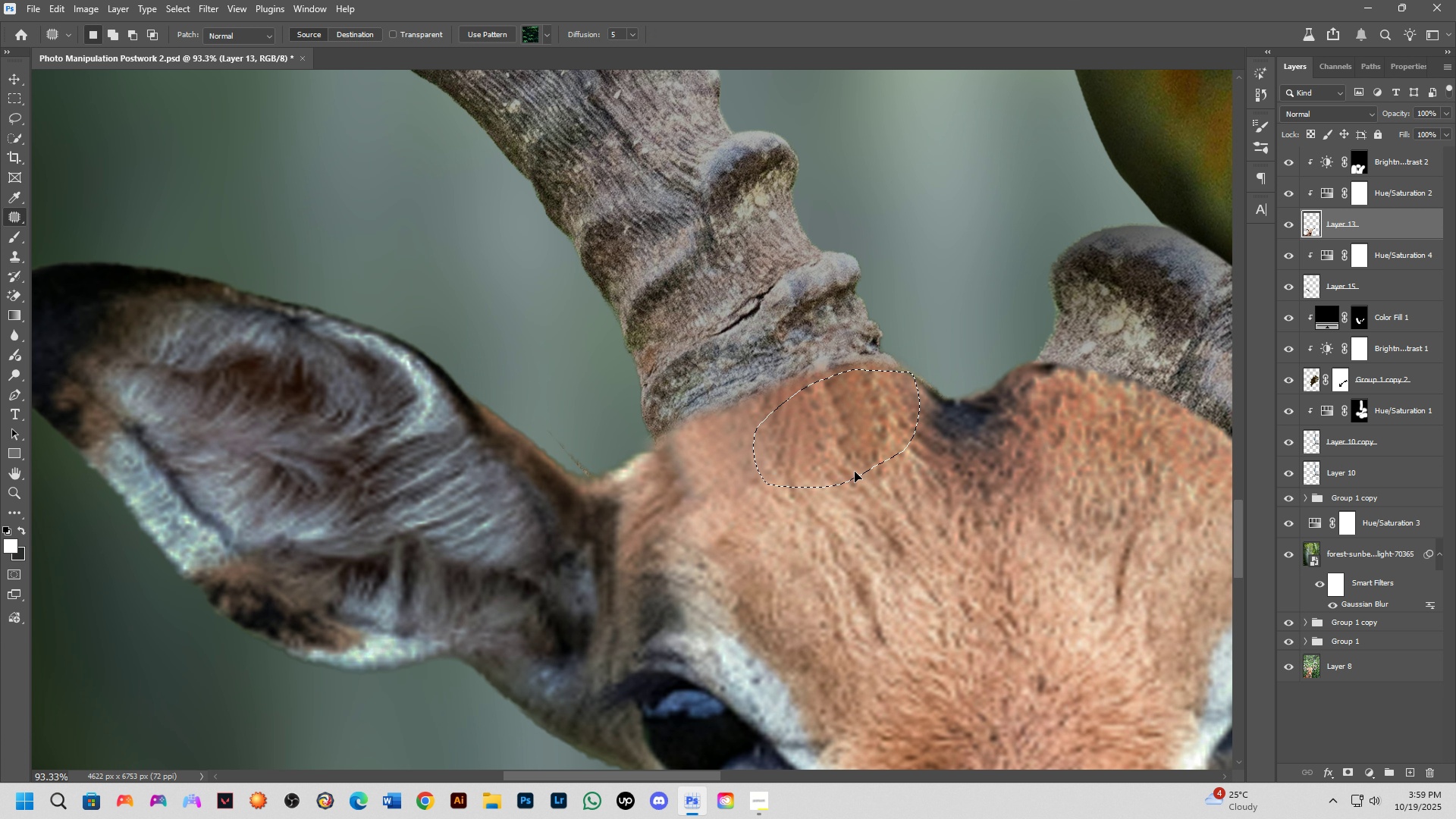 
left_click_drag(start_coordinate=[848, 458], to_coordinate=[902, 564])
 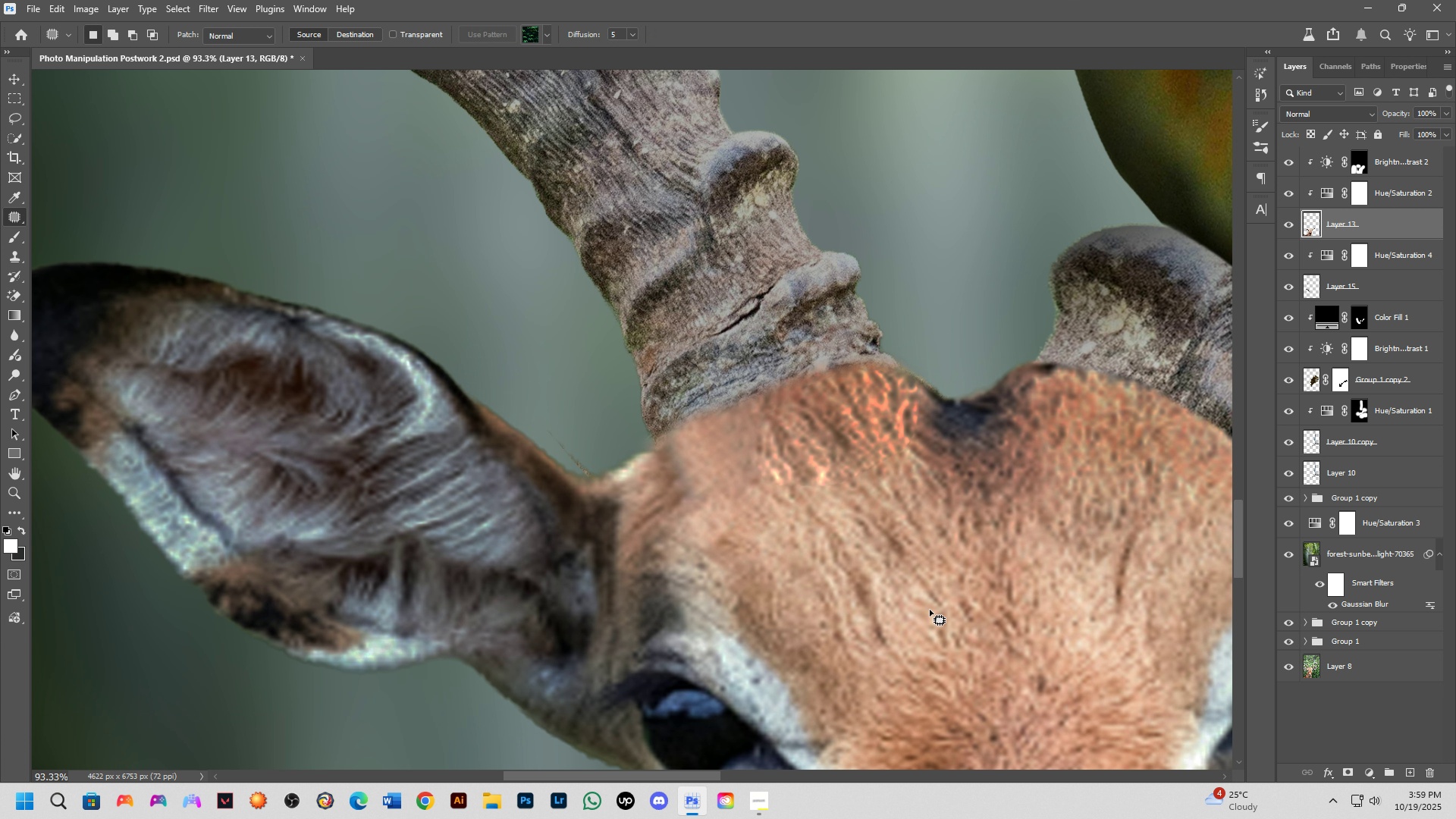 
left_click([934, 613])
 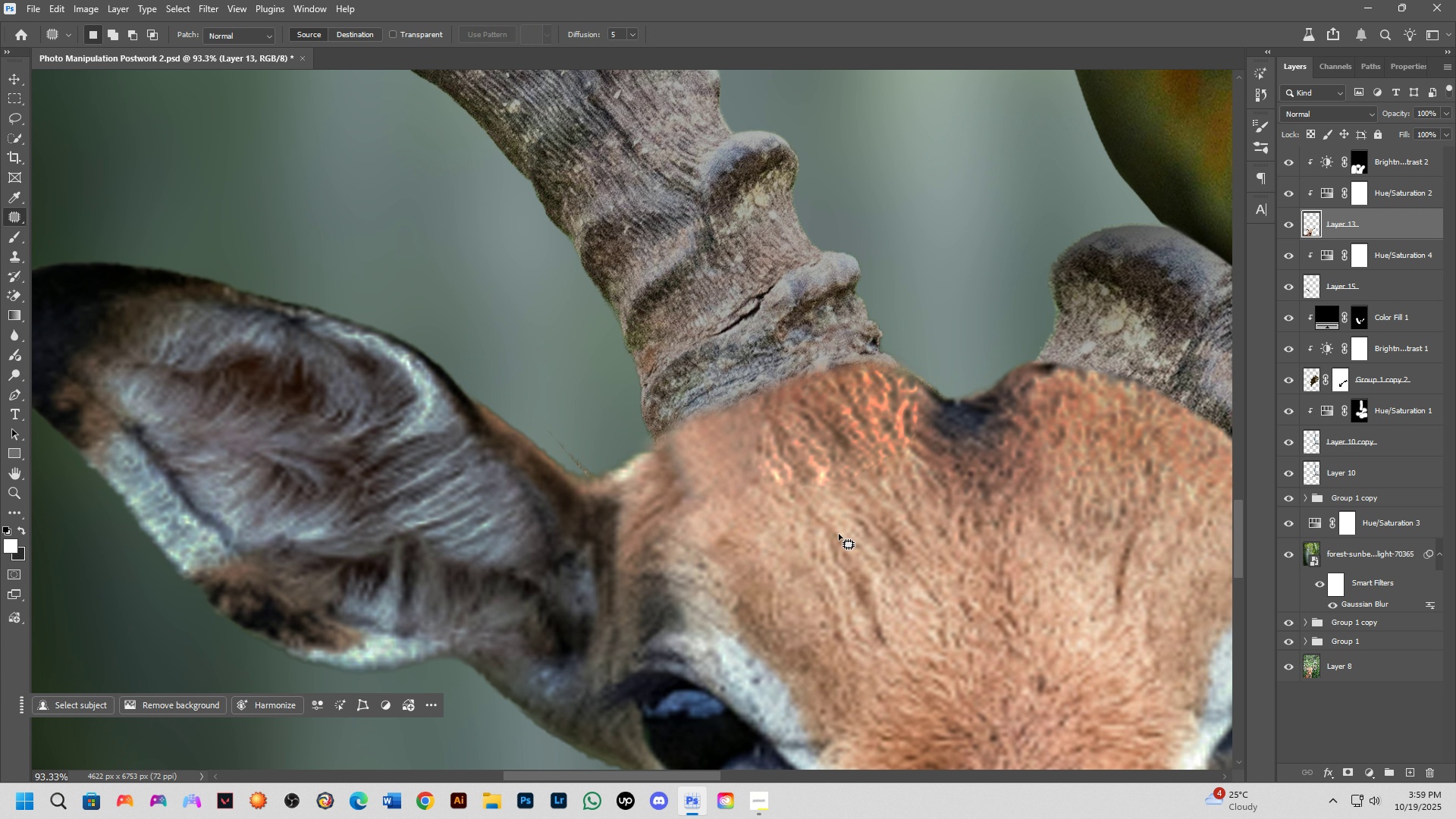 
scroll: coordinate [839, 534], scroll_direction: down, amount: 4.0
 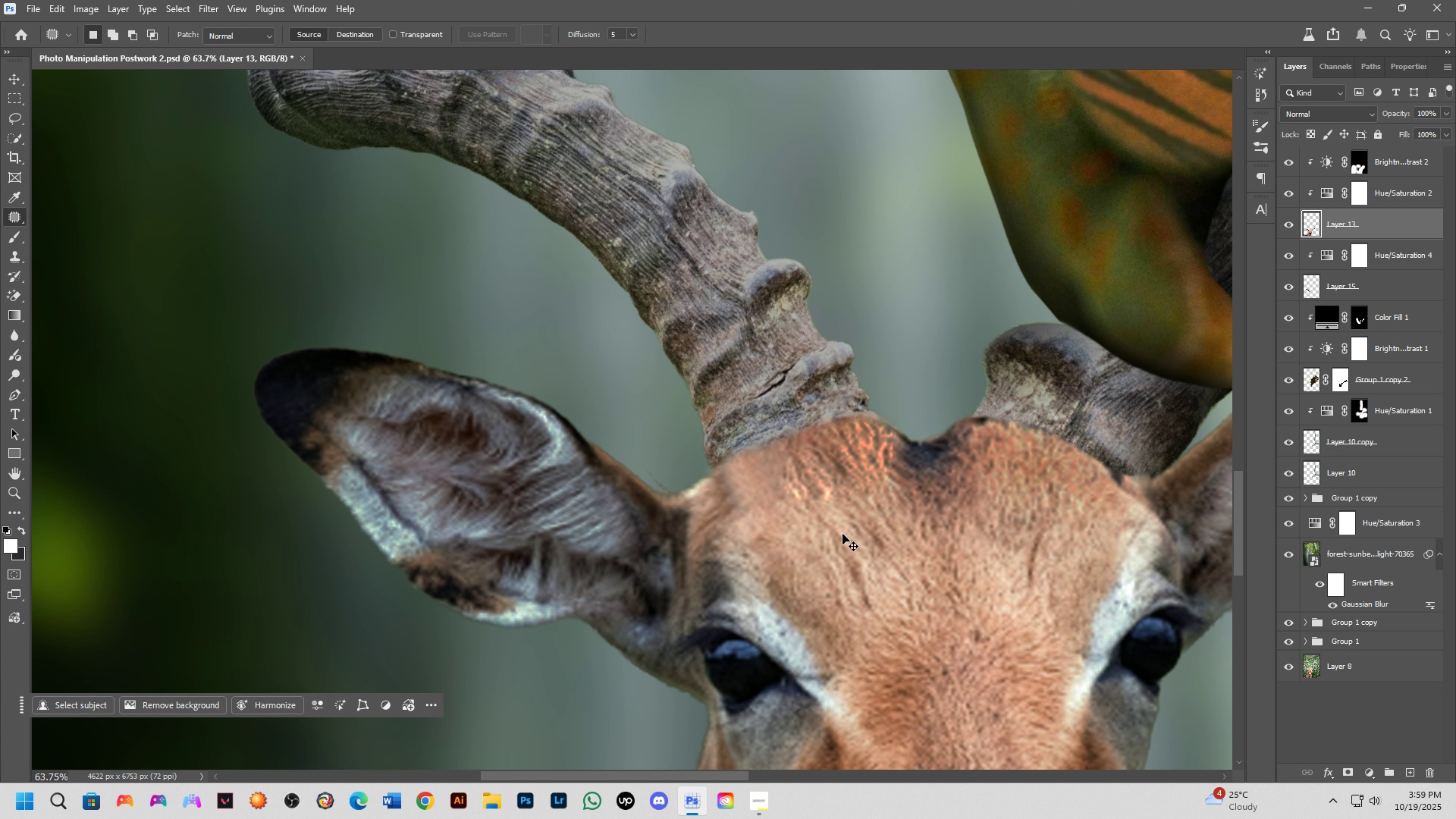 
key(Control+Z)
 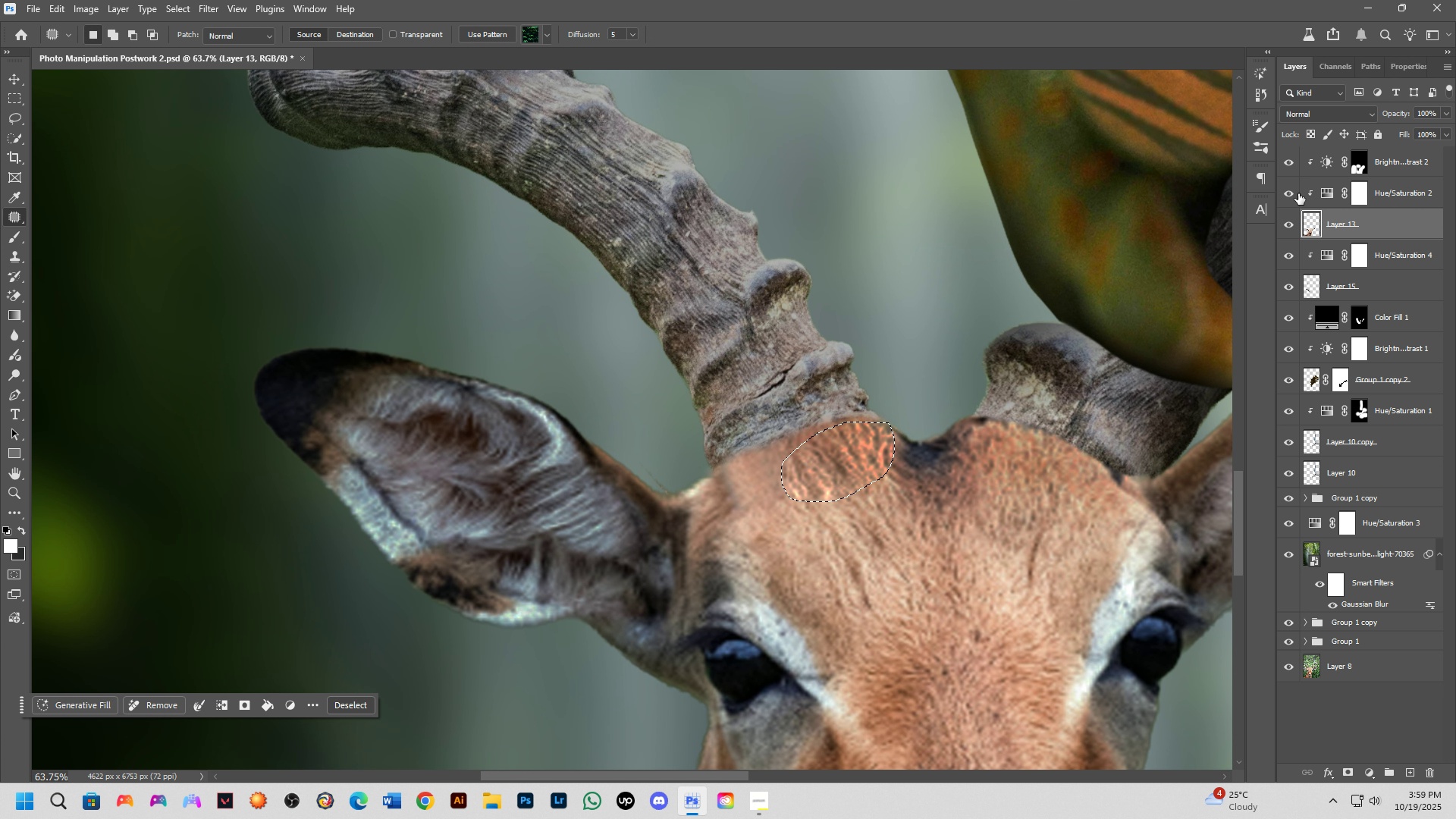 
left_click_drag(start_coordinate=[1292, 190], to_coordinate=[1289, 162])
 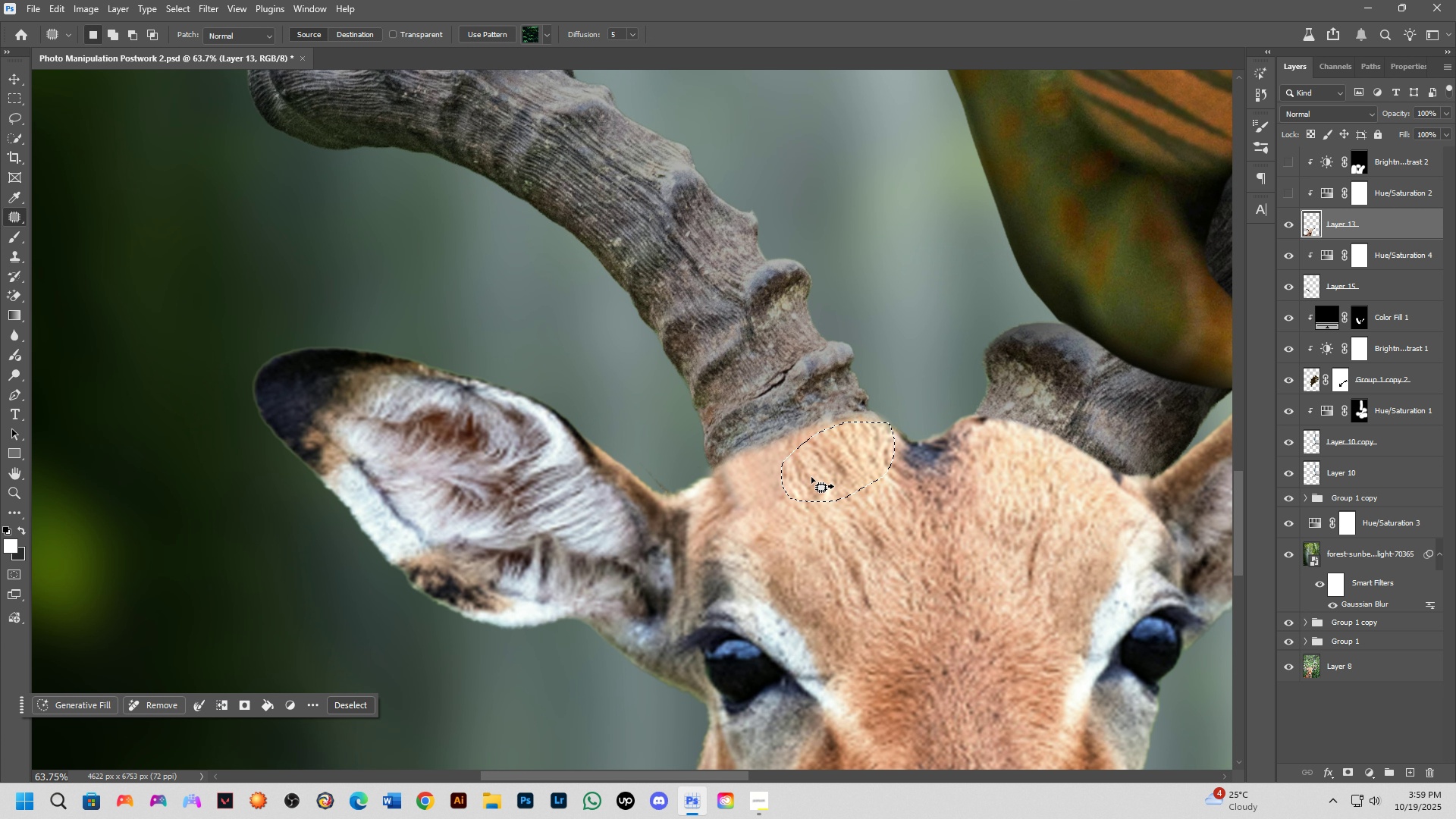 
left_click_drag(start_coordinate=[811, 477], to_coordinate=[824, 563])
 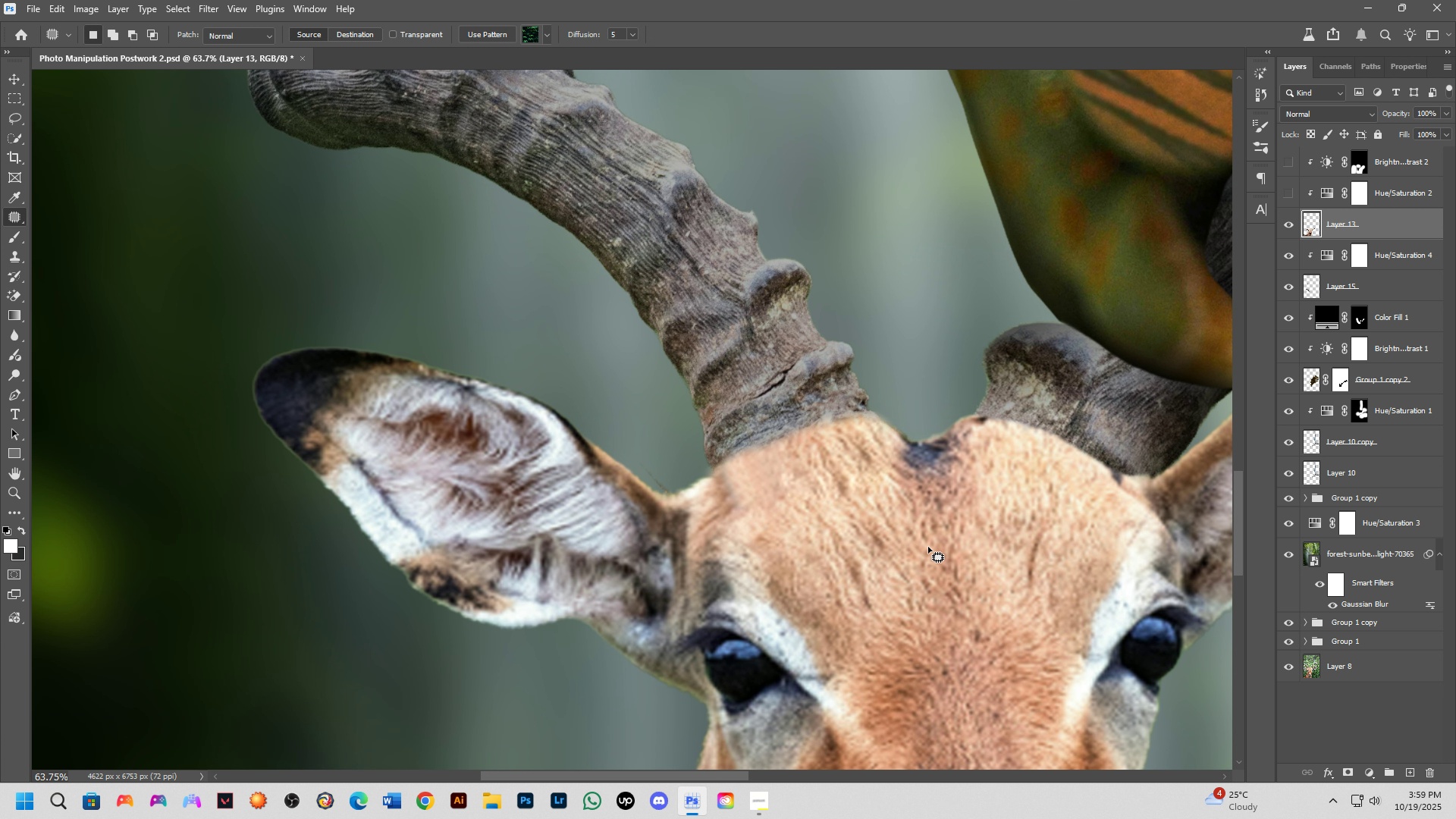 
left_click([928, 547])
 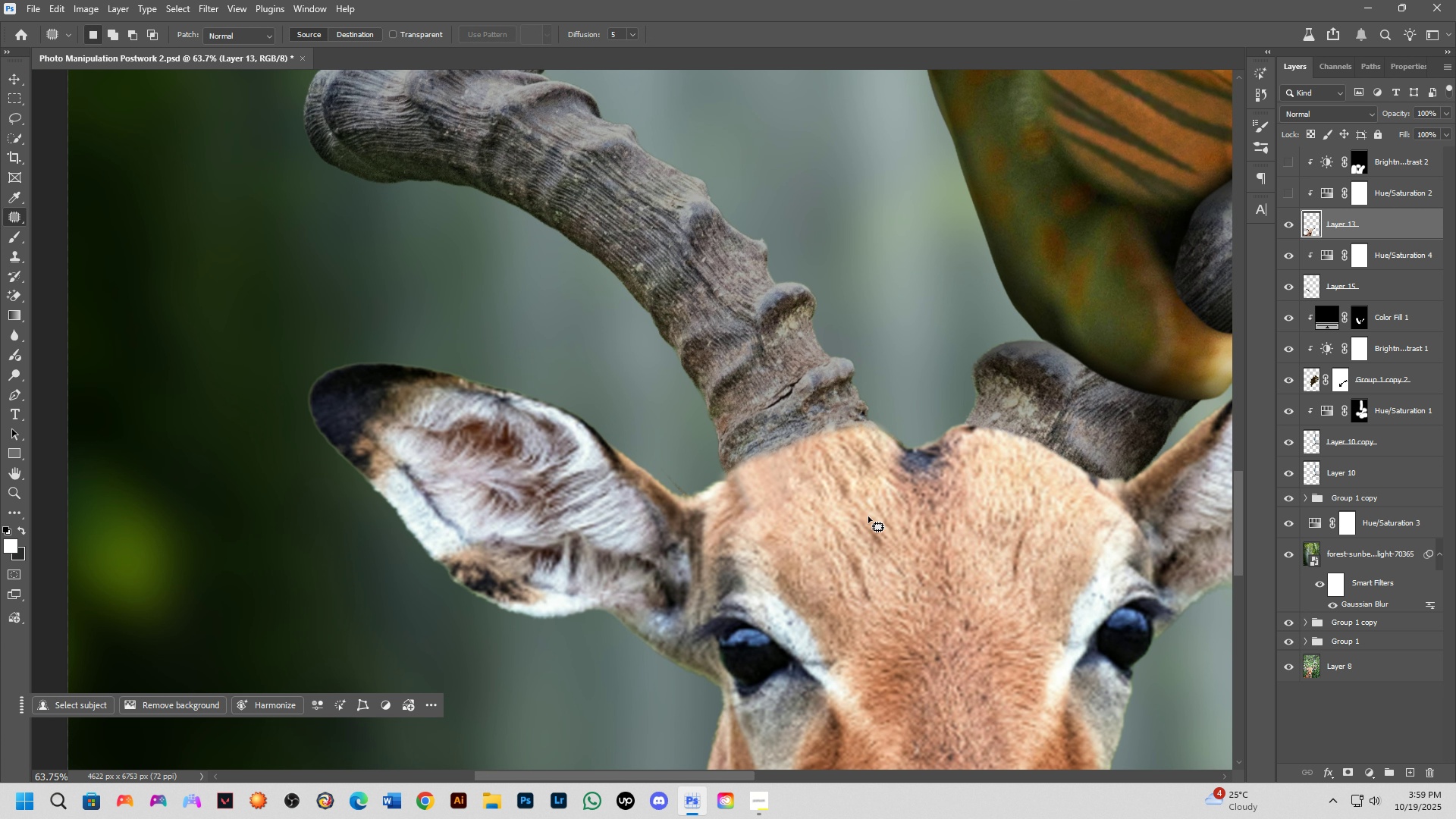 
scroll: coordinate [868, 516], scroll_direction: down, amount: 4.0
 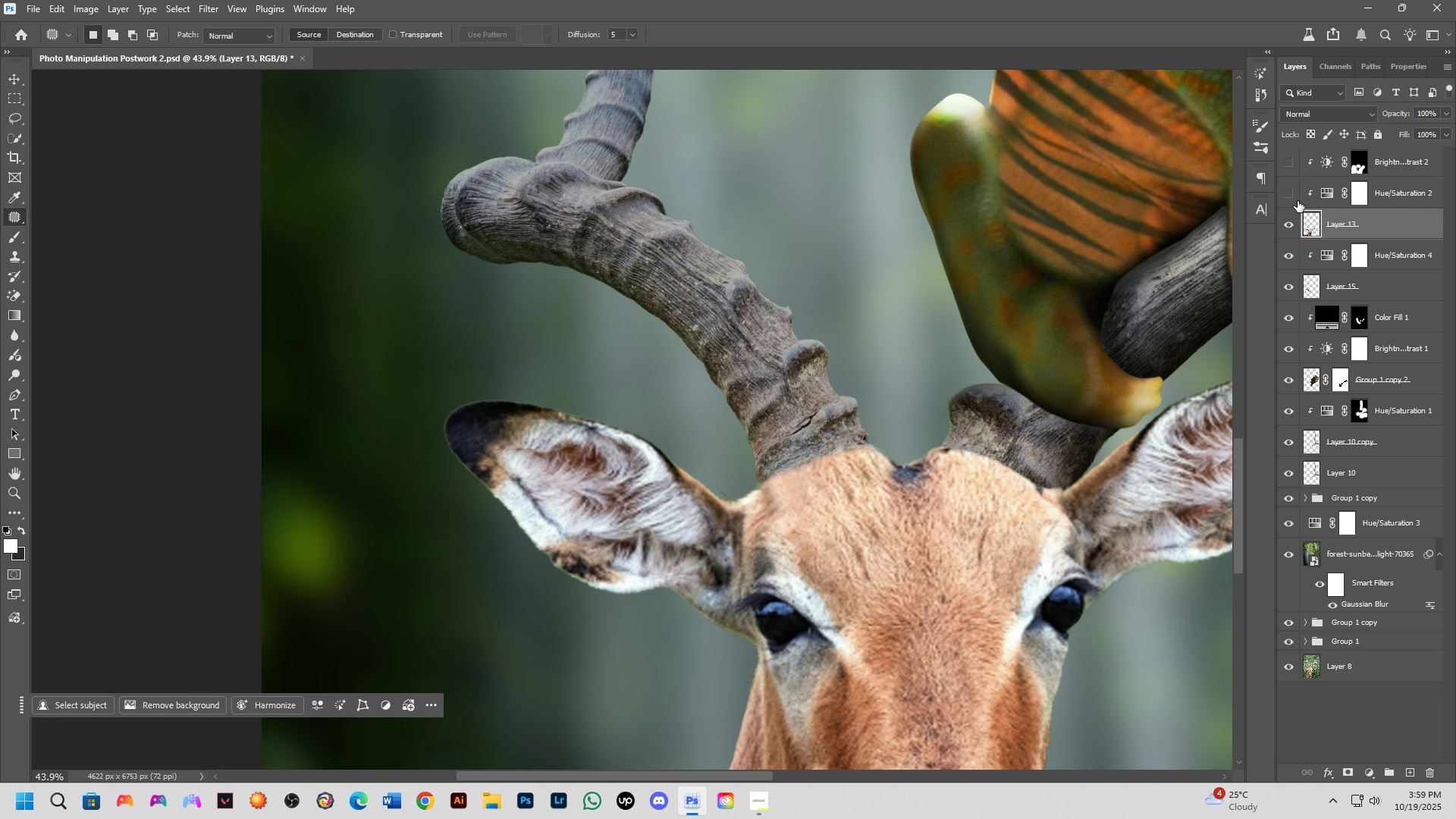 
left_click_drag(start_coordinate=[1294, 194], to_coordinate=[1292, 162])
 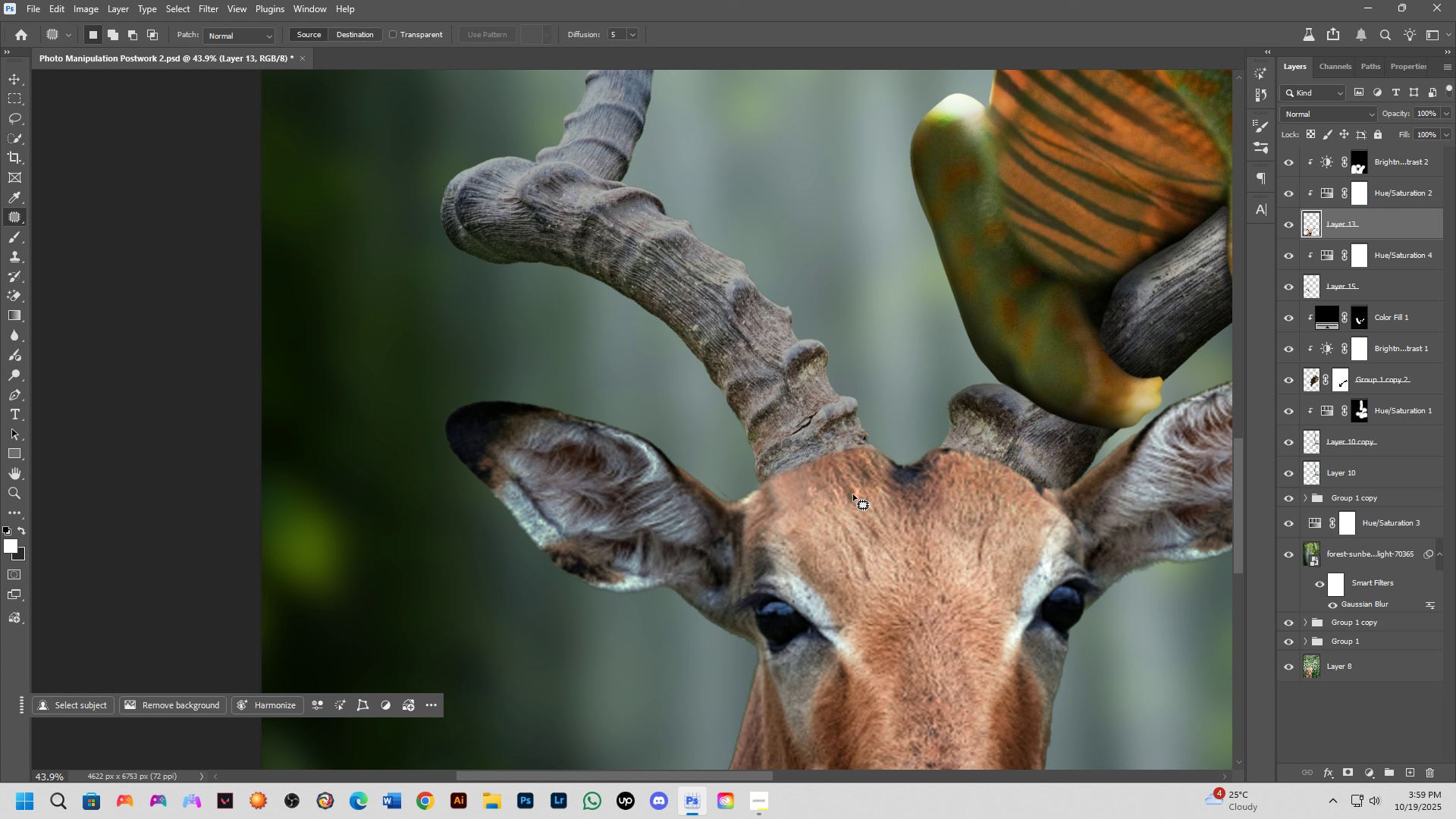 
scroll: coordinate [849, 497], scroll_direction: down, amount: 4.0
 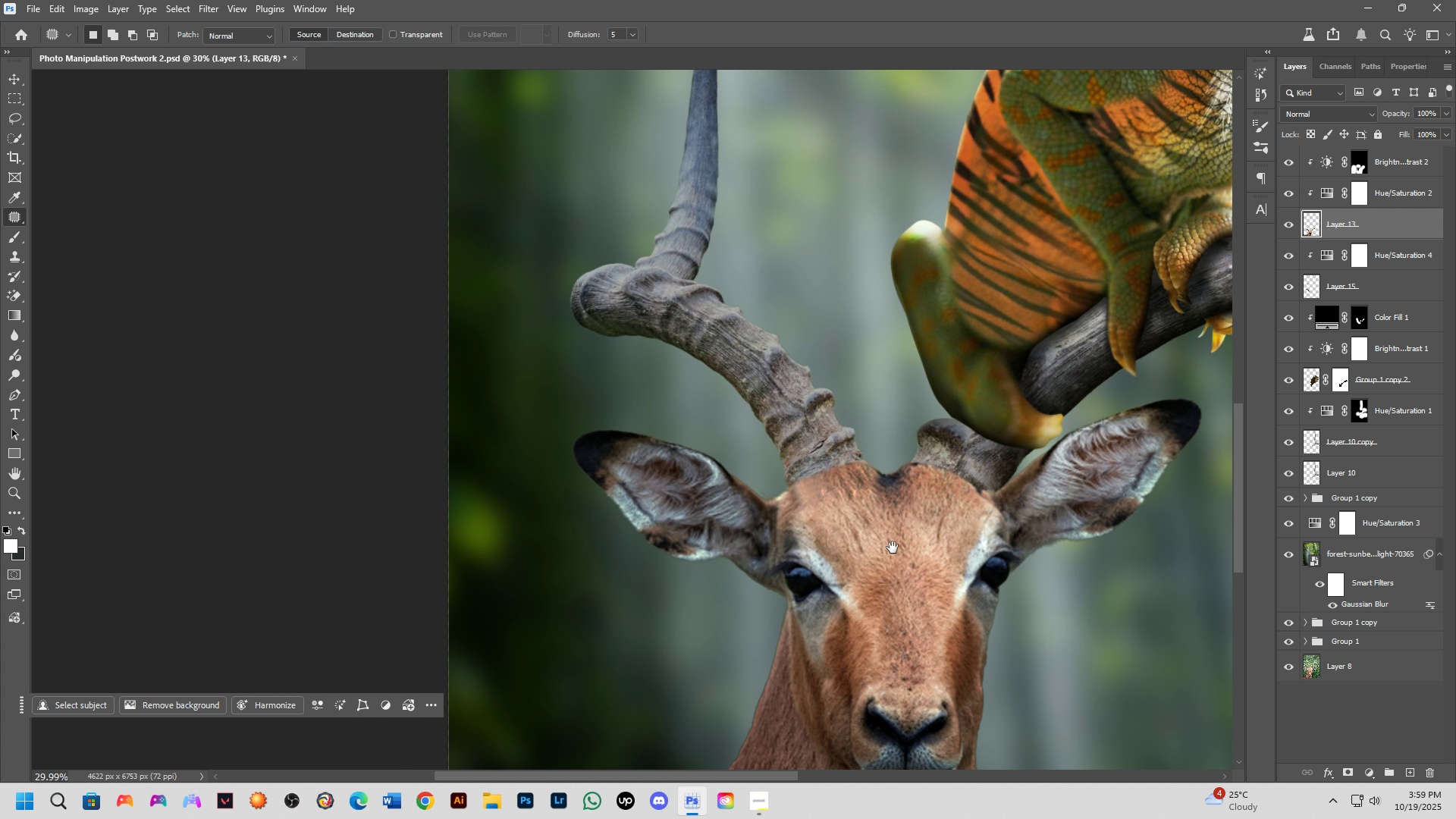 
hold_key(key=Space, duration=0.52)
 